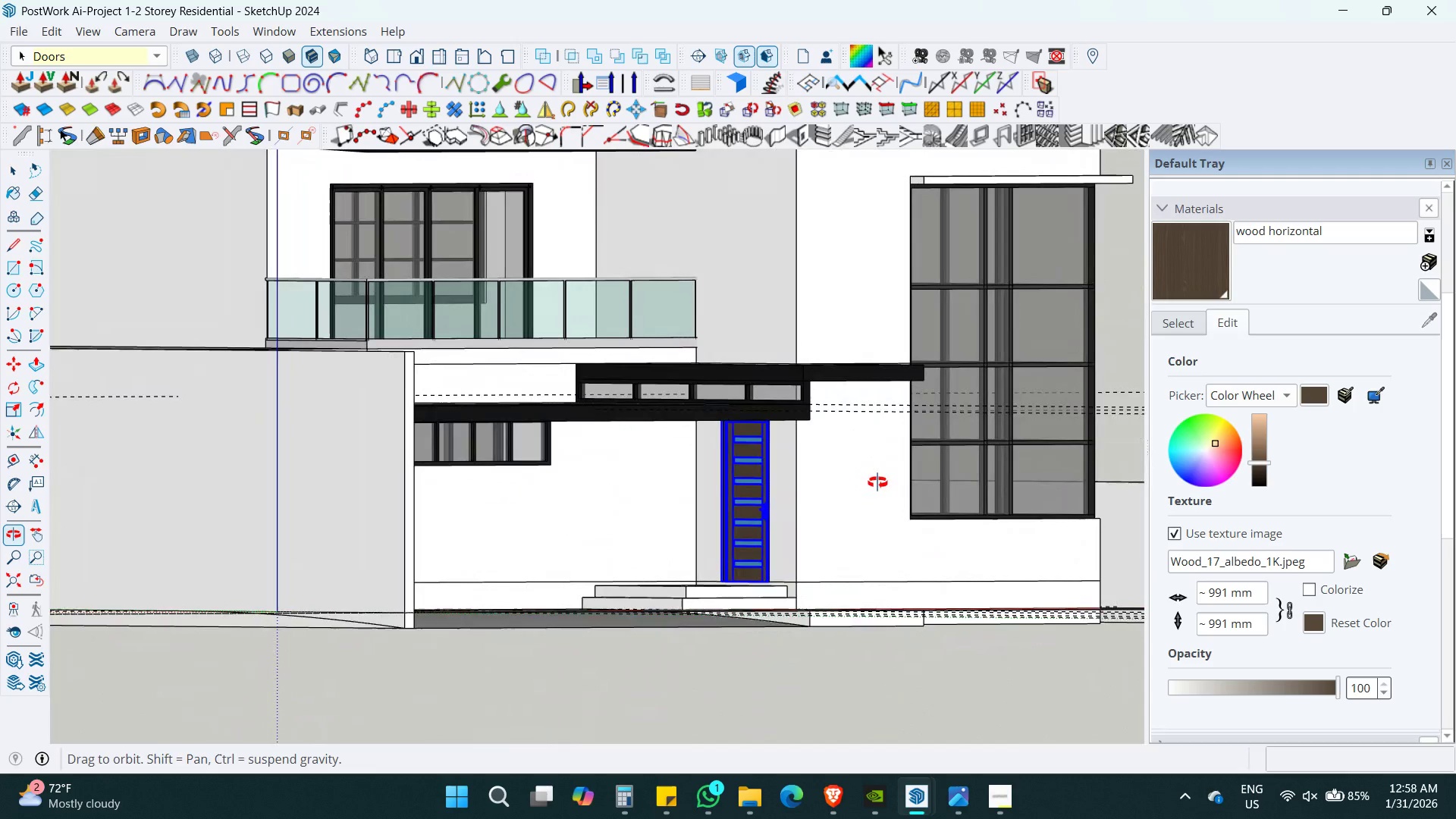 
scroll: coordinate [808, 534], scroll_direction: down, amount: 4.0
 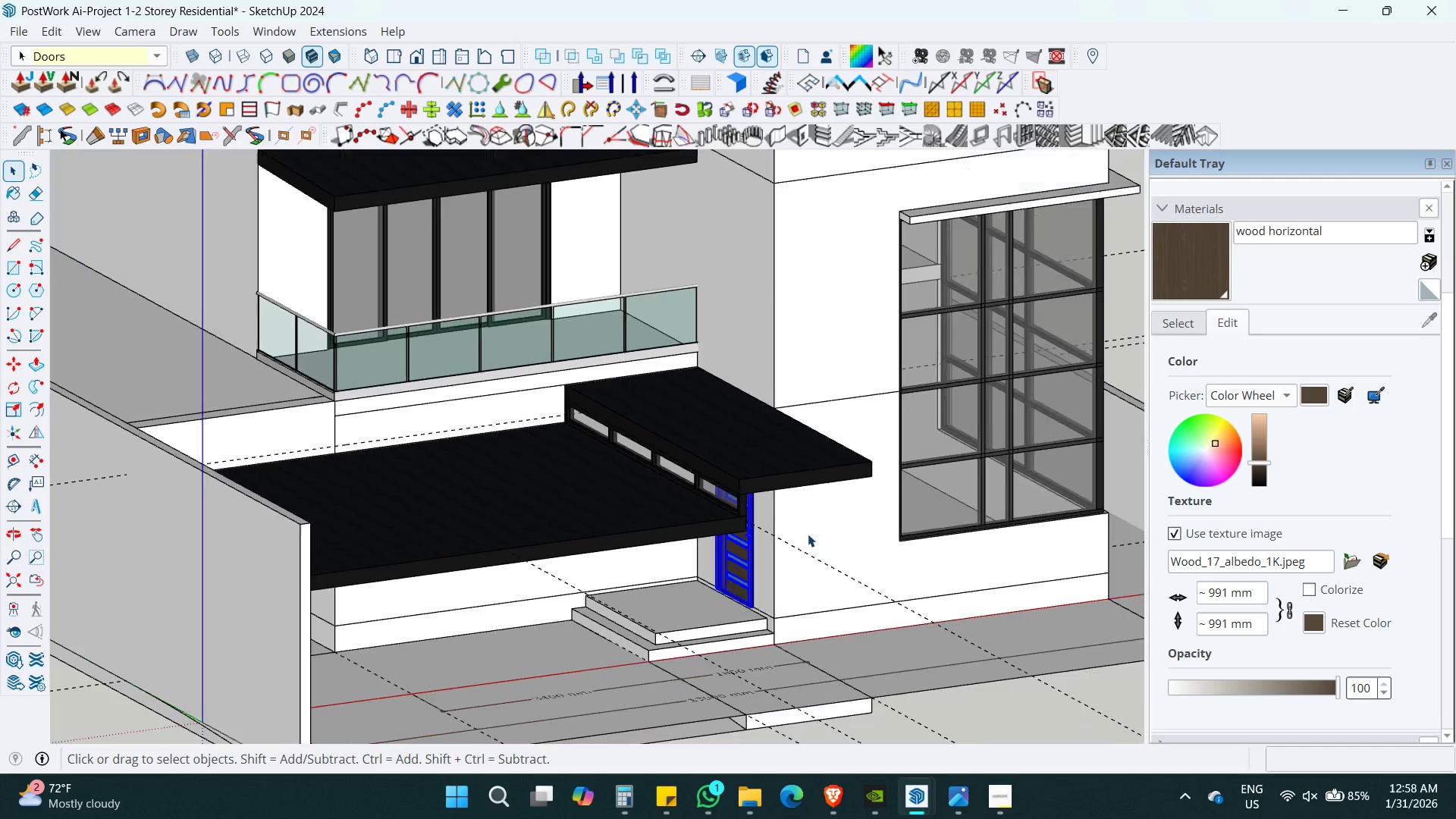 
wait(7.02)
 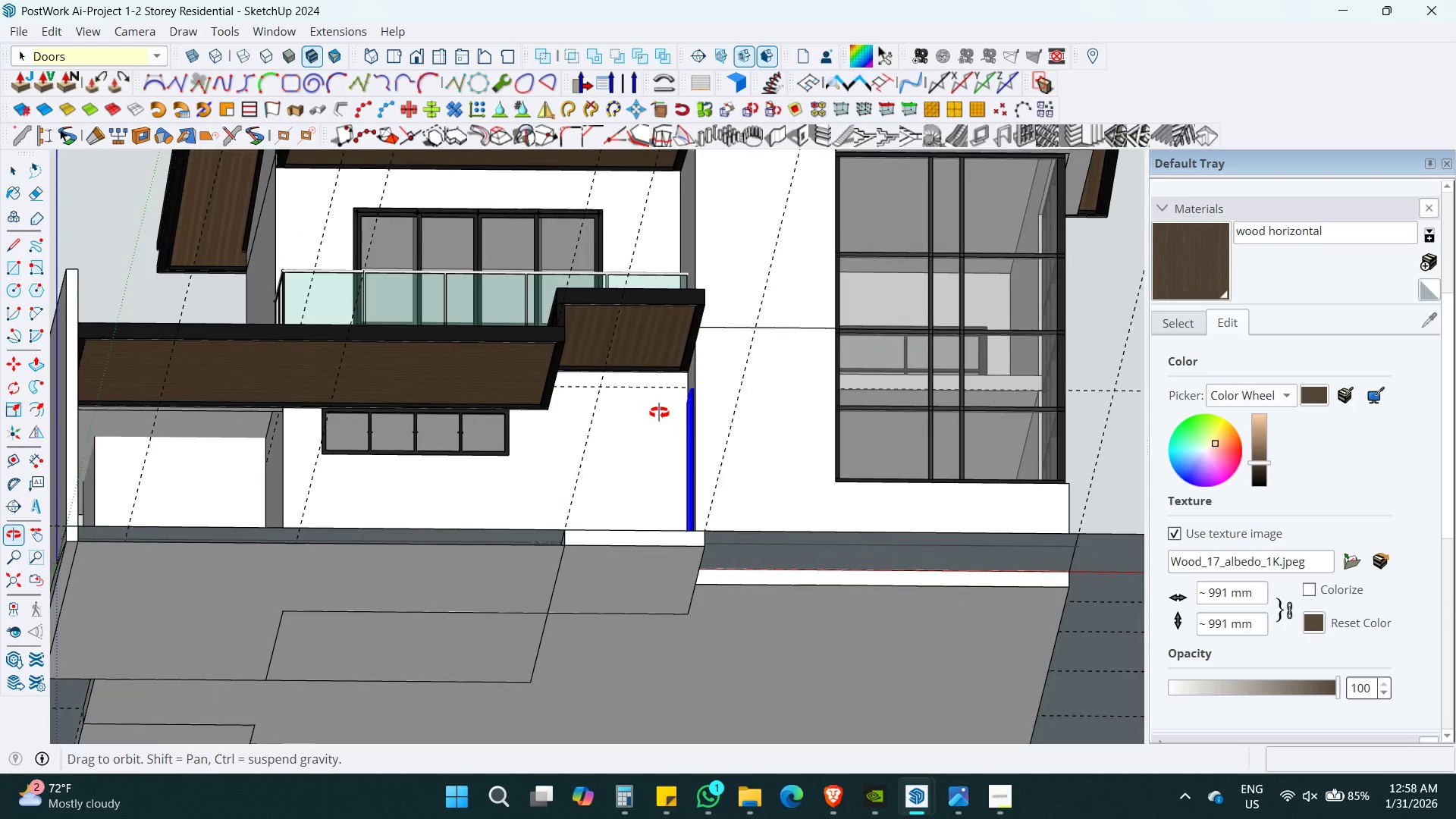 
hold_key(key=ShiftLeft, duration=0.31)
 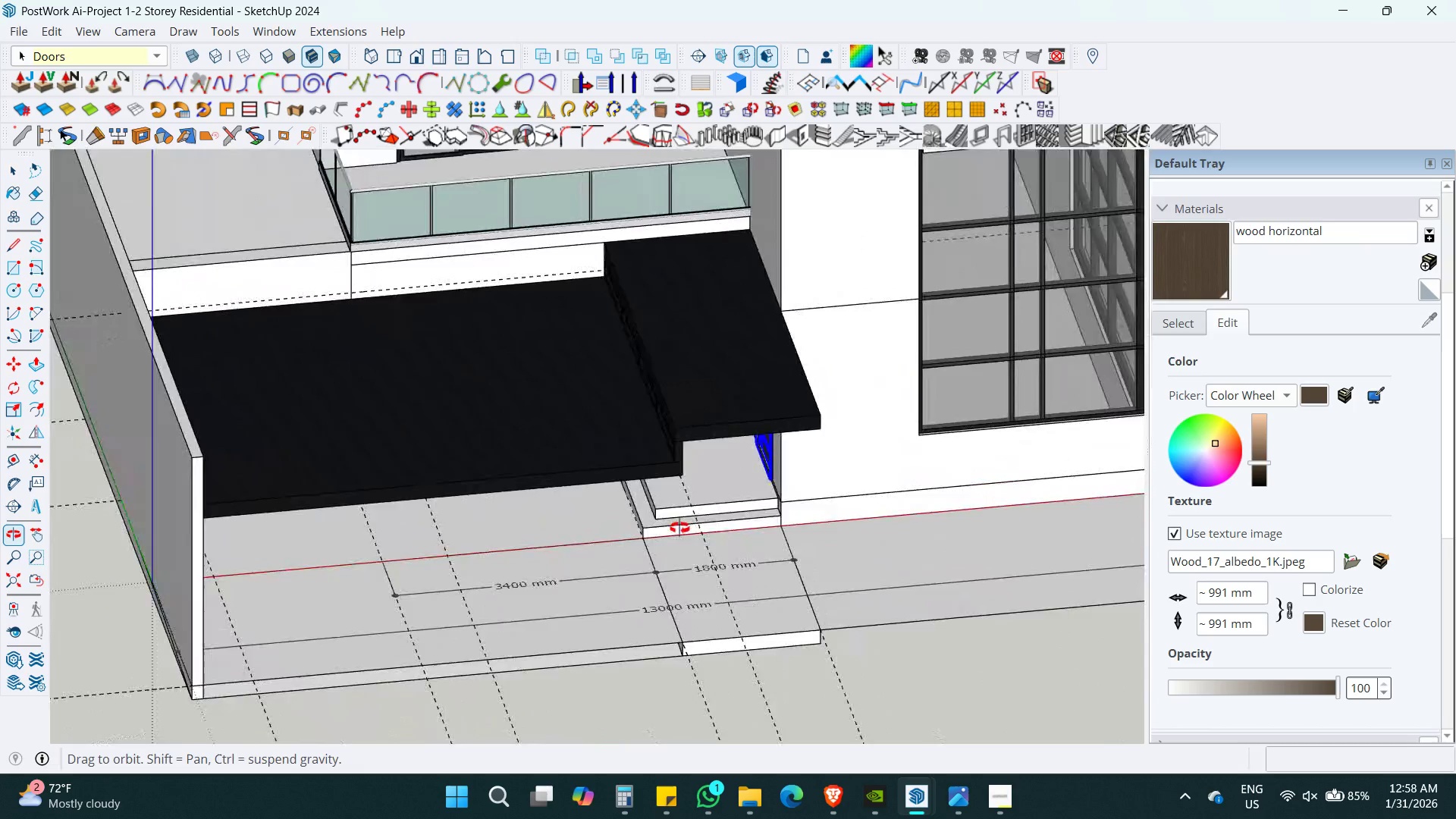 
hold_key(key=ControlLeft, duration=0.44)
 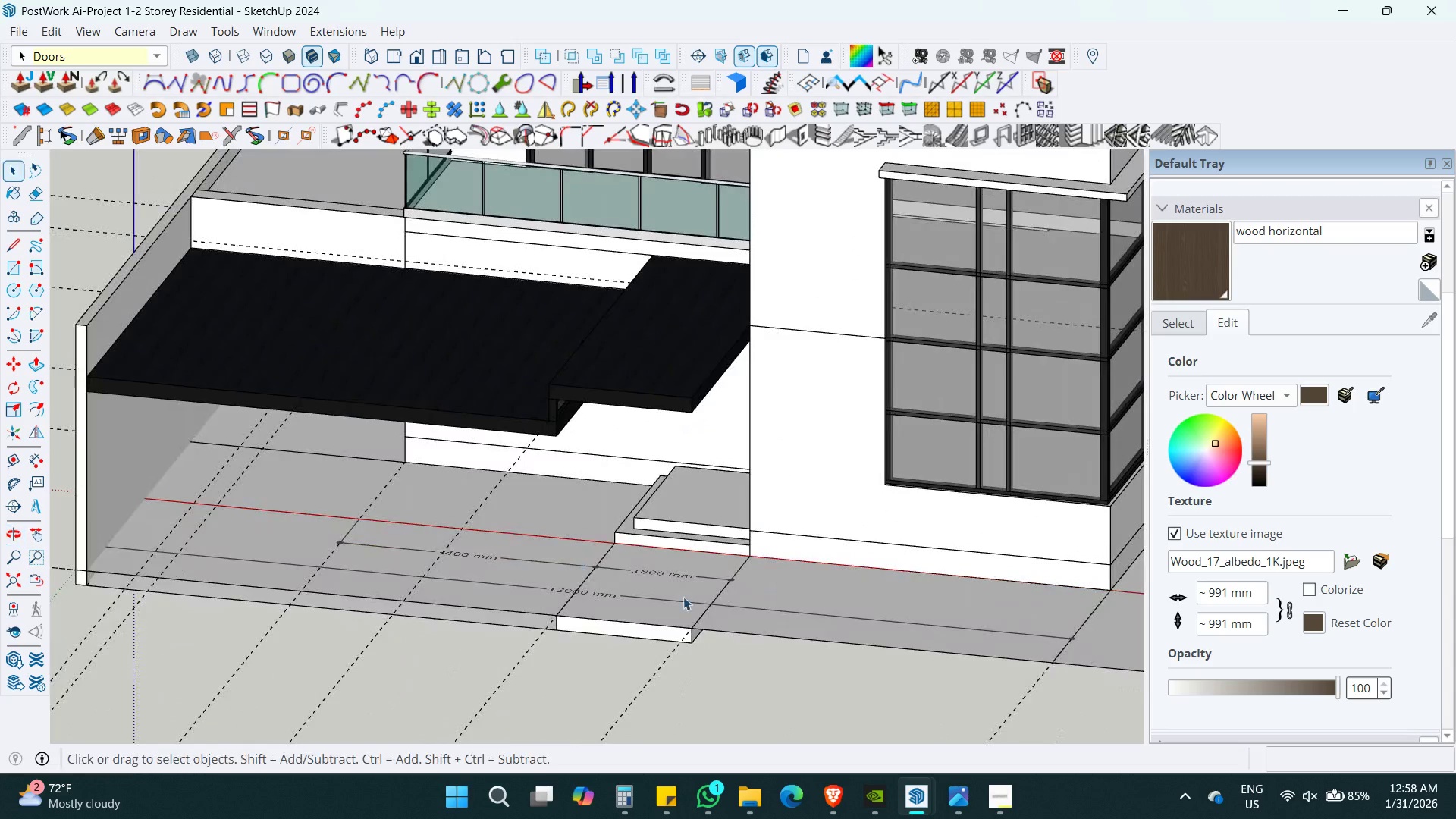 
key(S)
 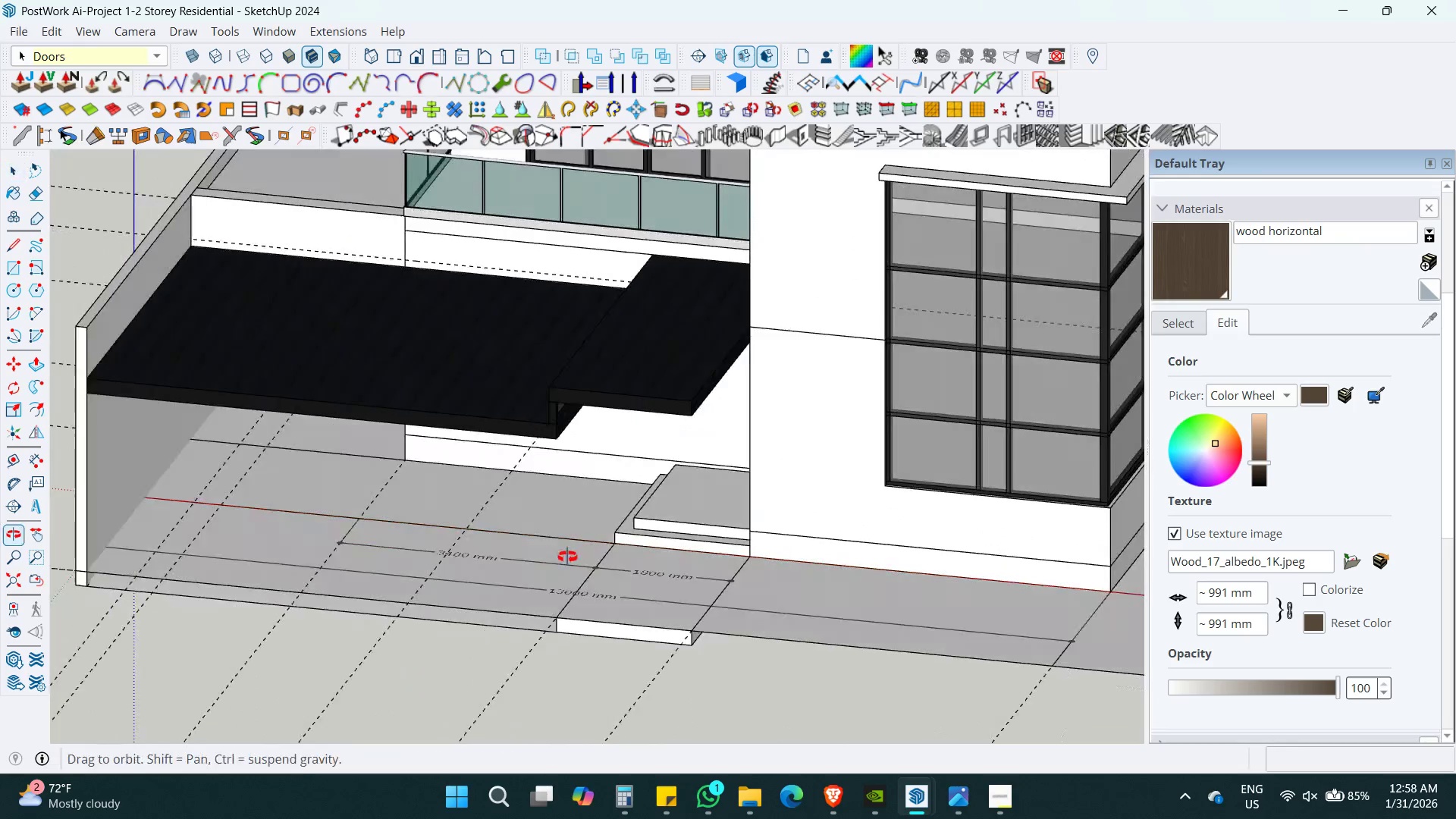 
key(Space)
 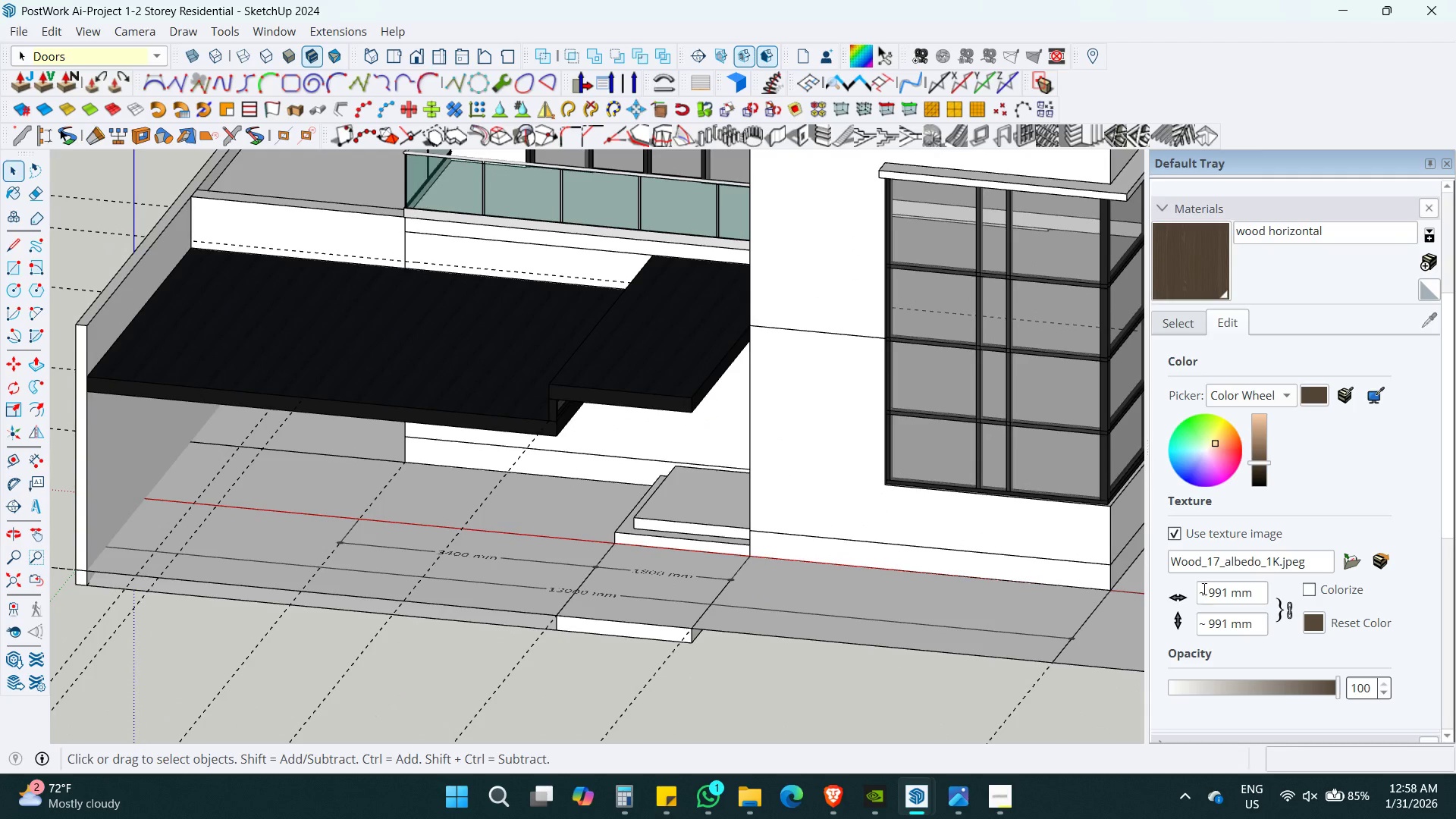 
scroll: coordinate [1409, 589], scroll_direction: down, amount: 7.0
 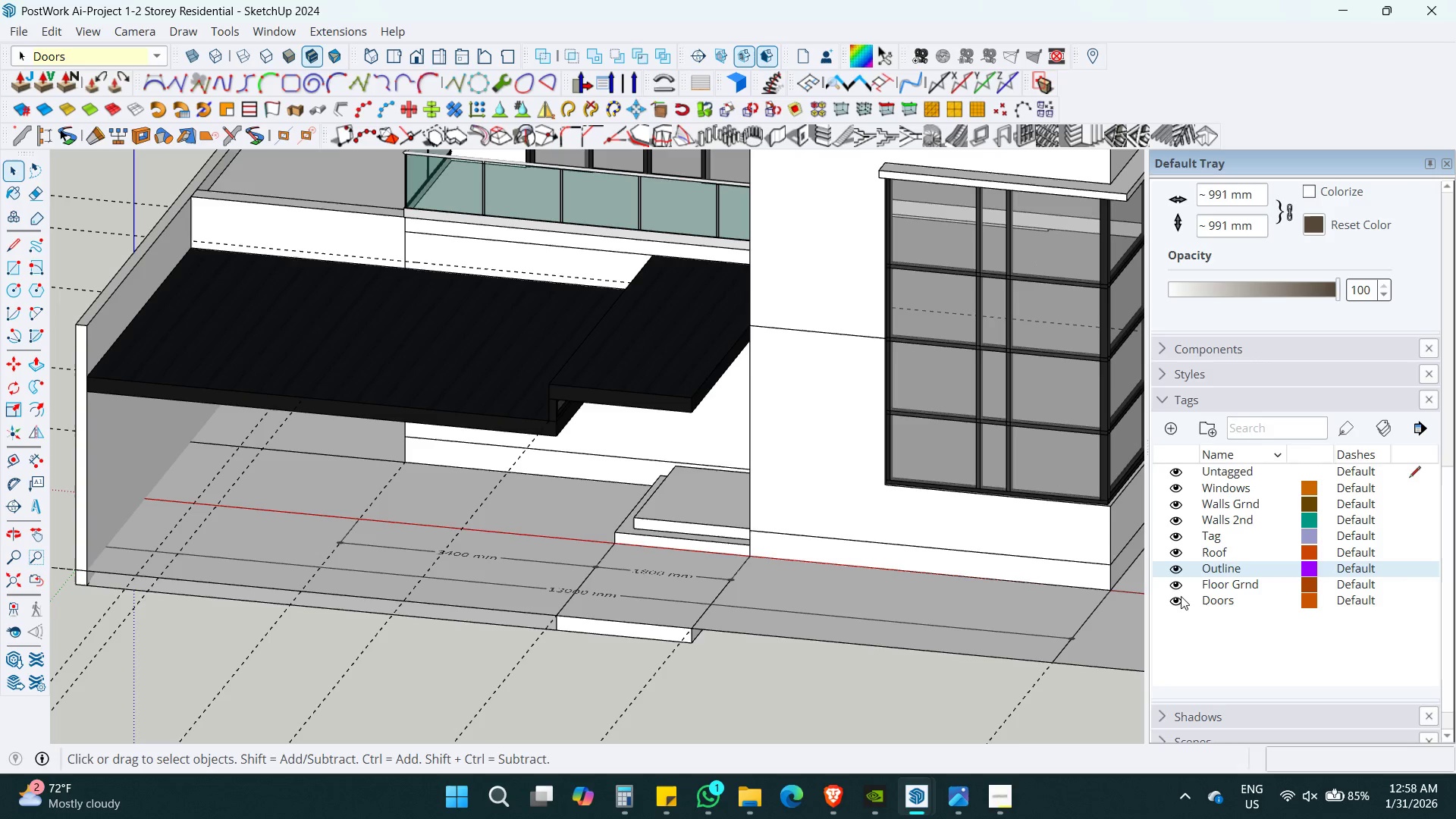 
left_click([1172, 576])
 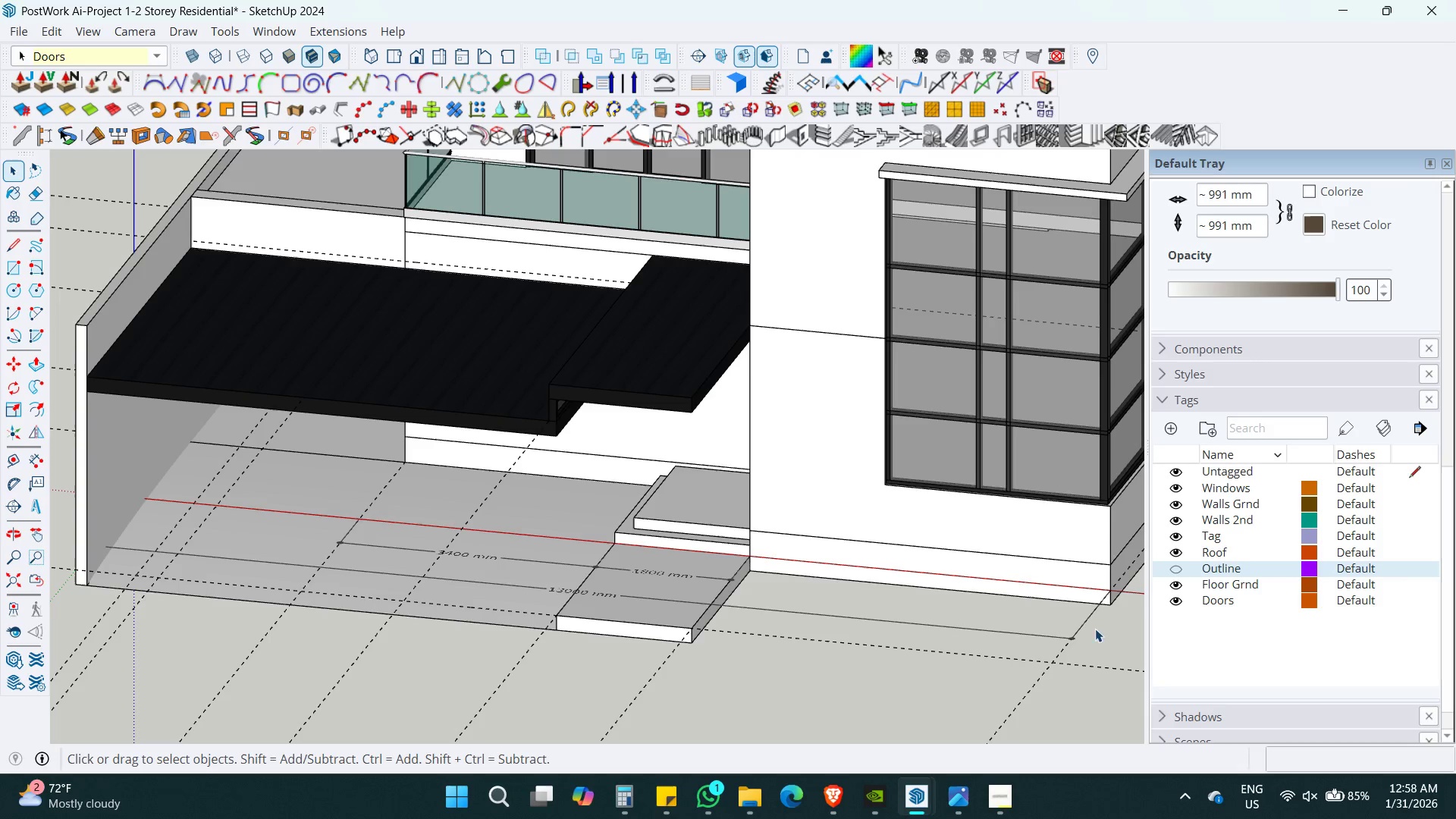 
hold_key(key=ShiftLeft, duration=0.36)
 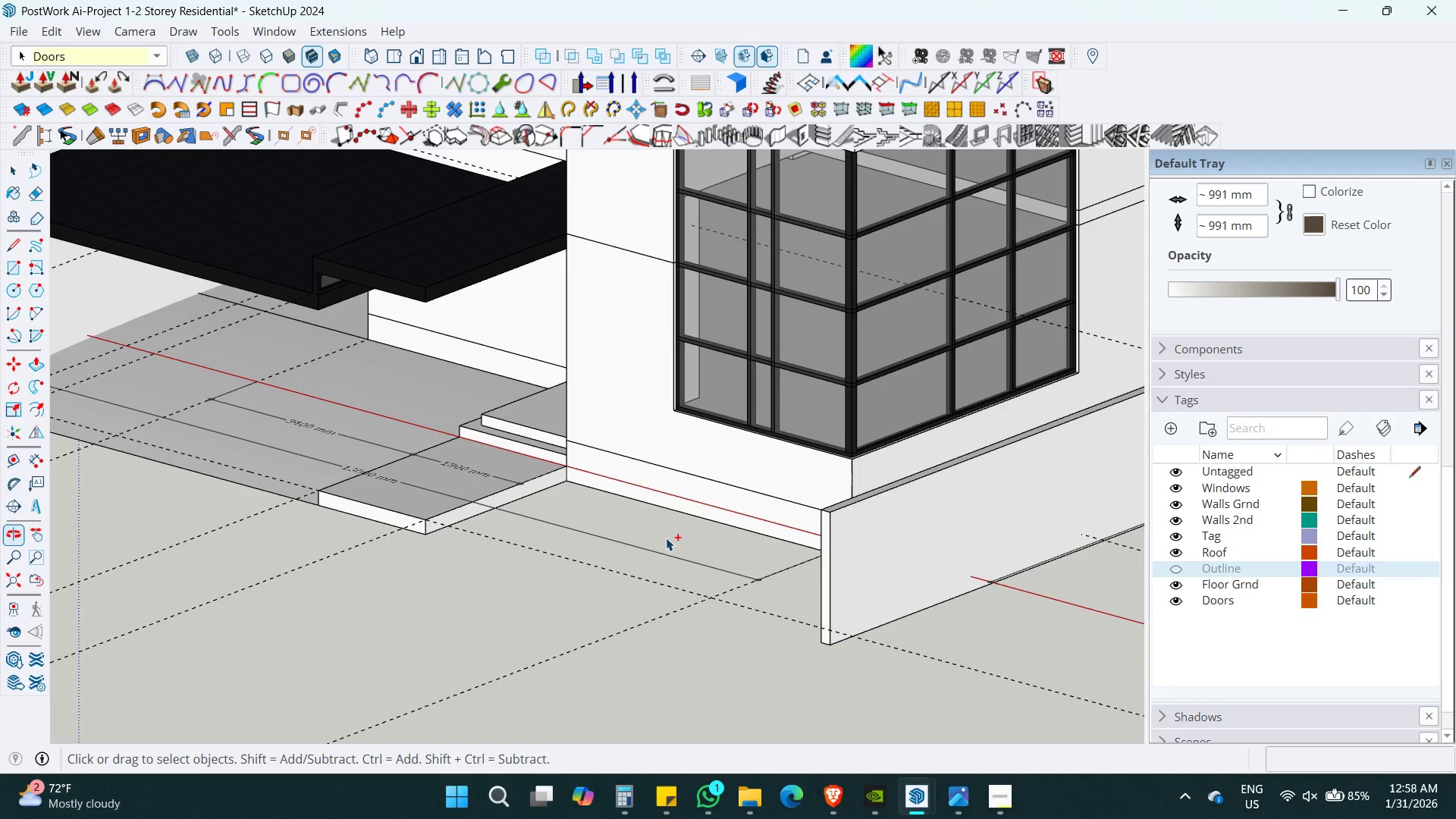 
hold_key(key=ControlLeft, duration=0.31)
 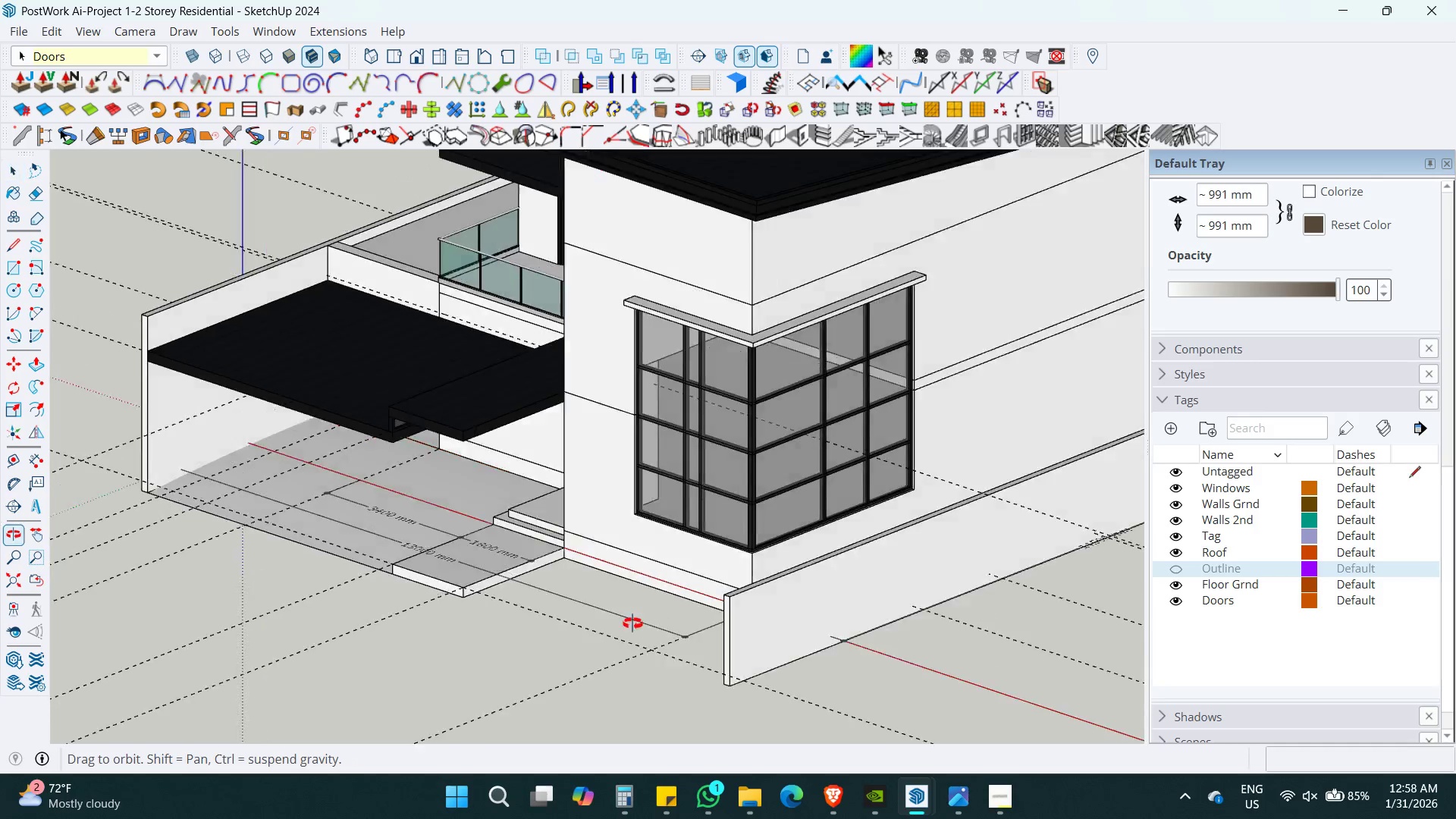 
key(S)
 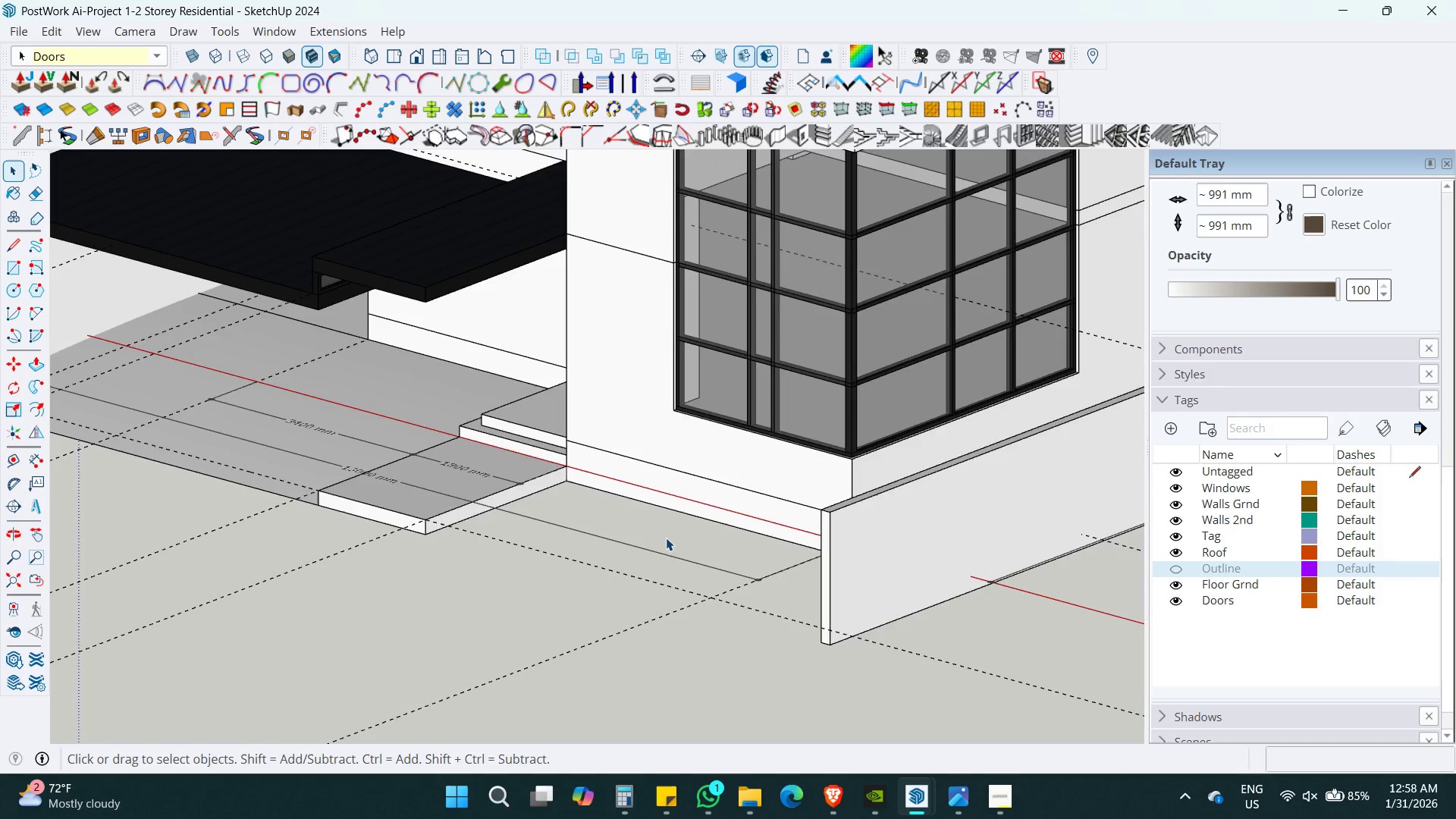 
key(Shift+ShiftLeft)
 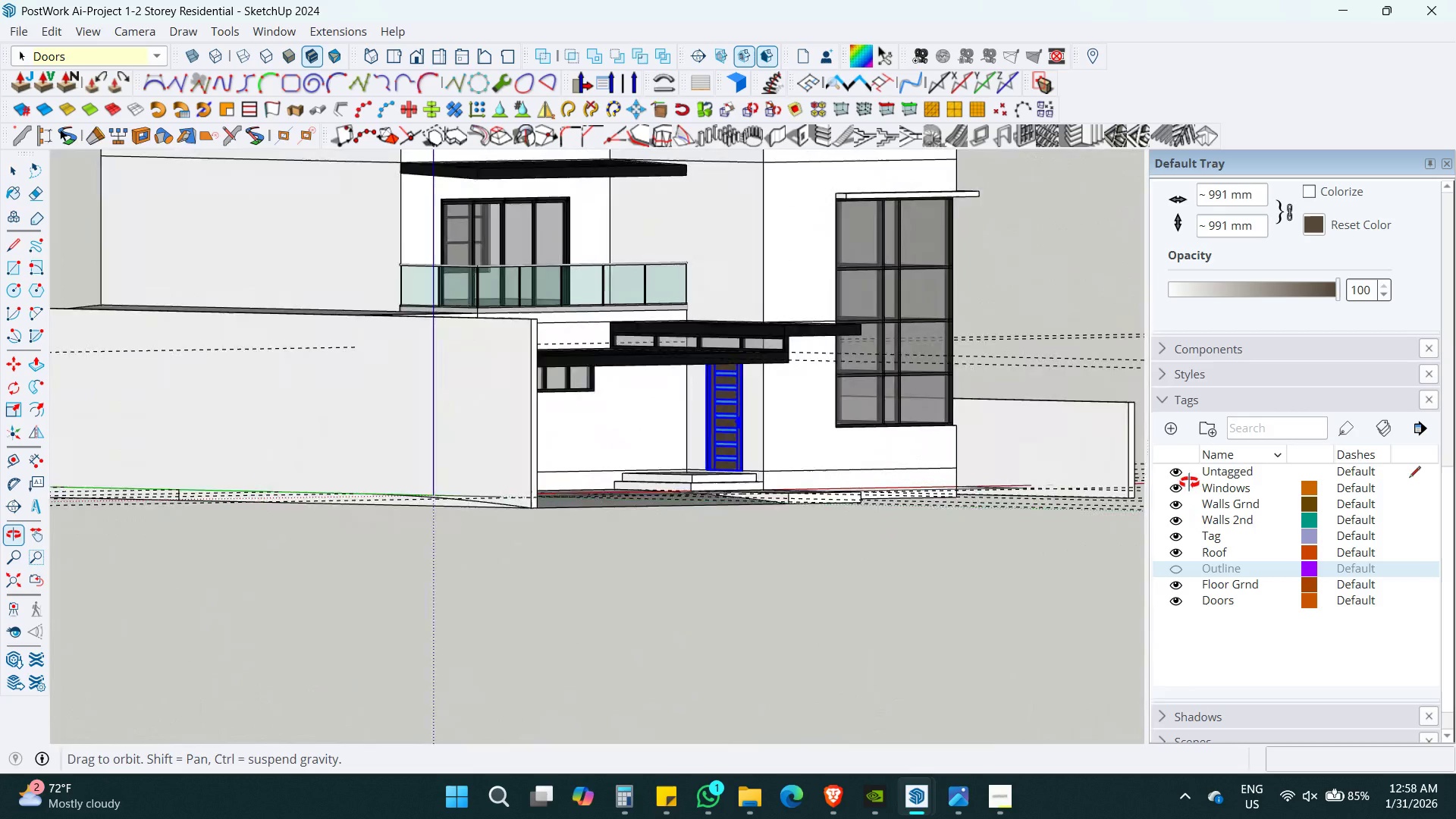 
scroll: coordinate [666, 538], scroll_direction: down, amount: 4.0
 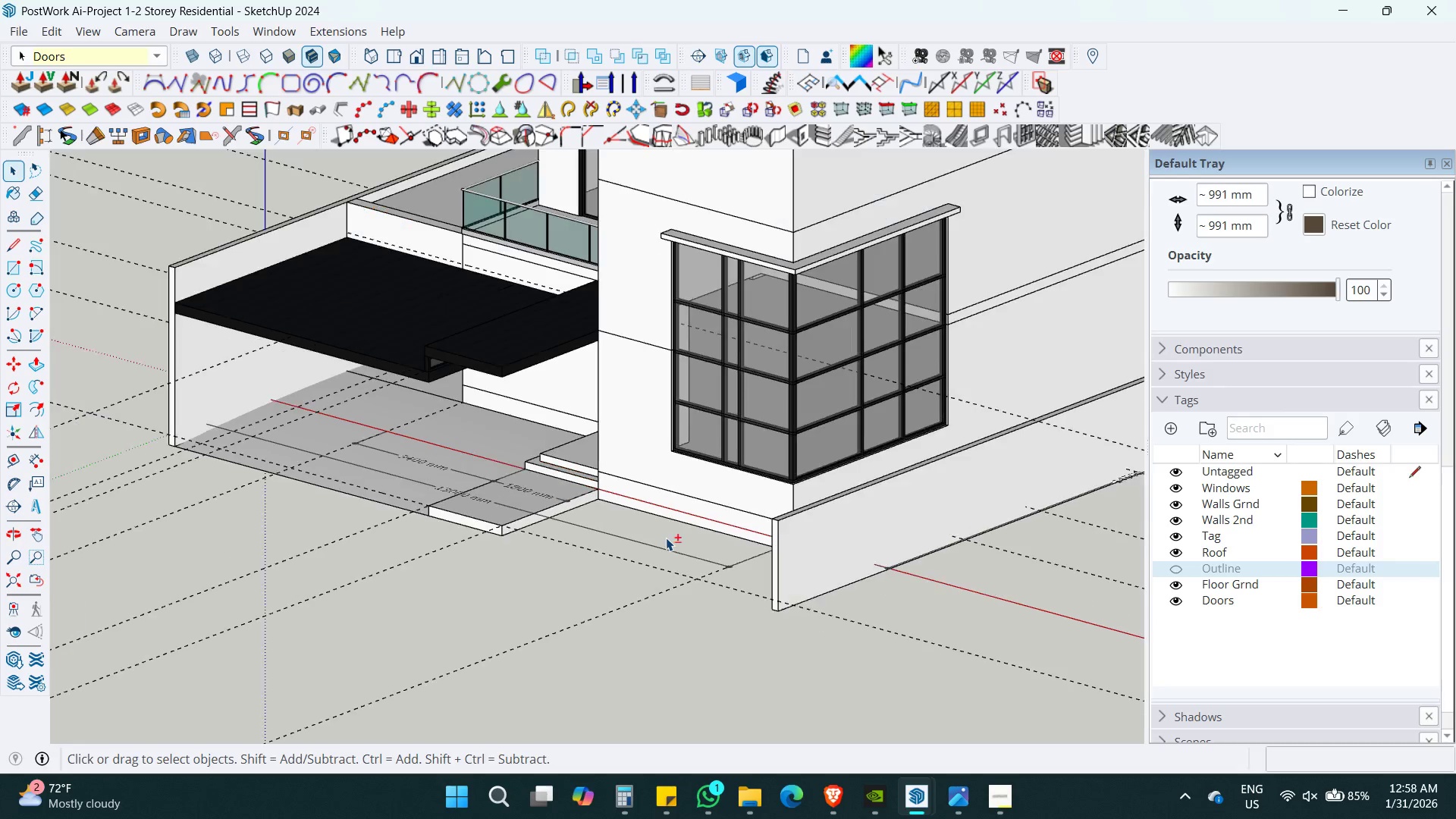 
wait(5.96)
 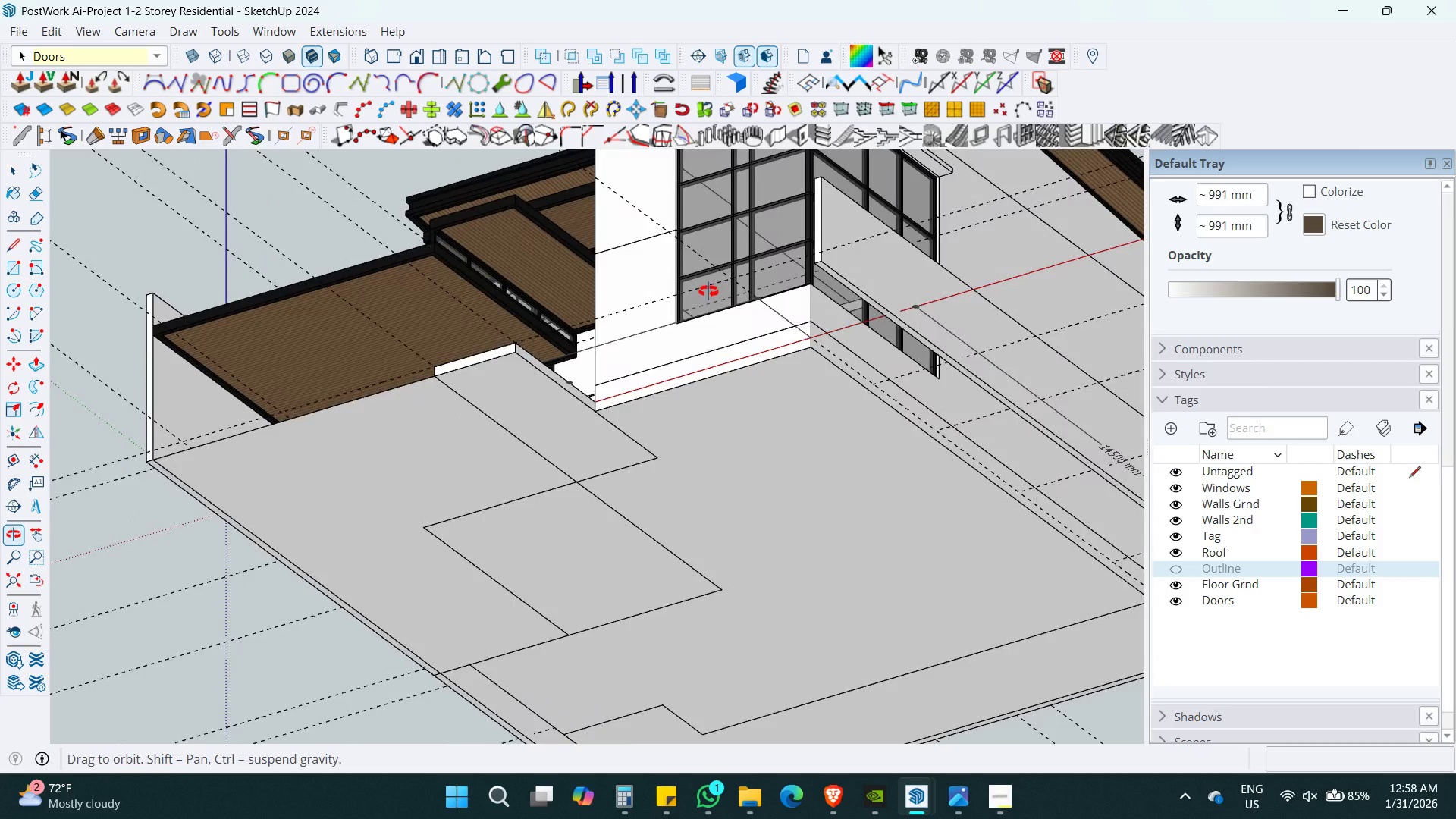 
hold_key(key=ControlLeft, duration=0.42)
 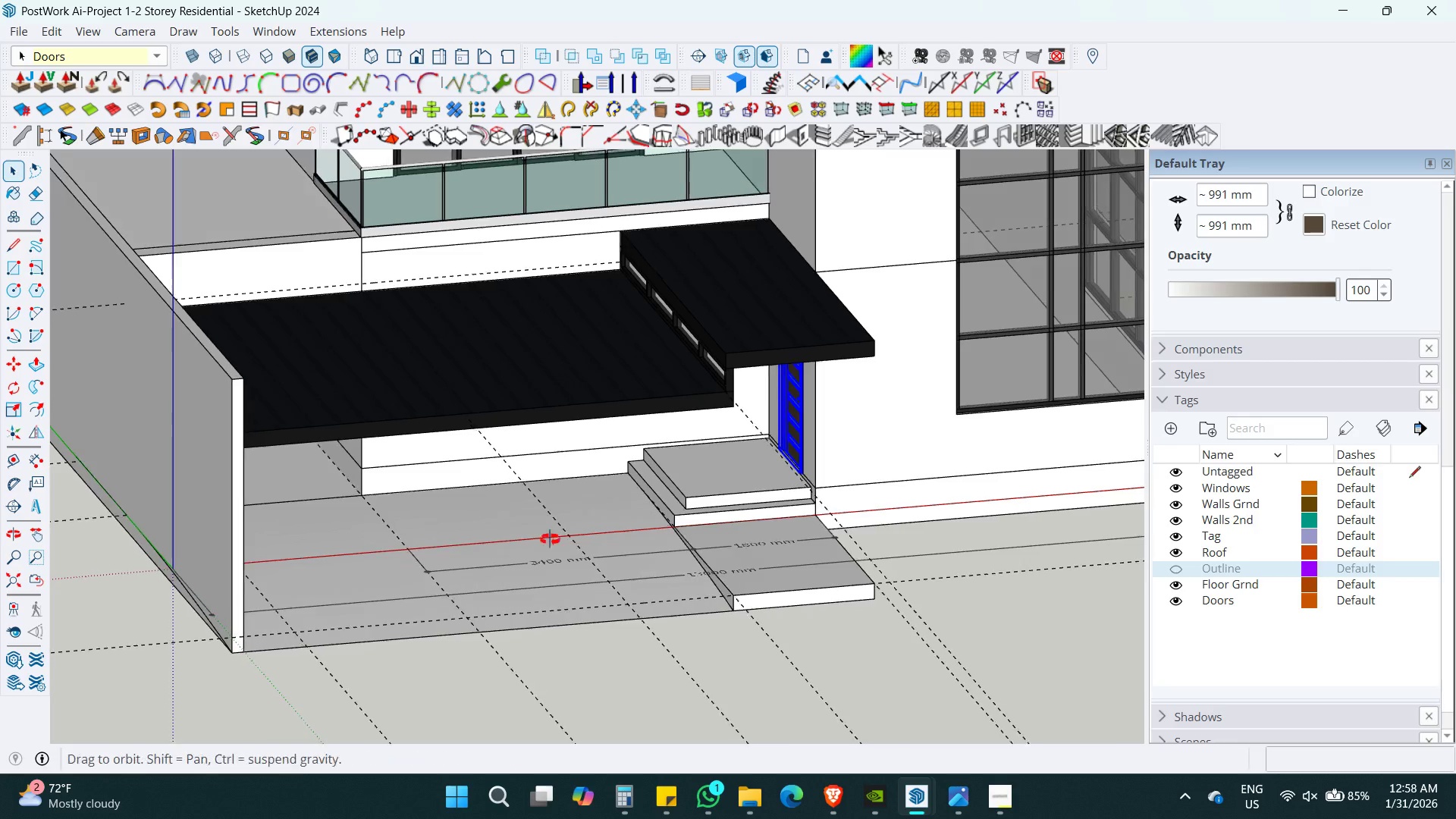 
key(S)
 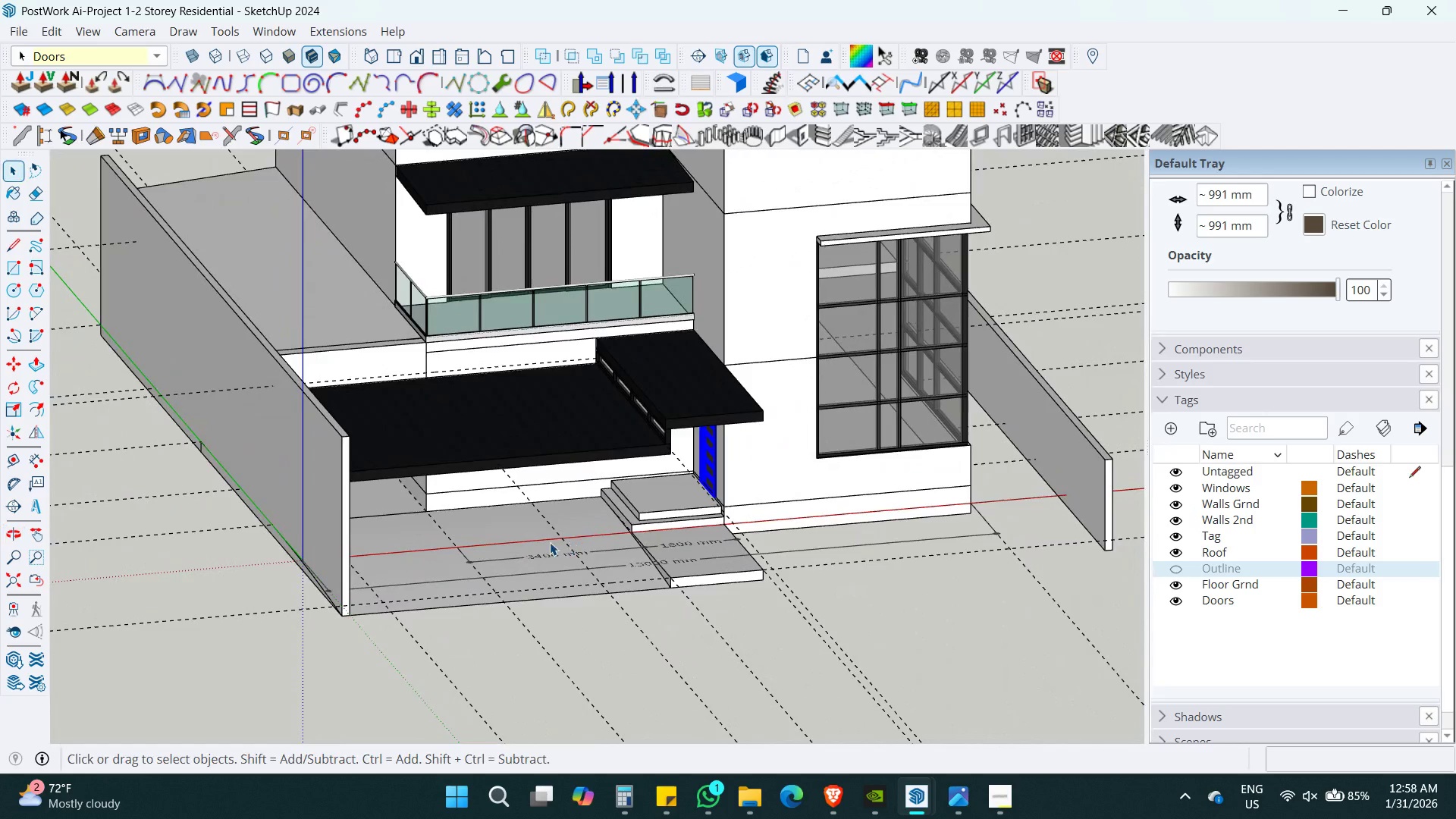 
key(Shift+ShiftLeft)
 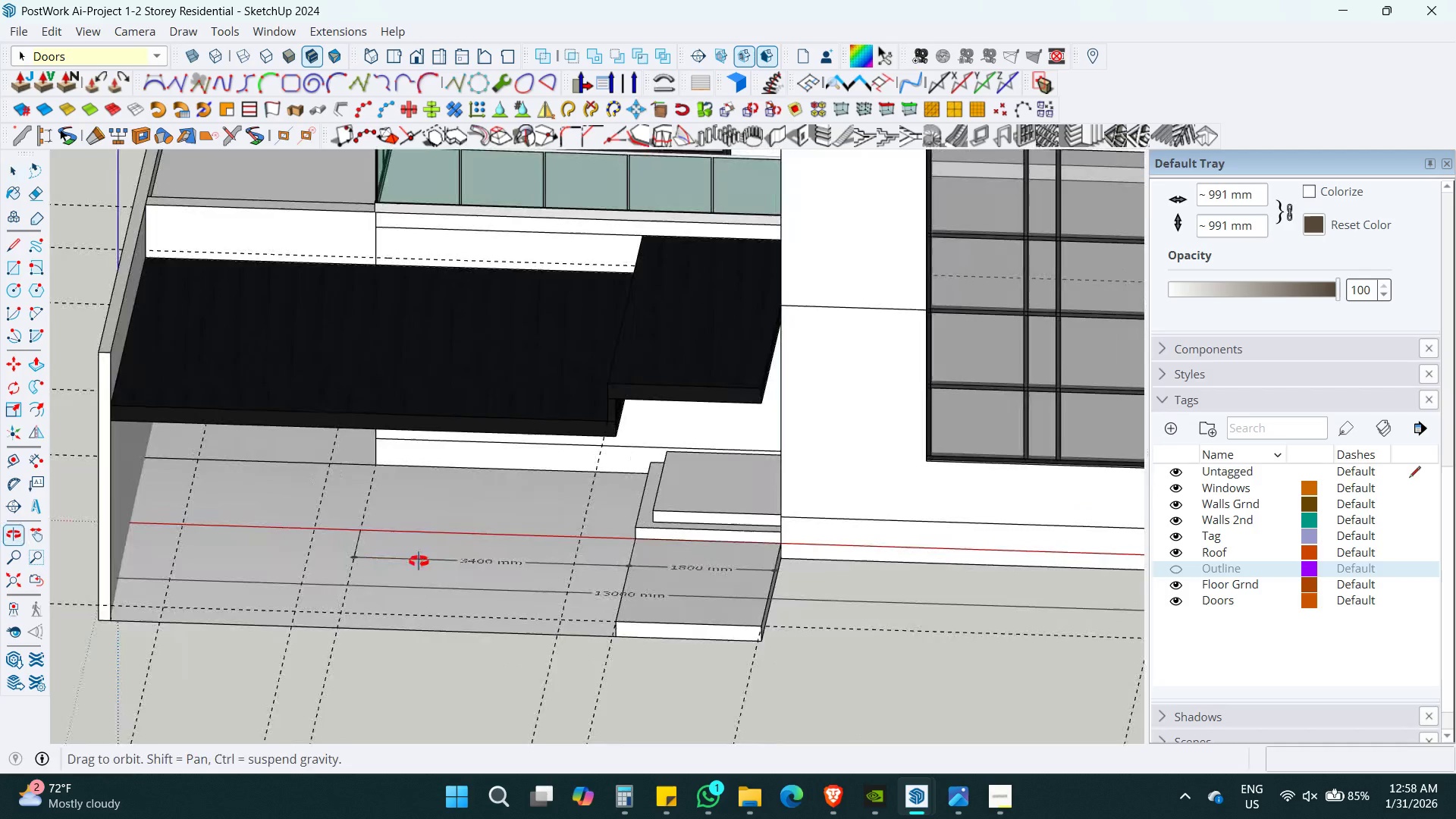 
scroll: coordinate [550, 542], scroll_direction: up, amount: 4.0
 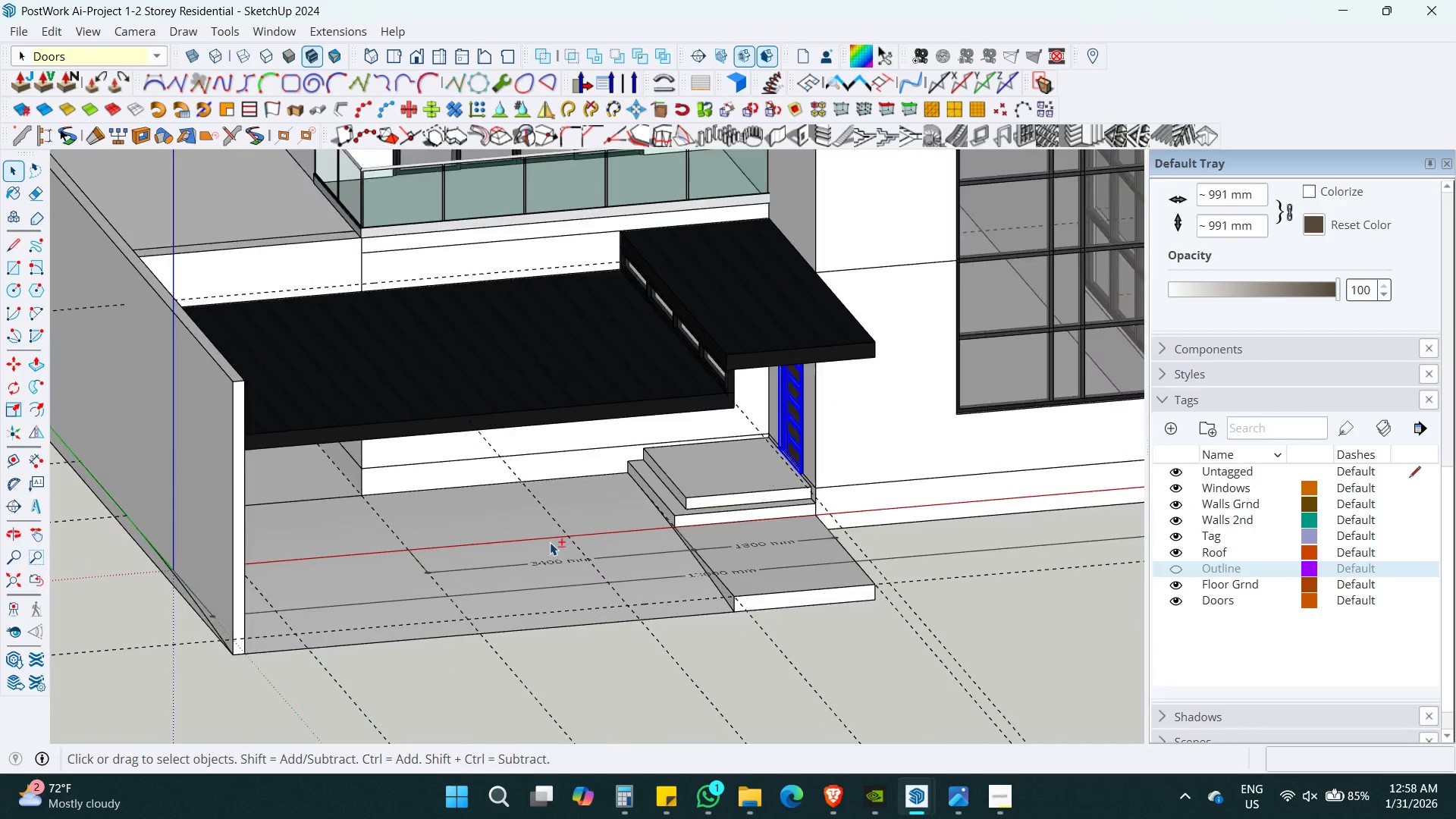 
key(Shift+ShiftLeft)
 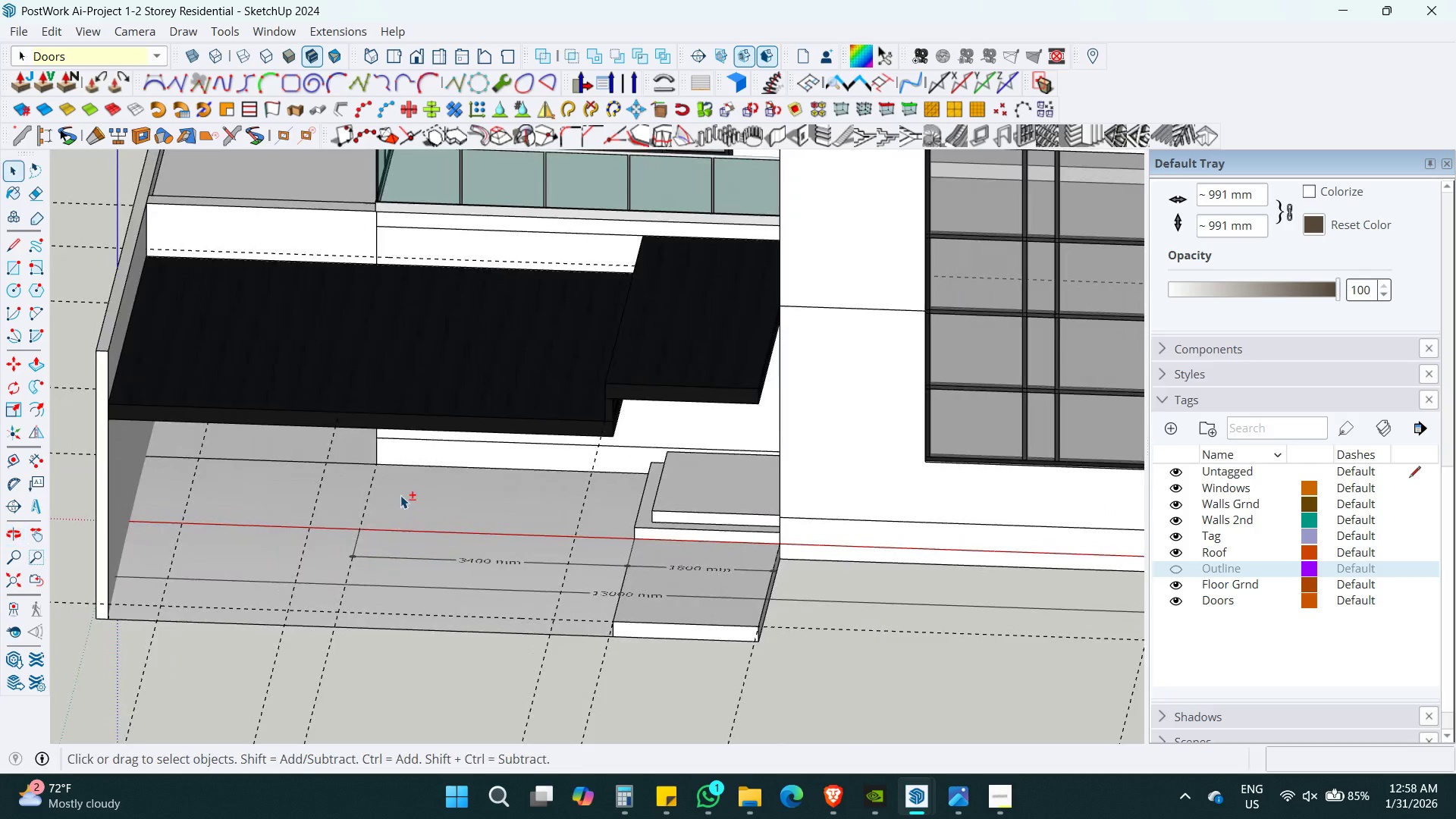 
double_click([439, 476])
 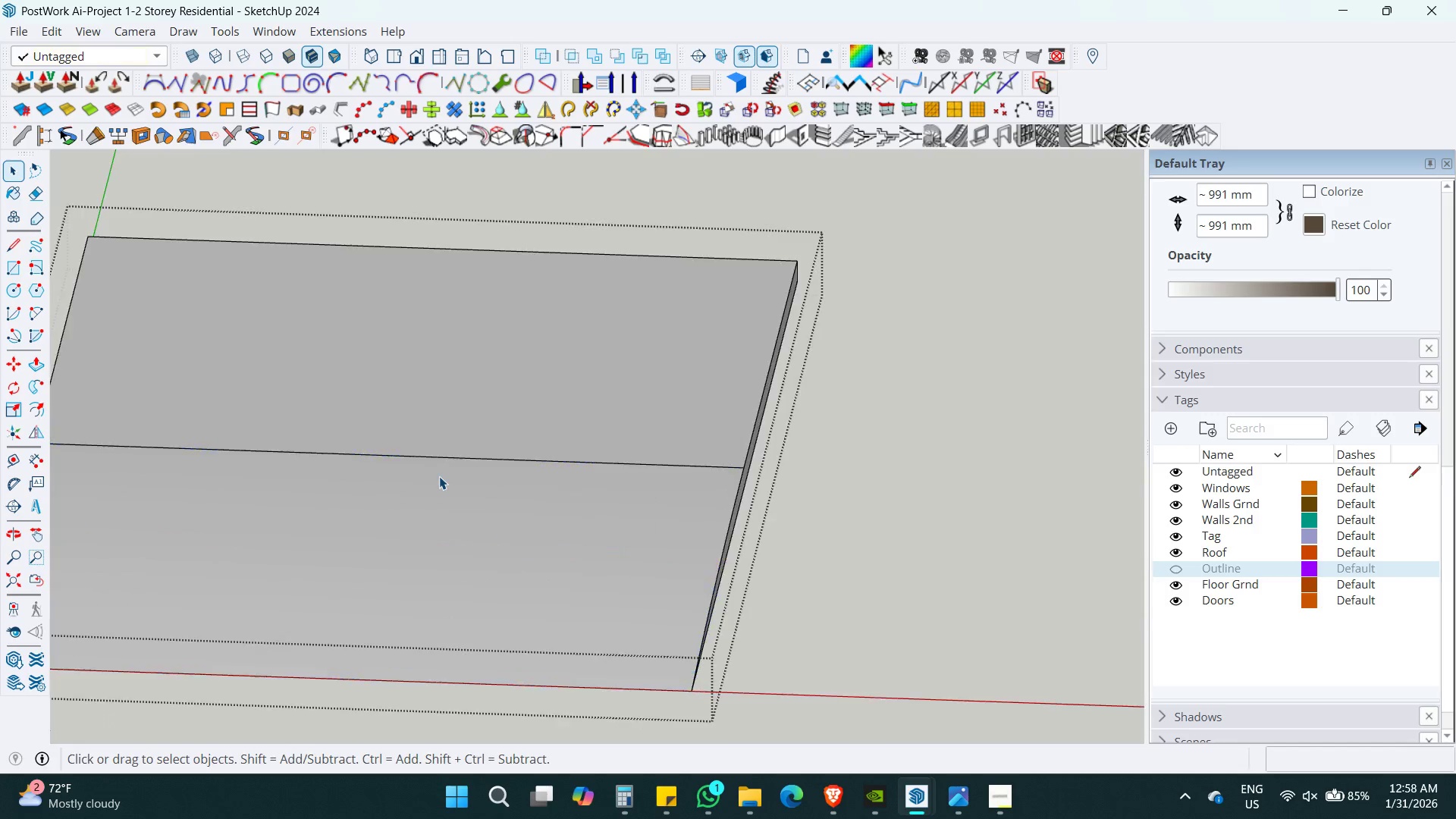 
scroll: coordinate [402, 490], scroll_direction: up, amount: 3.0
 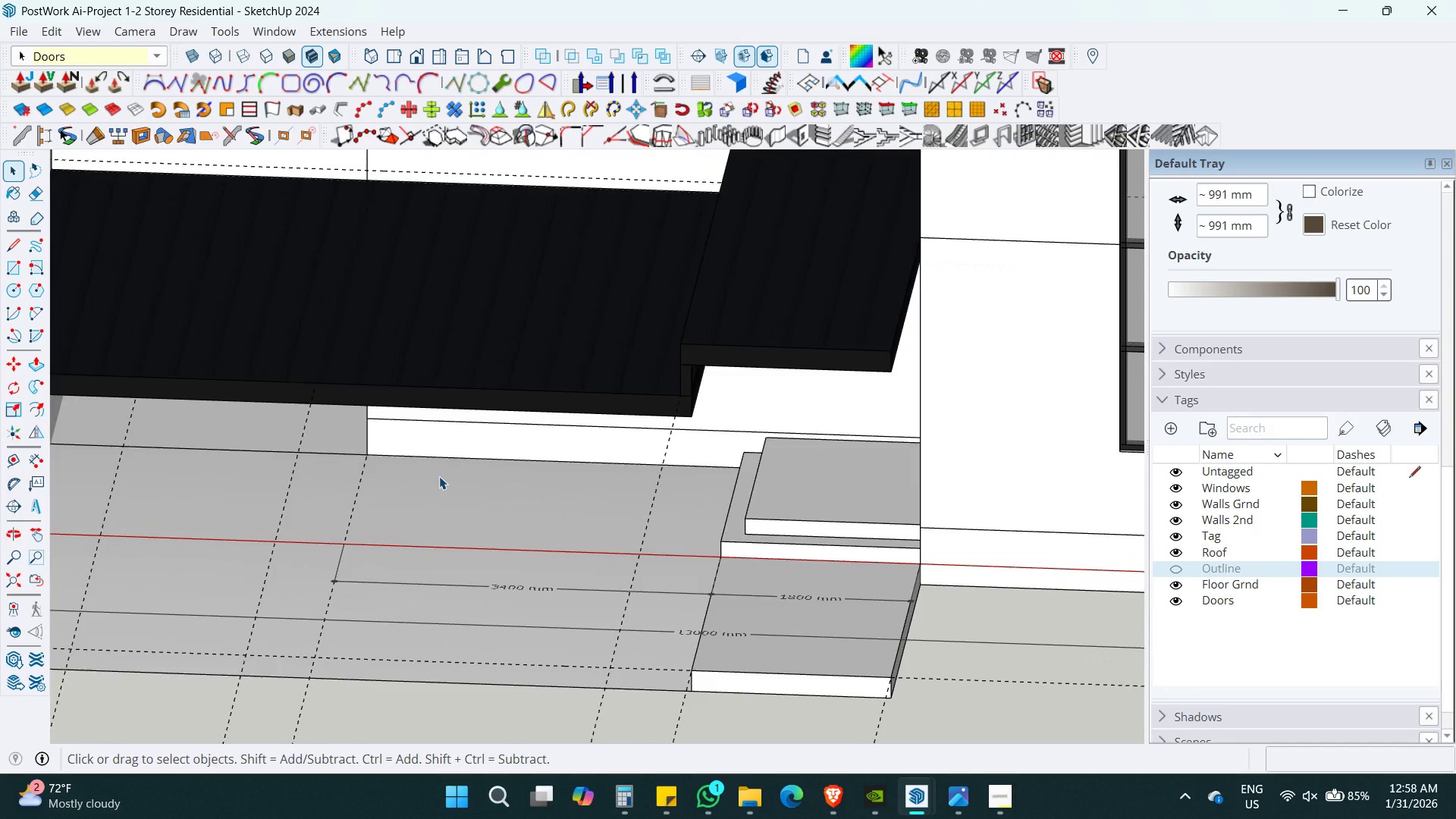 
triple_click([439, 476])
 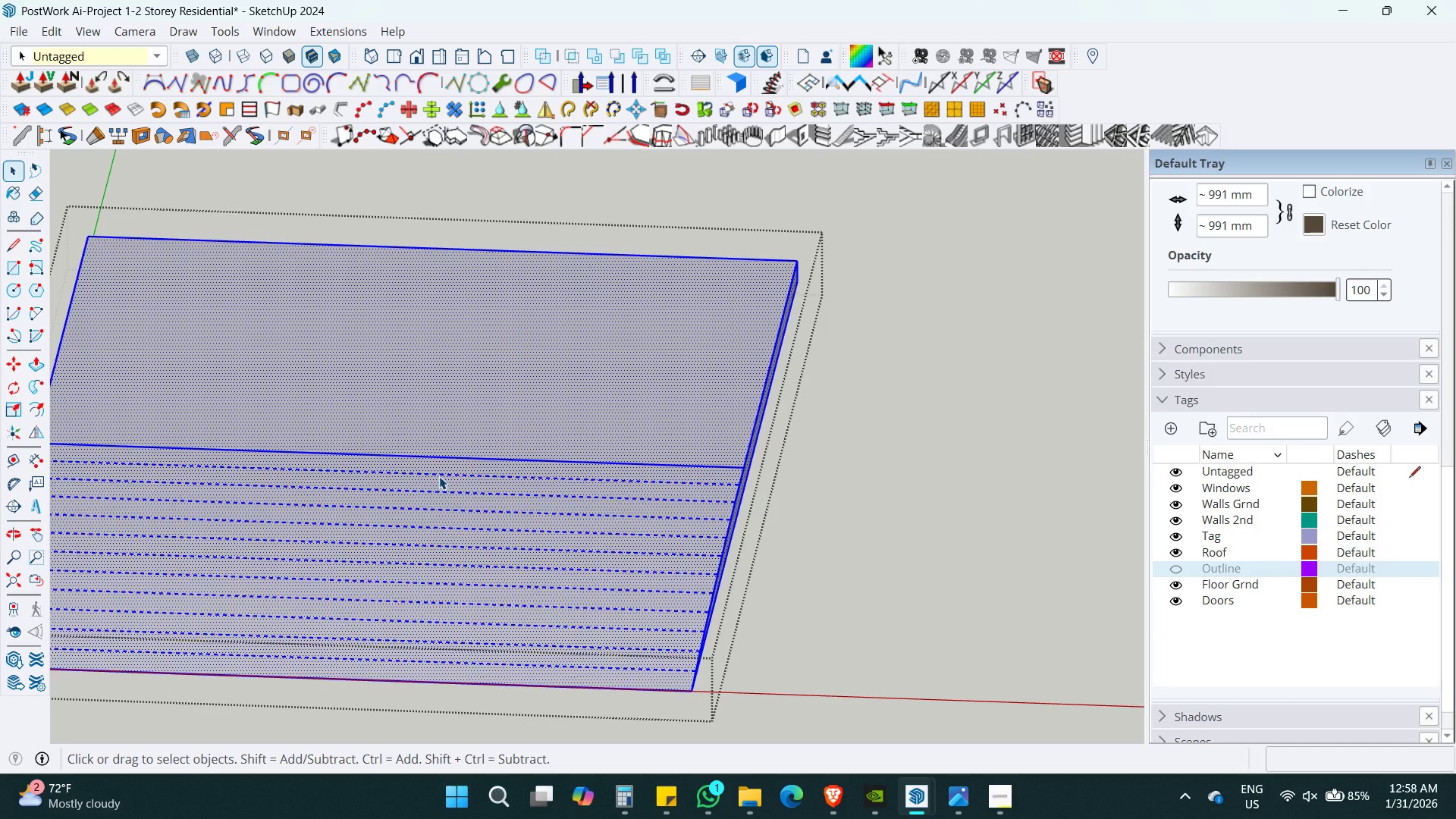 
triple_click([439, 476])
 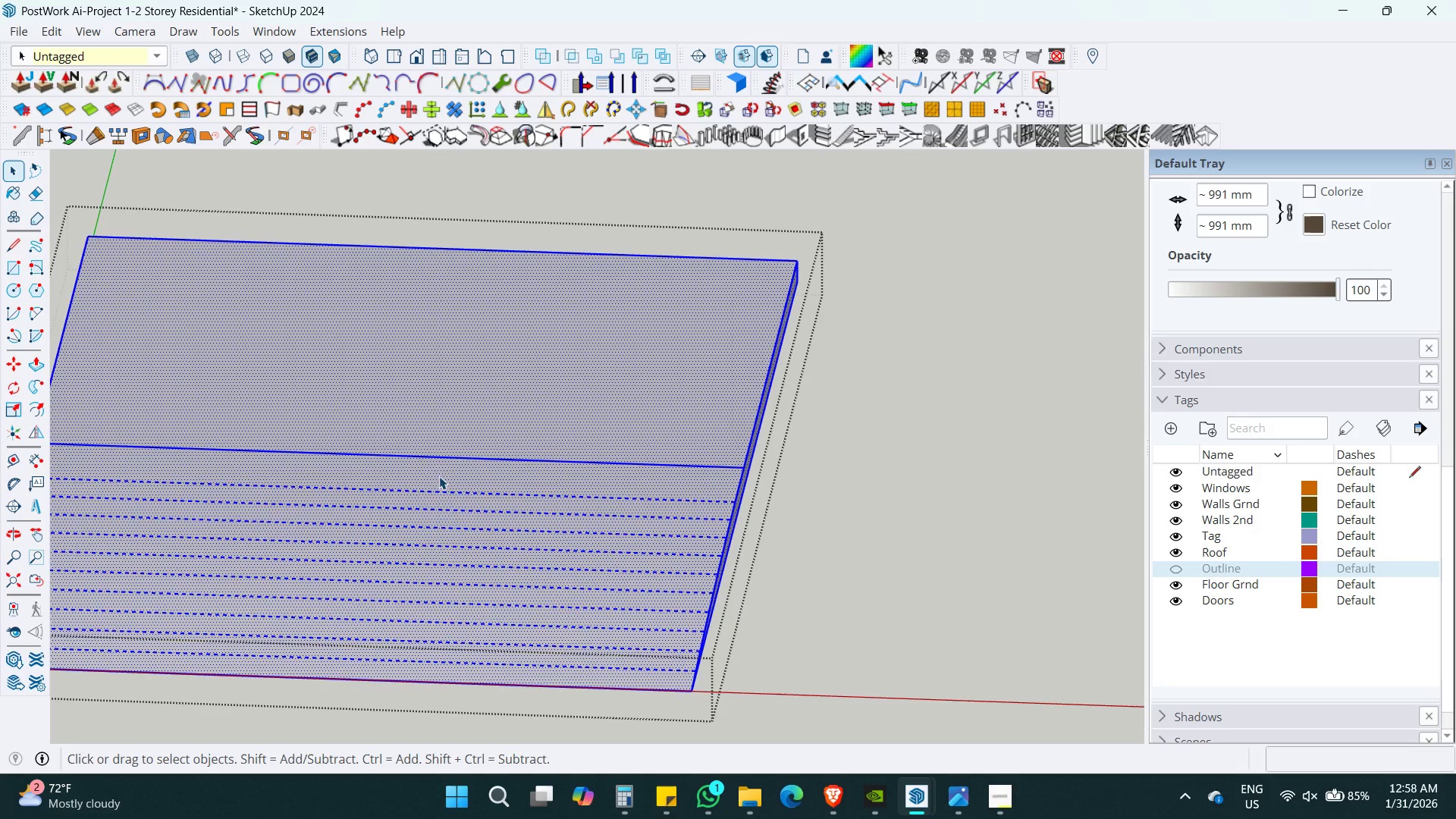 
hold_key(key=ShiftLeft, duration=0.34)
 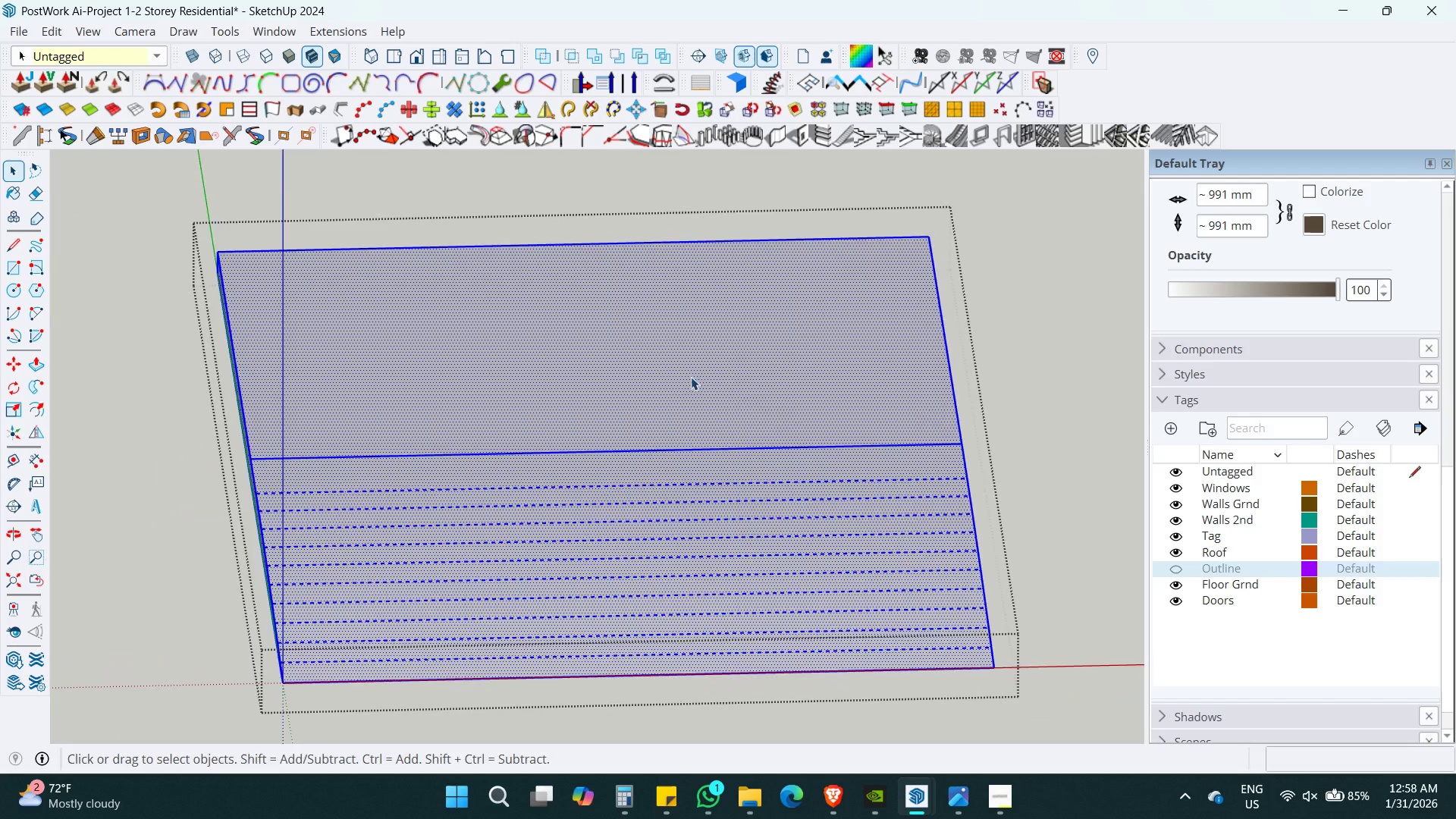 
left_click([635, 307])
 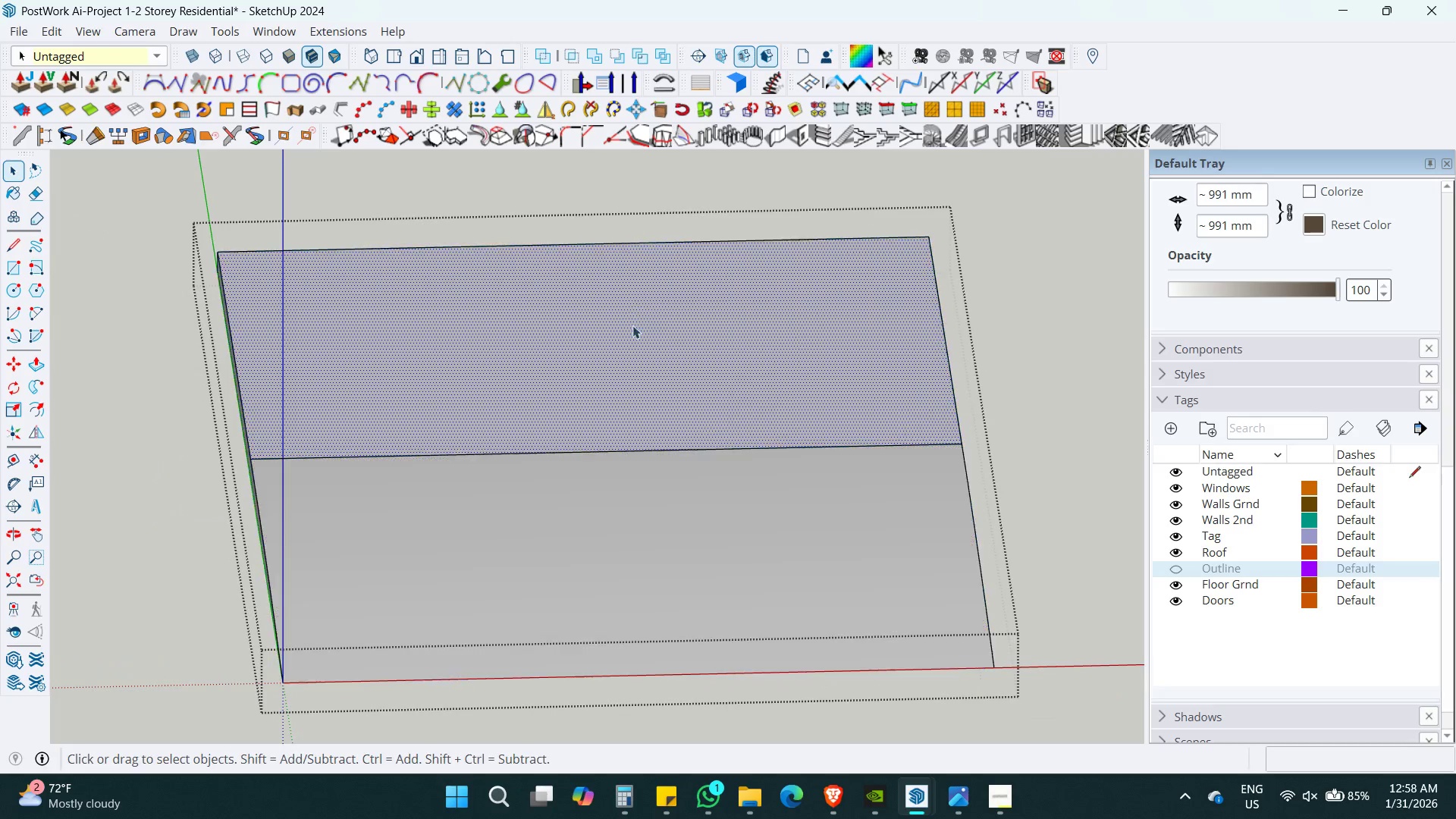 
key(Shift+ShiftLeft)
 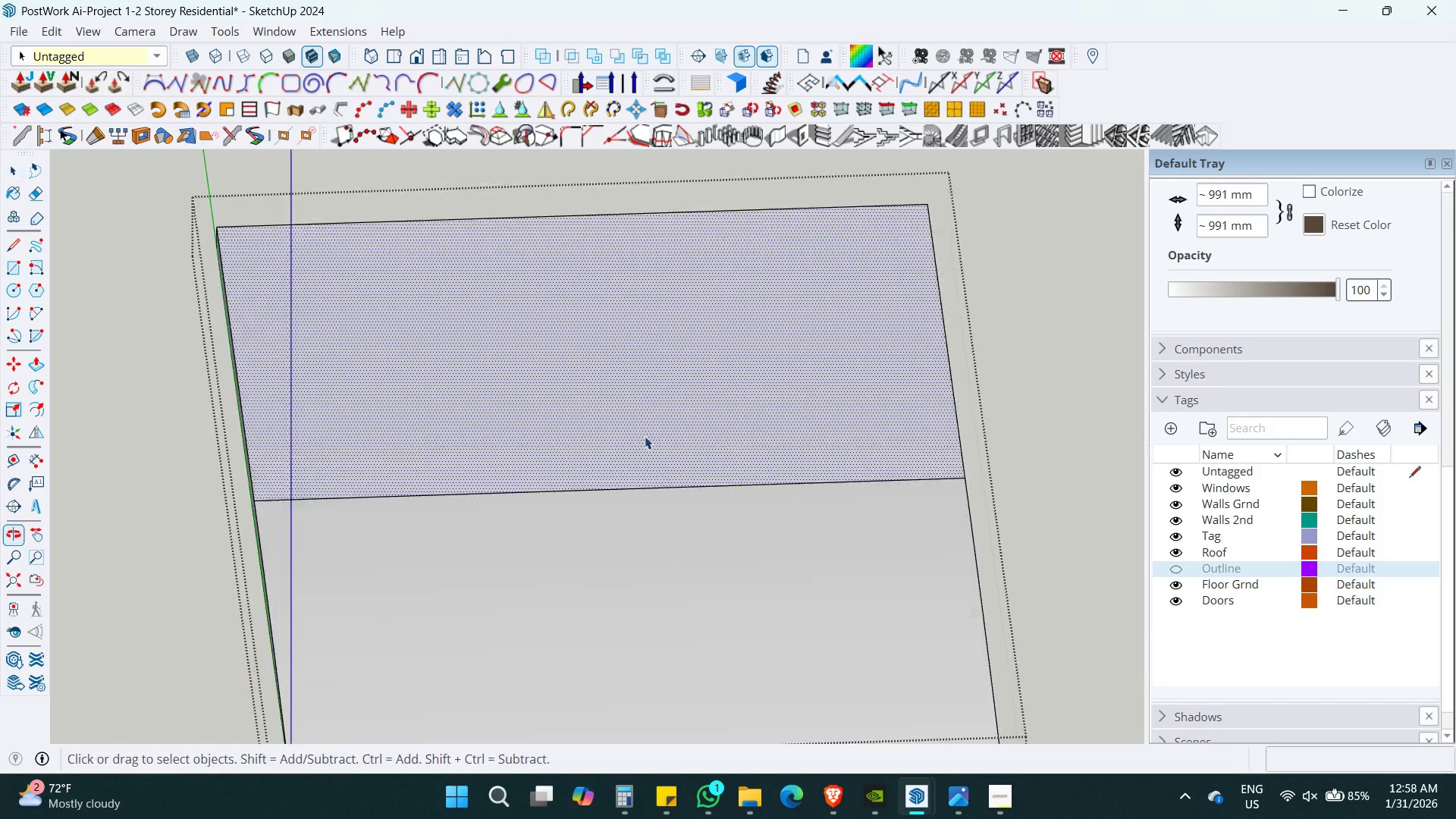 
key(Control+Space)
 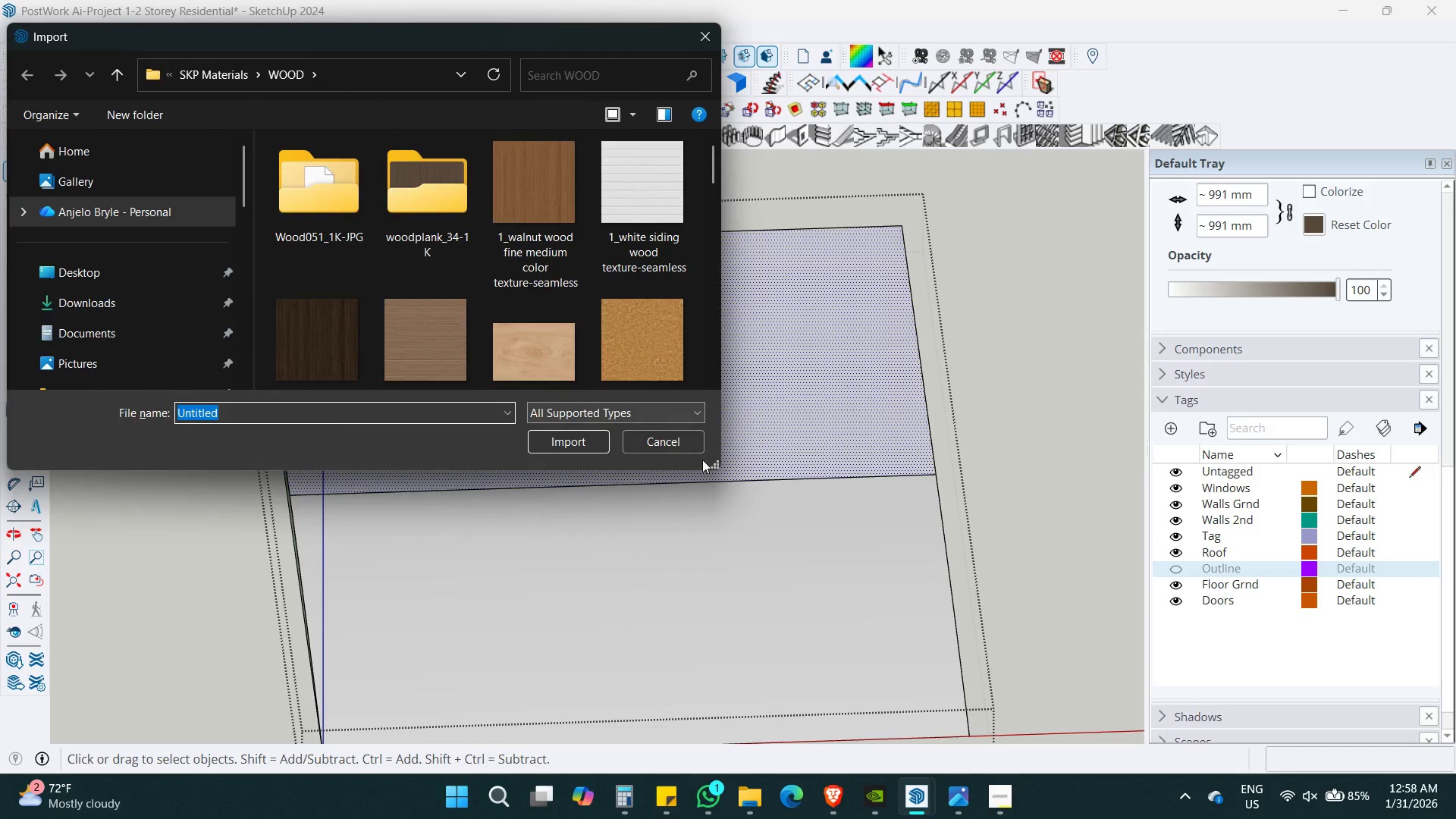 
scroll: coordinate [645, 439], scroll_direction: down, amount: 1.0
 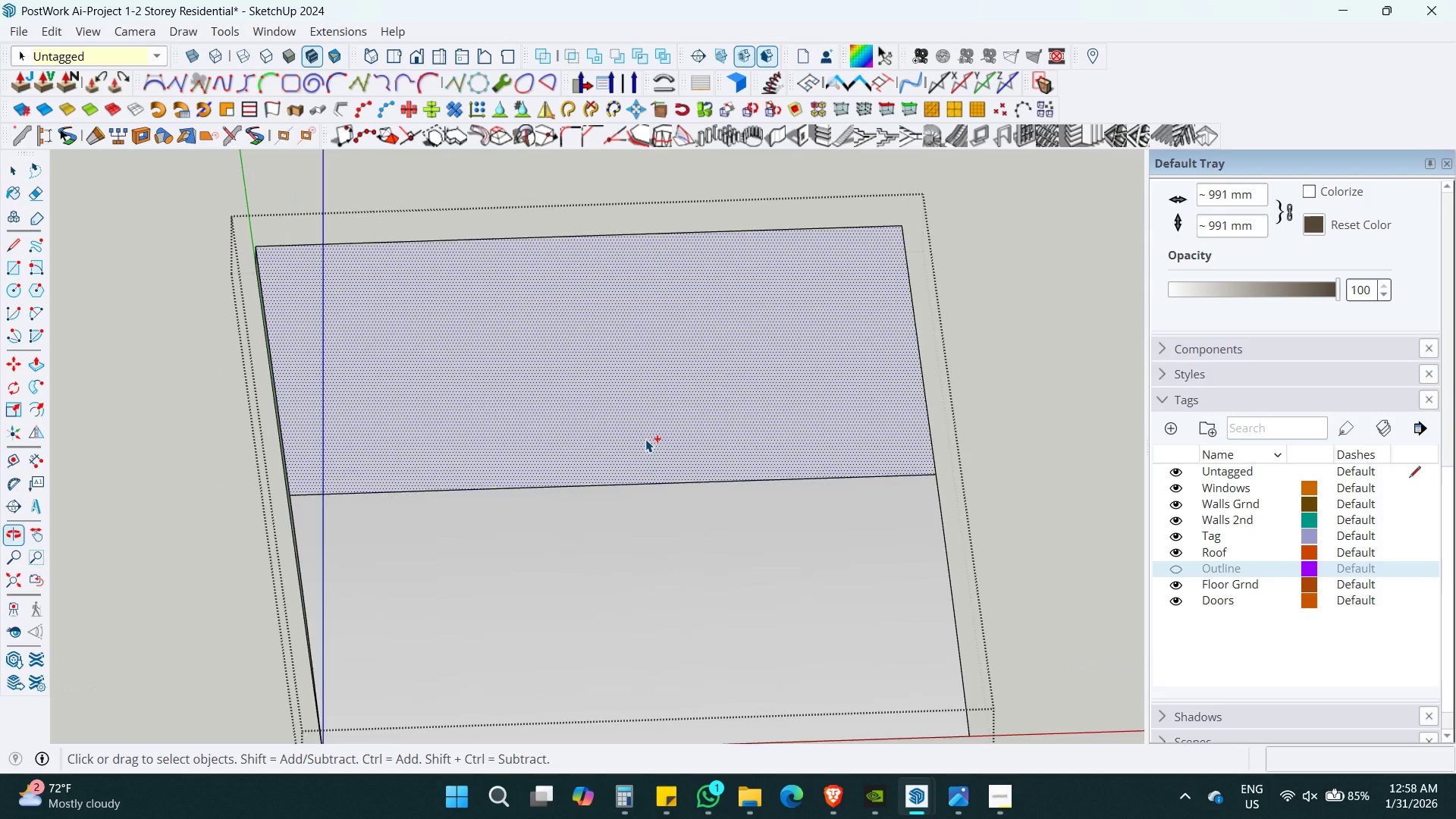 
left_click([686, 436])
 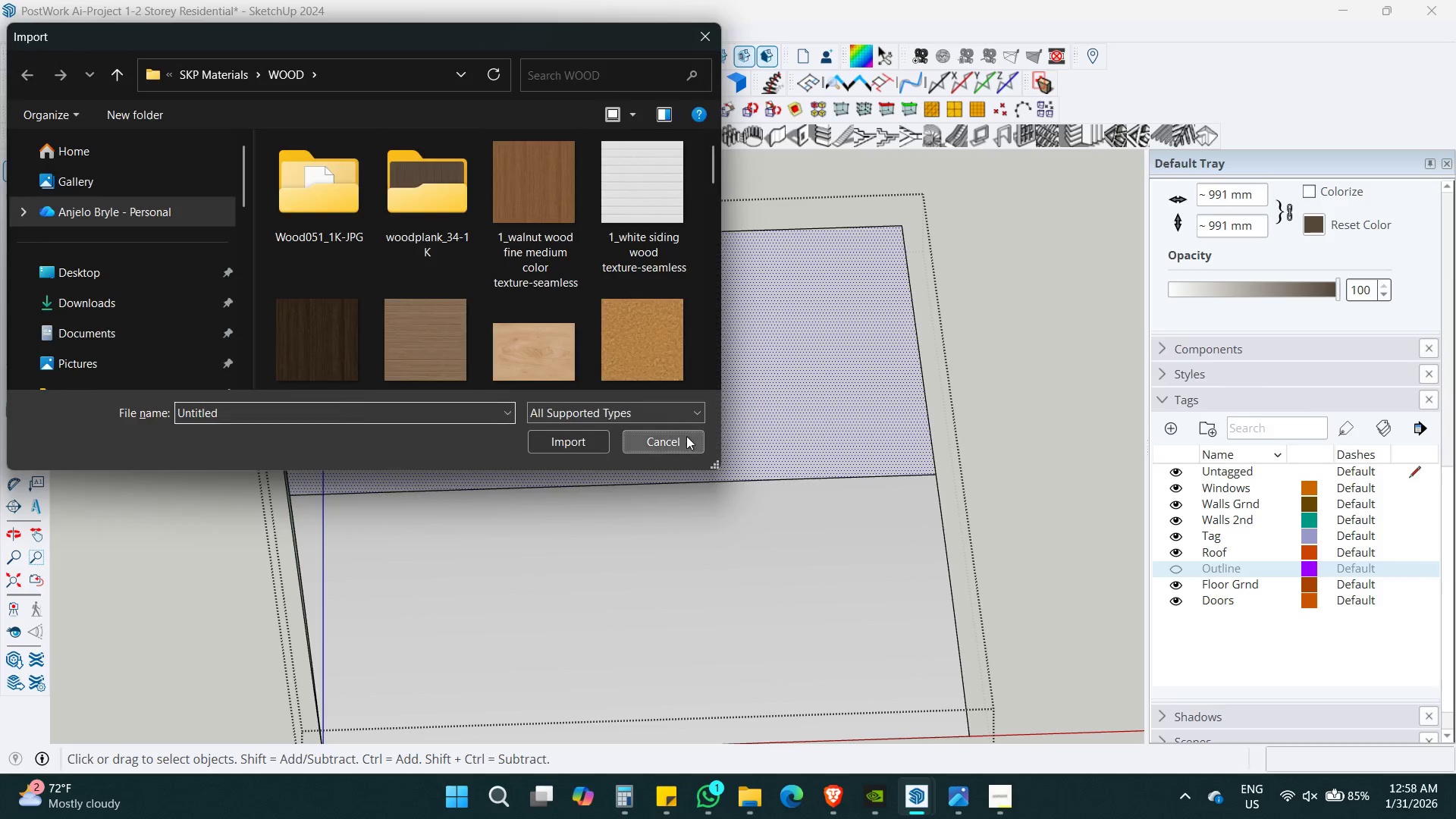 
key(Space)
 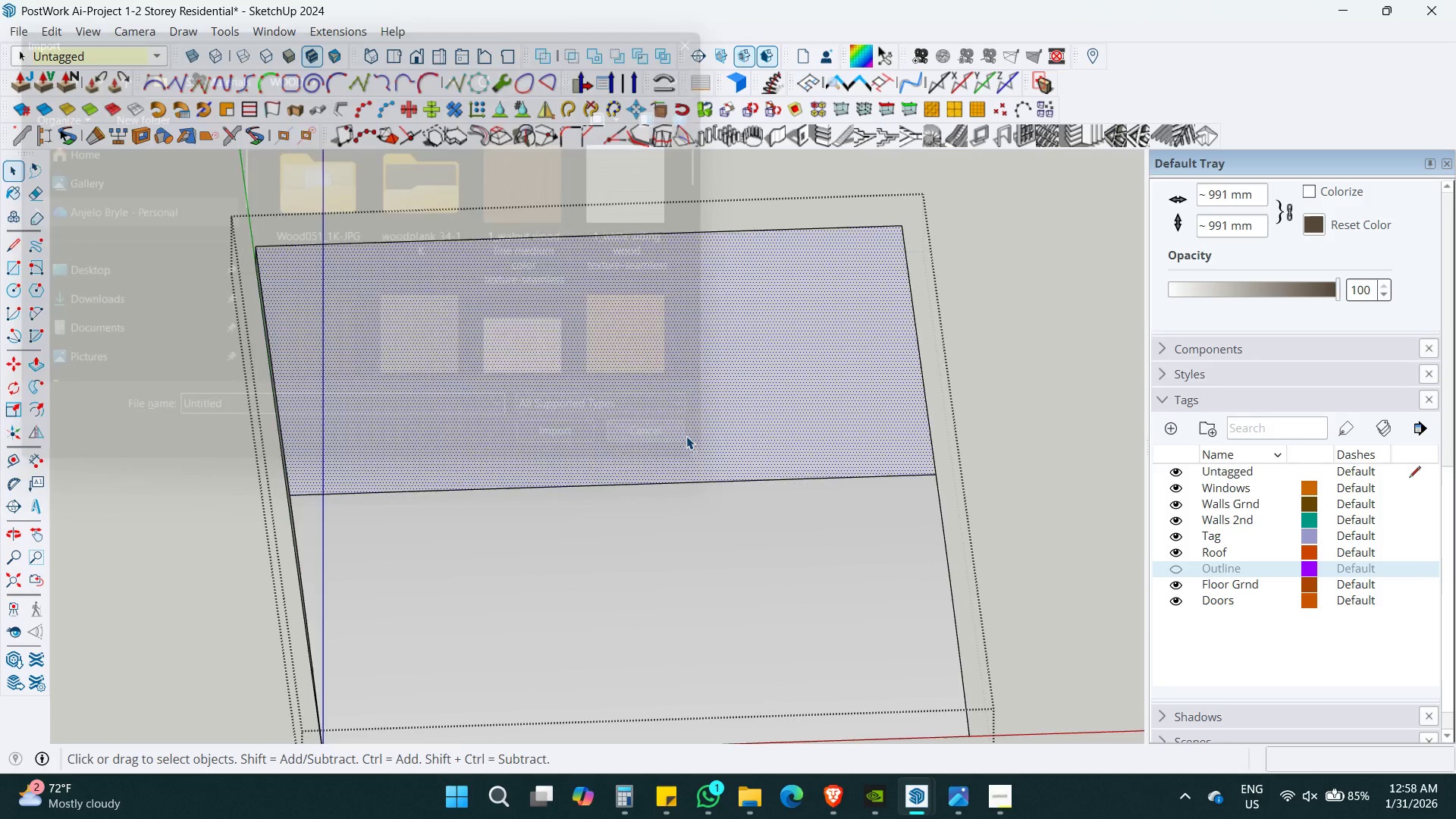 
key(Escape)
 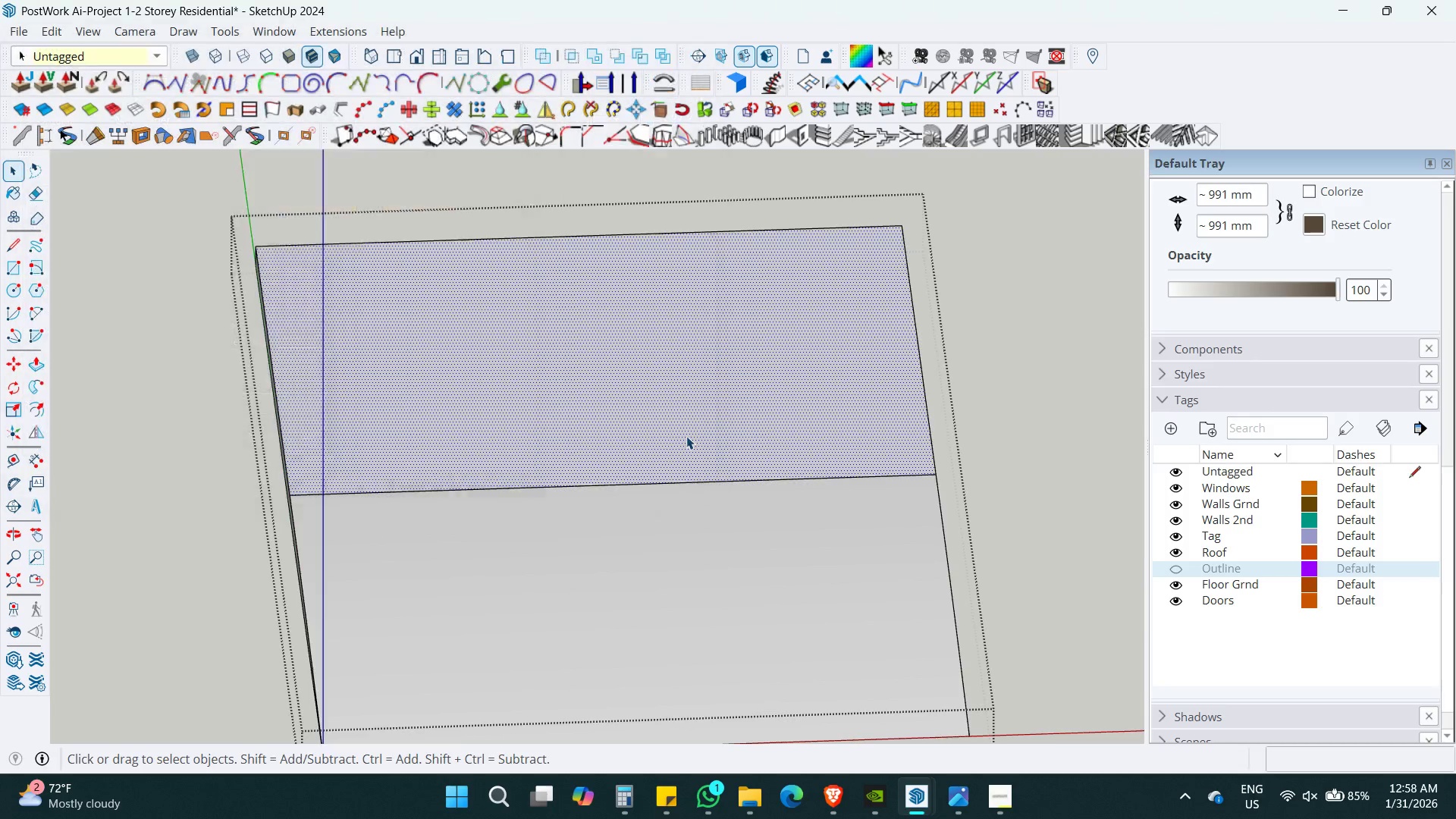 
key(Escape)
 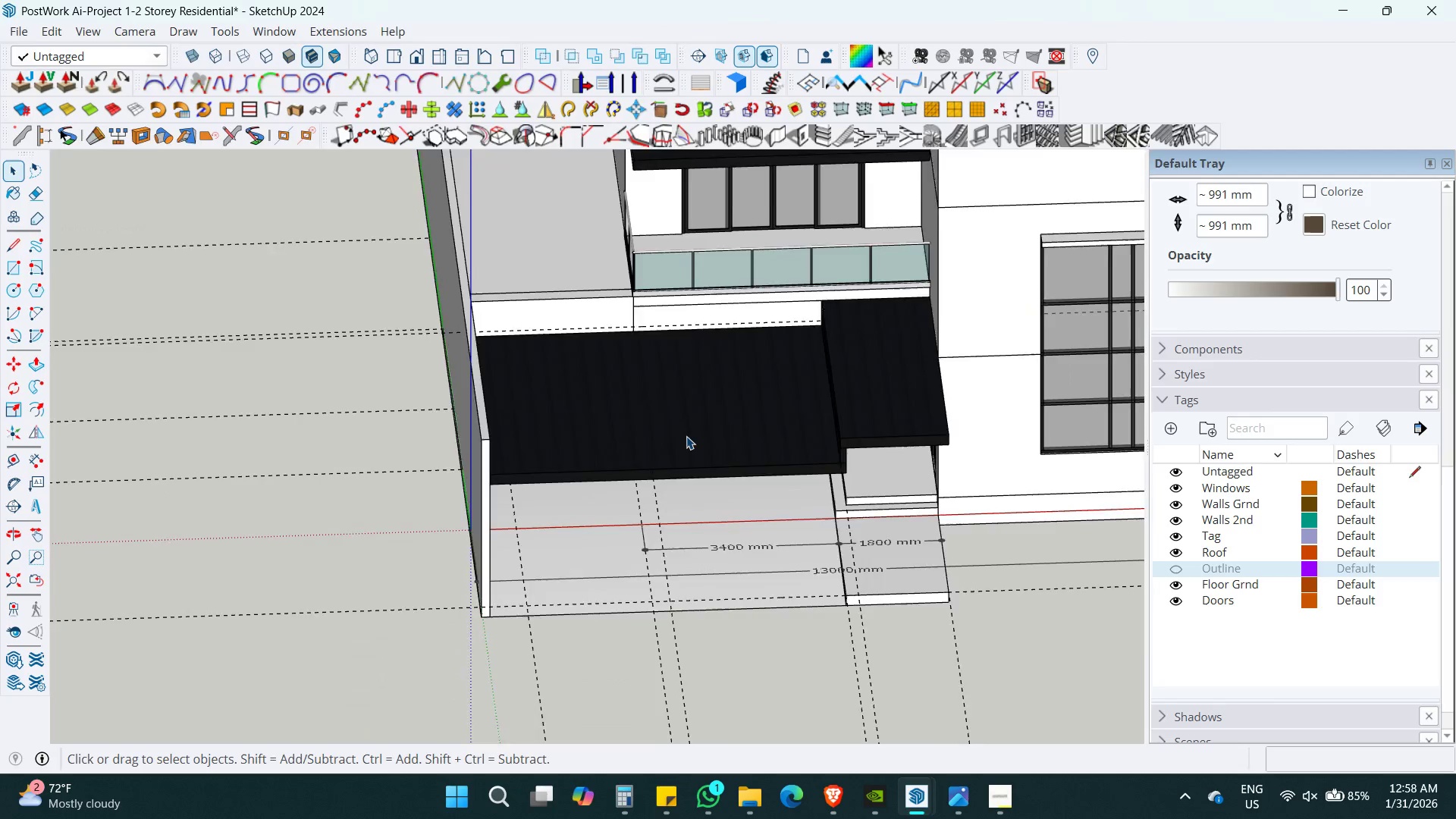 
key(Escape)
 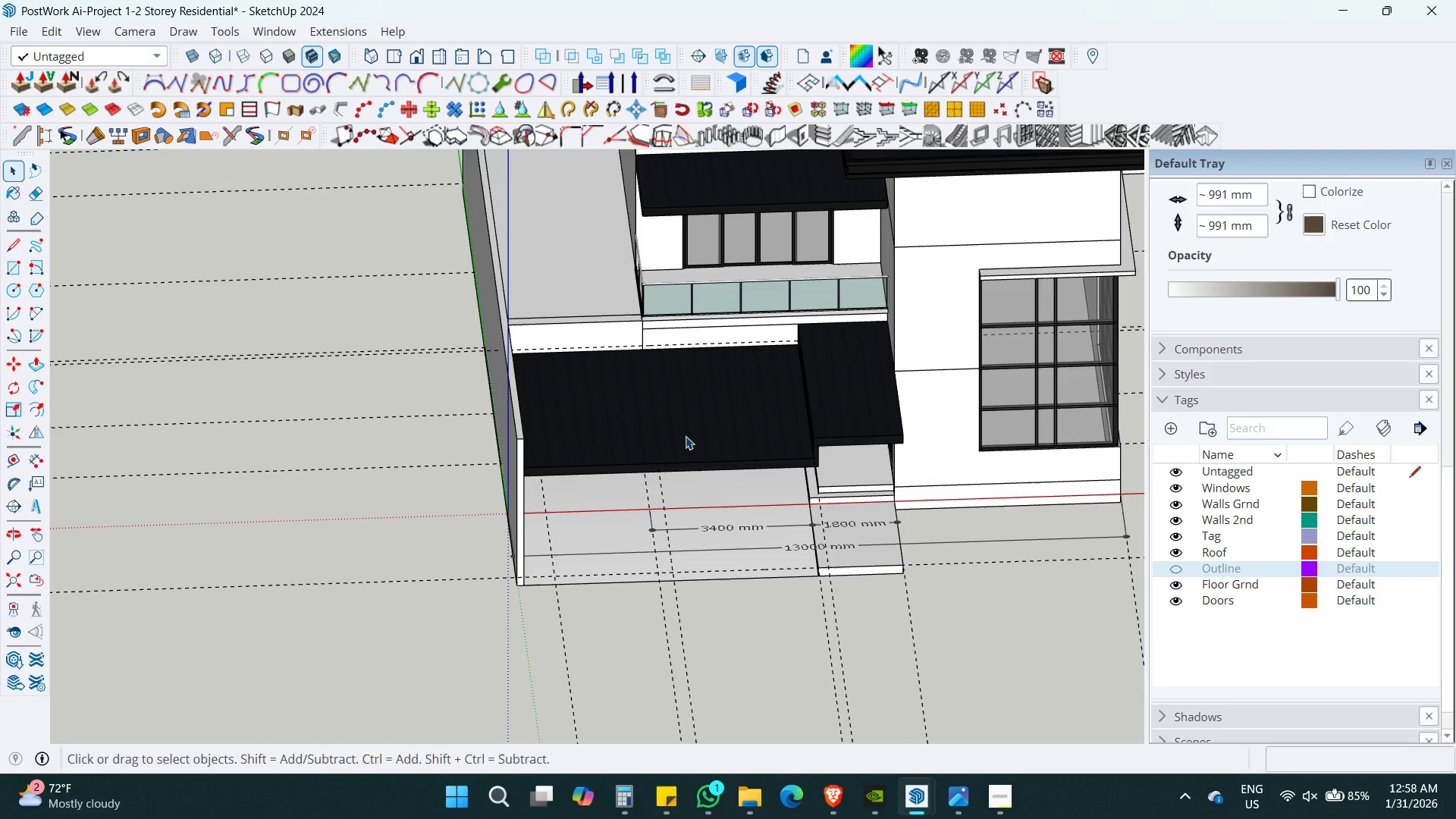 
key(Shift+ShiftLeft)
 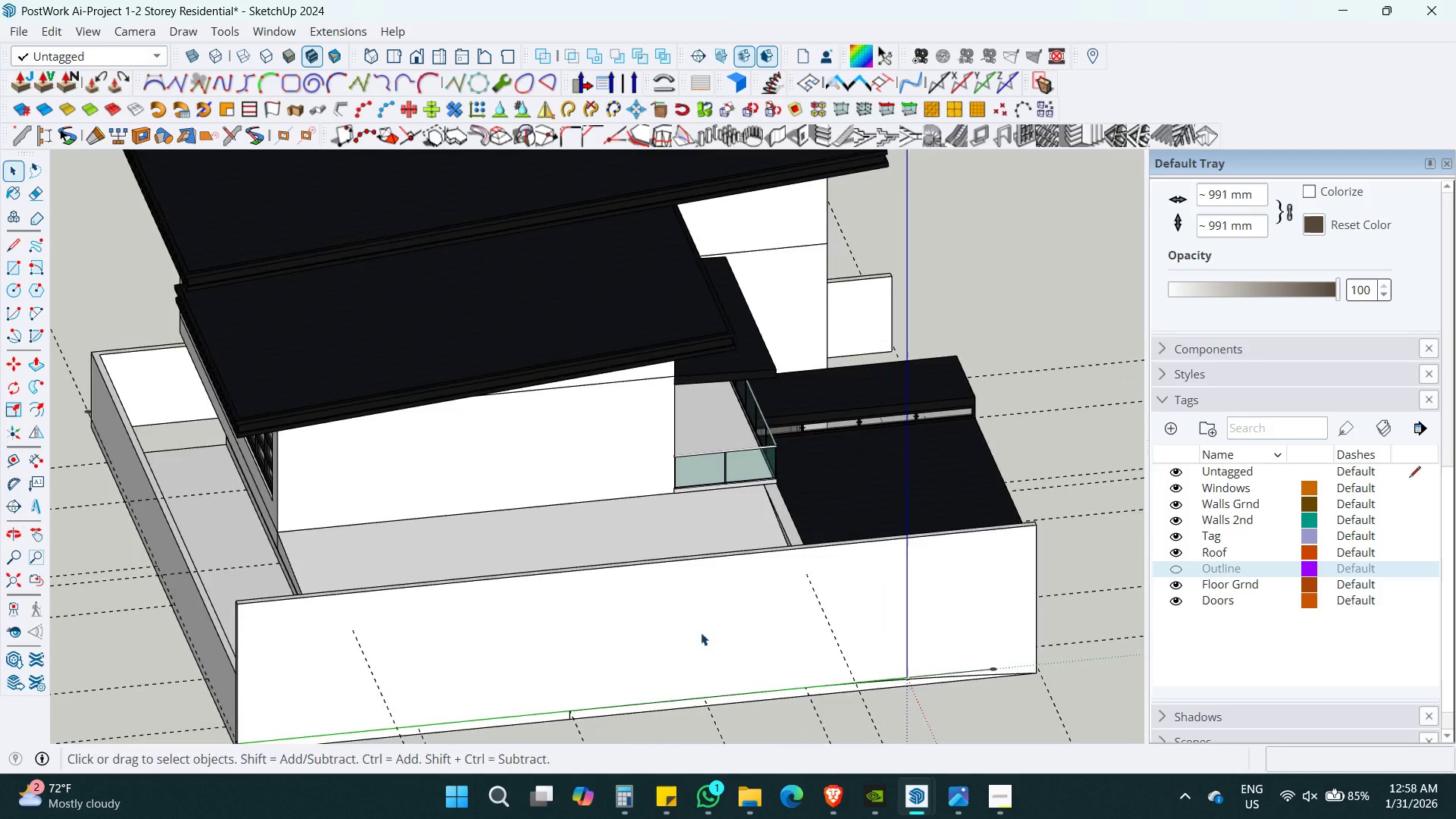 
scroll: coordinate [686, 436], scroll_direction: down, amount: 7.0
 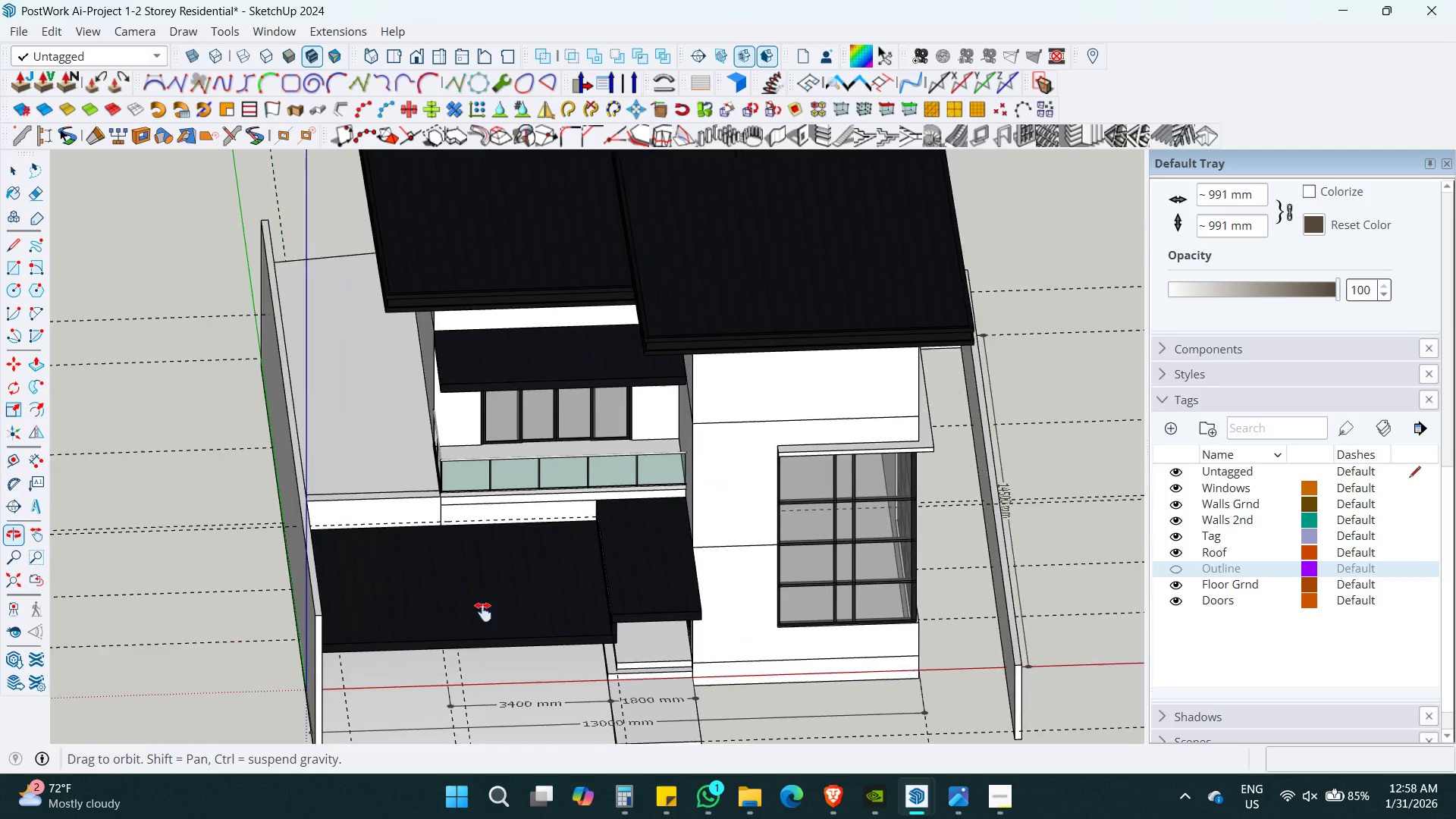 
key(Shift+ShiftLeft)
 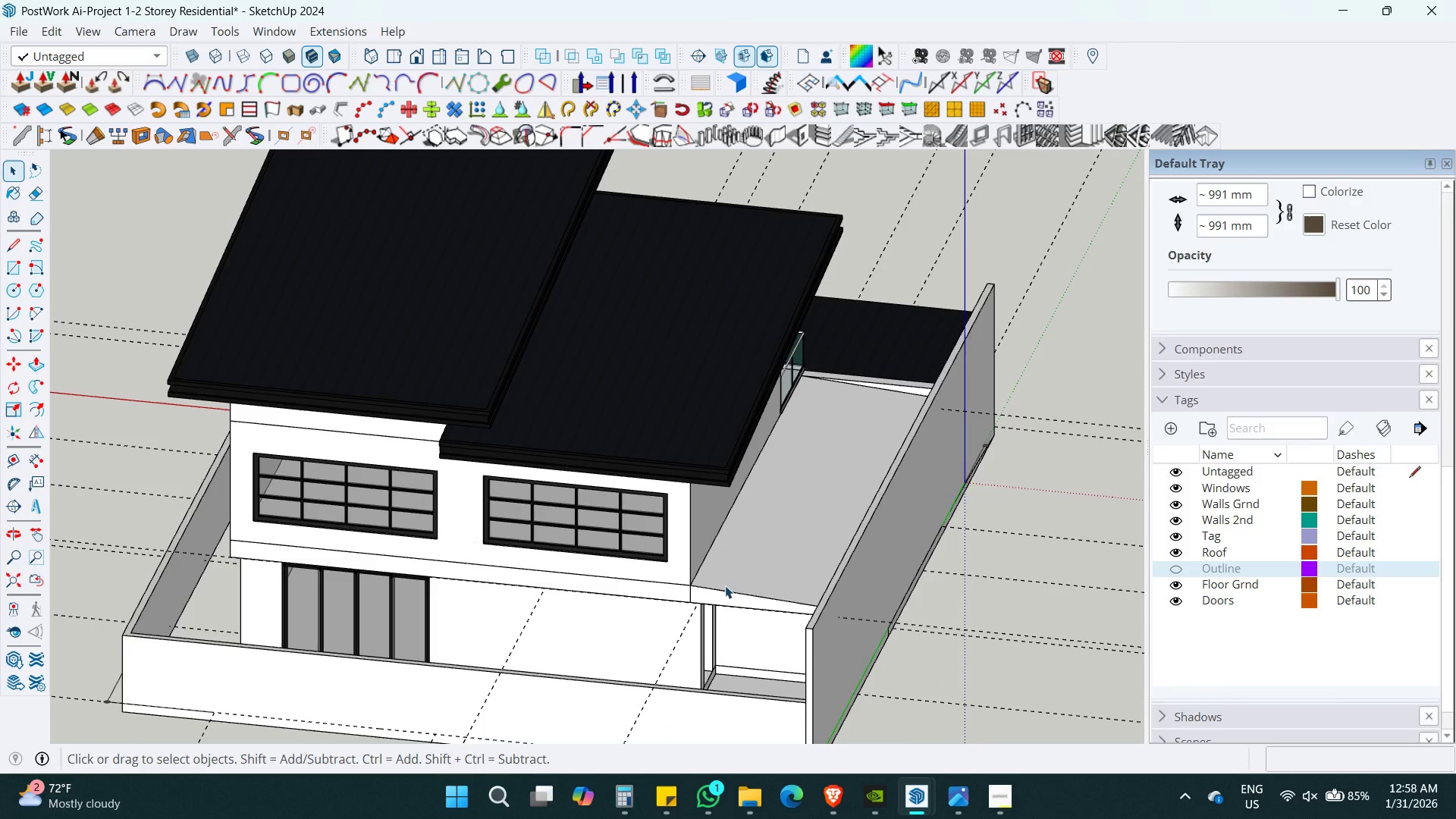 
key(B)
 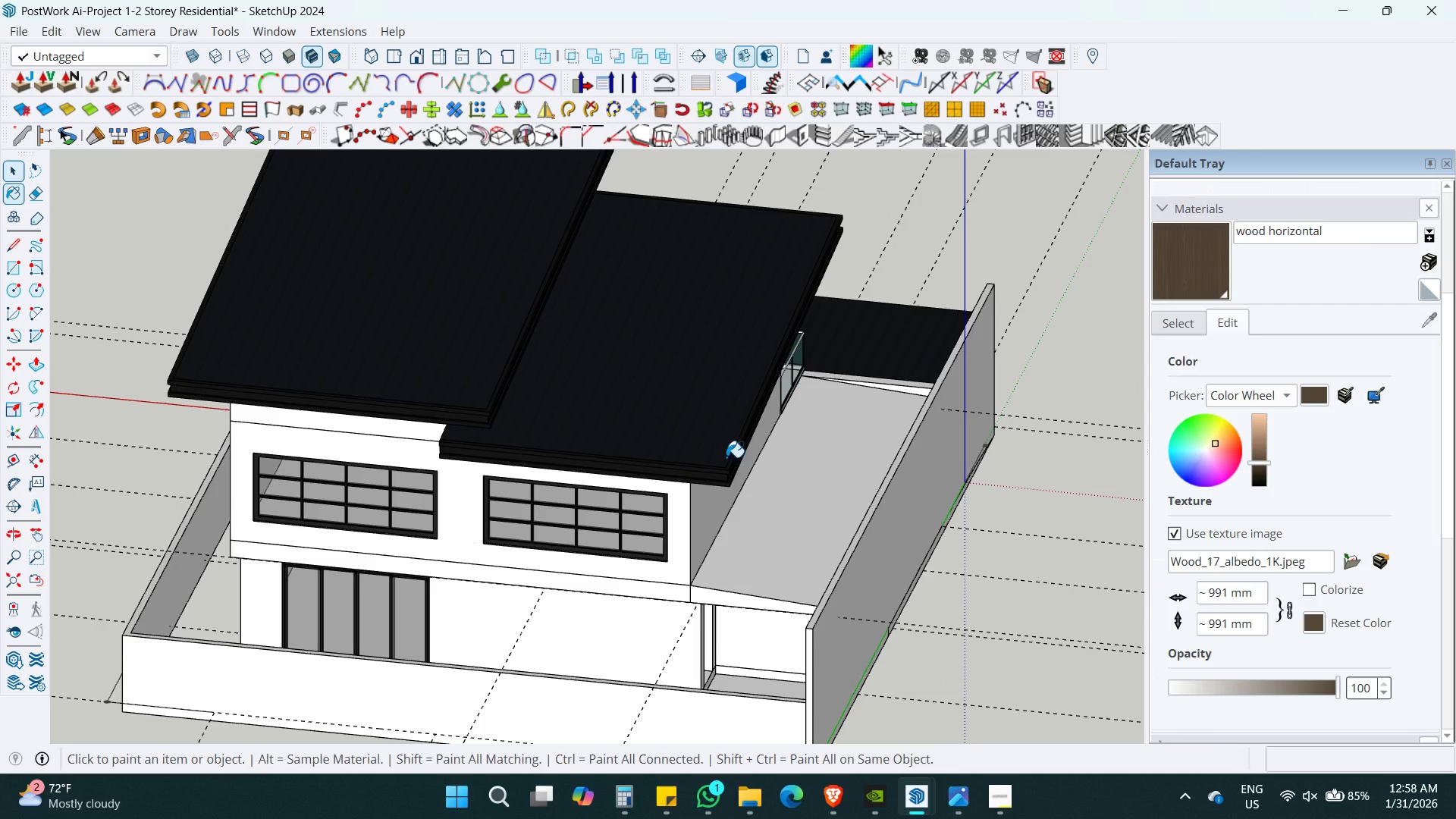 
hold_key(key=AltLeft, duration=1.08)
left_click([717, 472])
 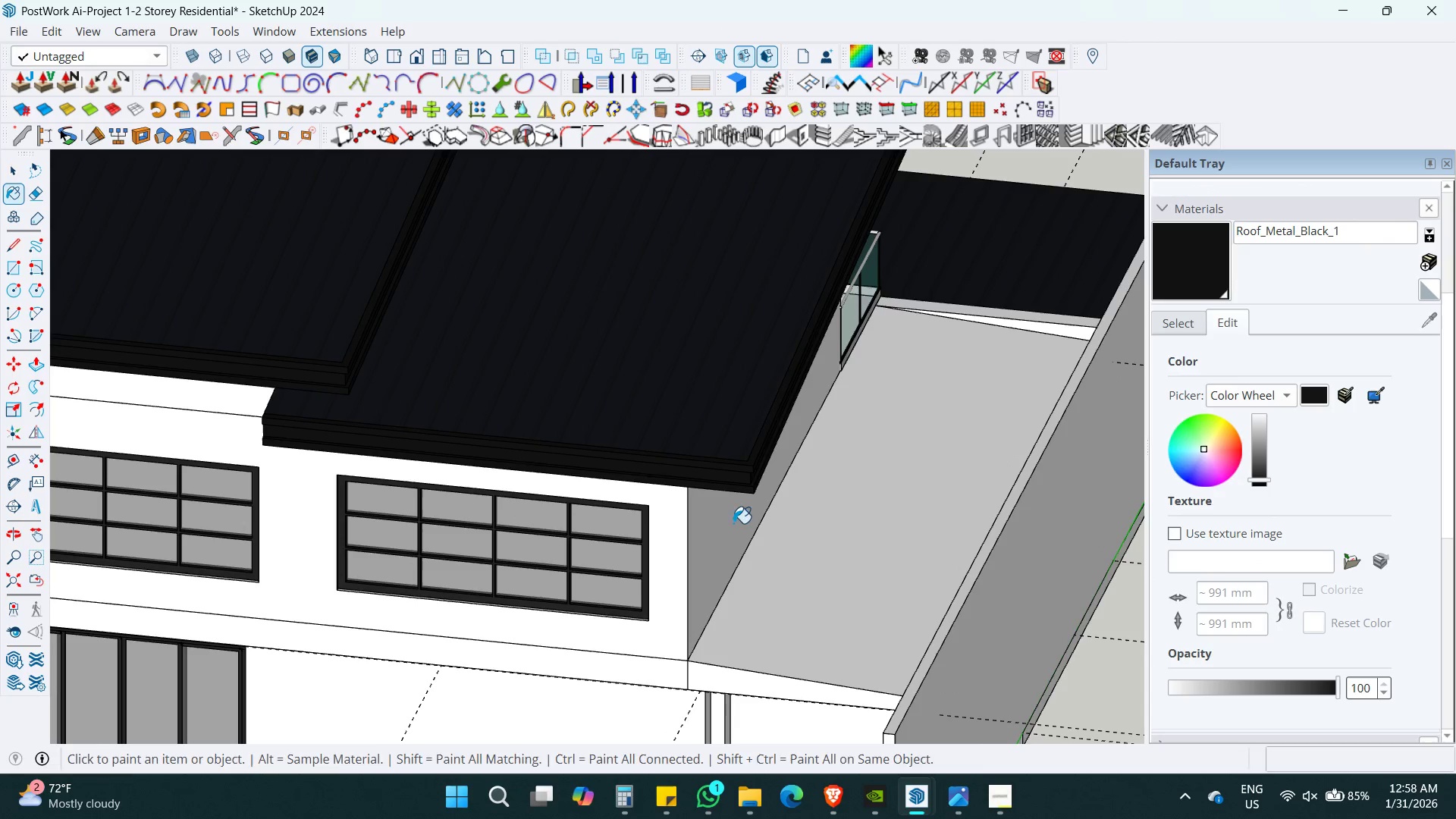 
scroll: coordinate [710, 480], scroll_direction: up, amount: 5.0
 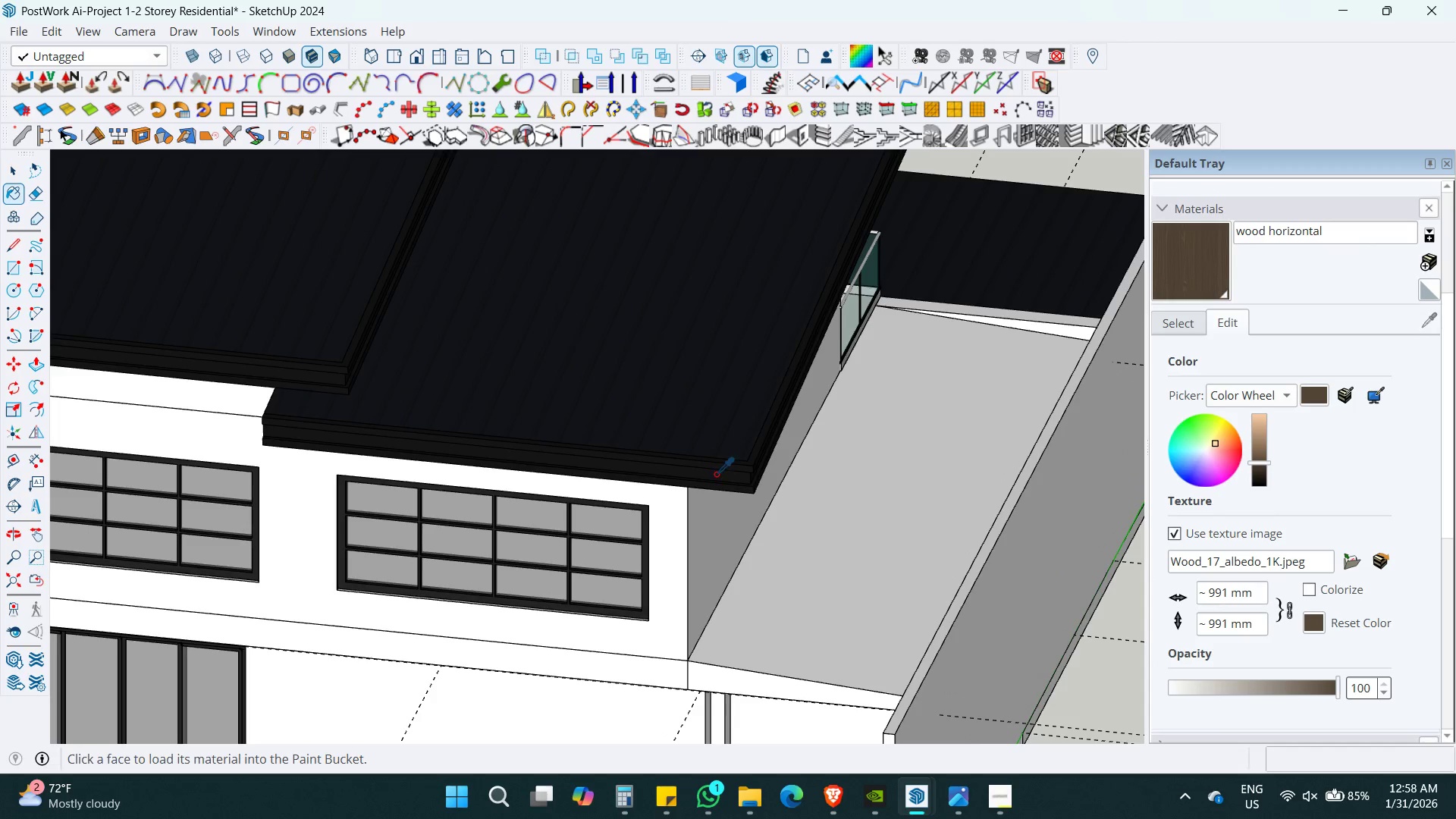 
key(Alt+Space)
 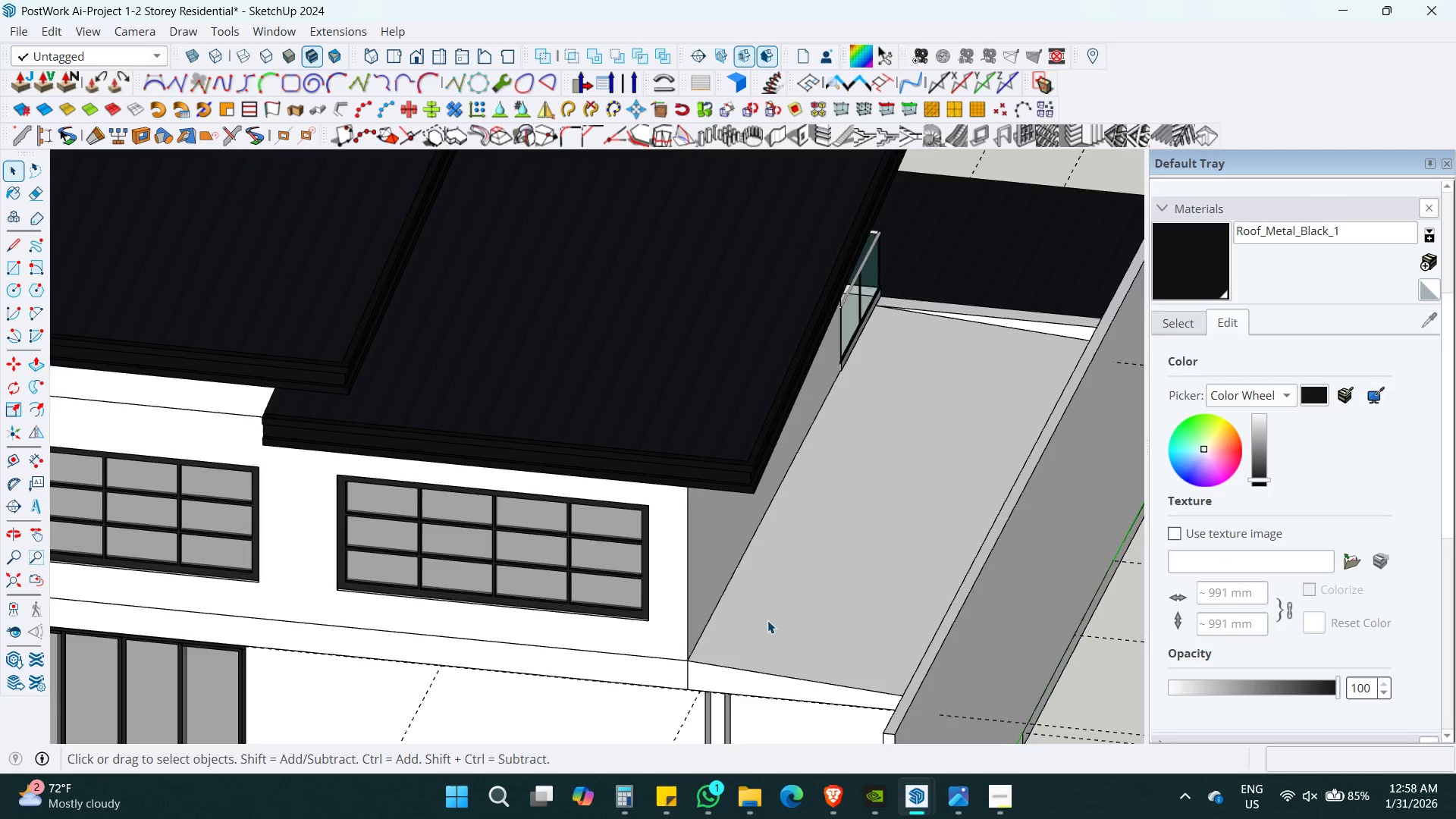 
double_click([767, 620])
 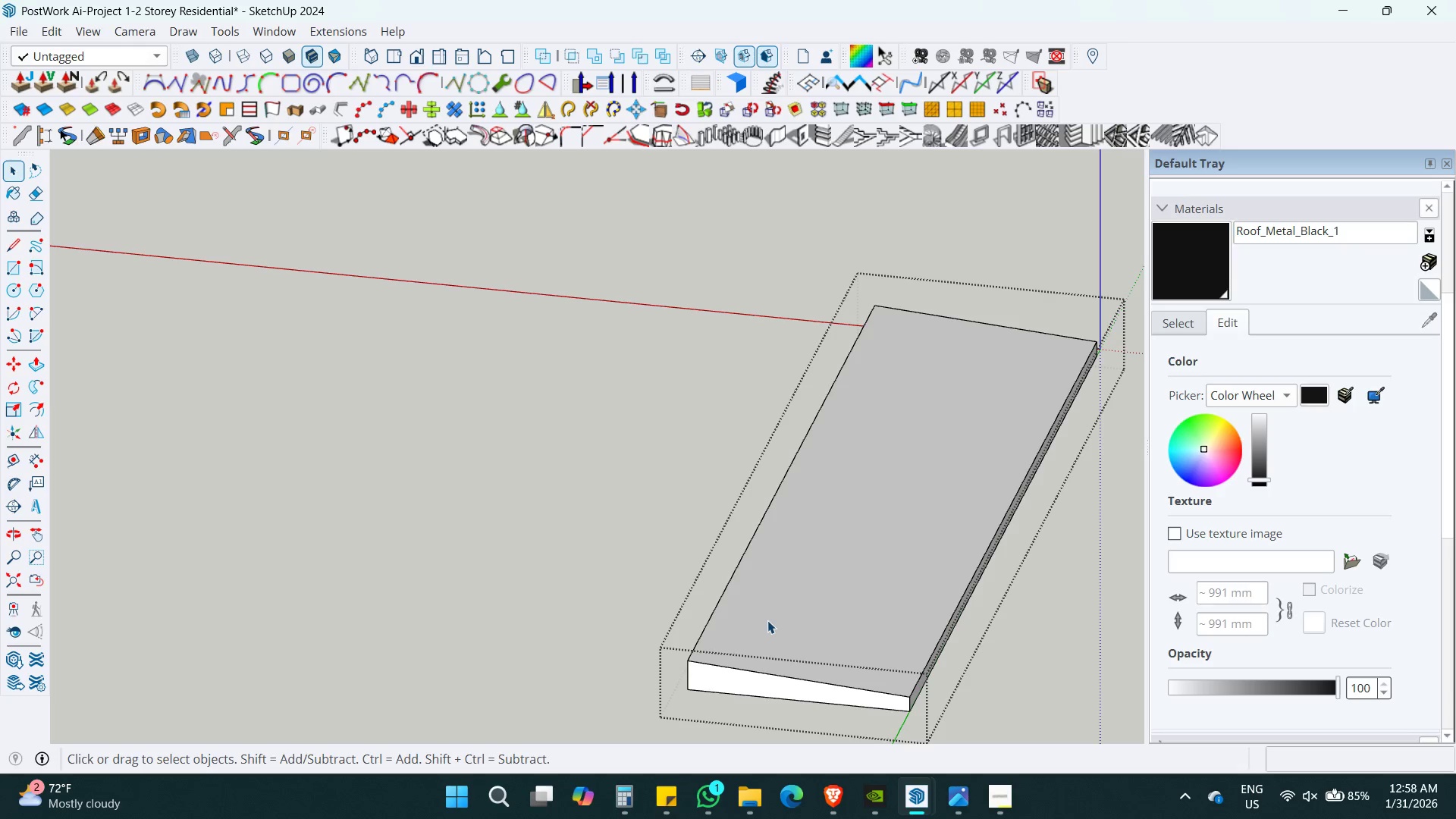 
triple_click([767, 620])
 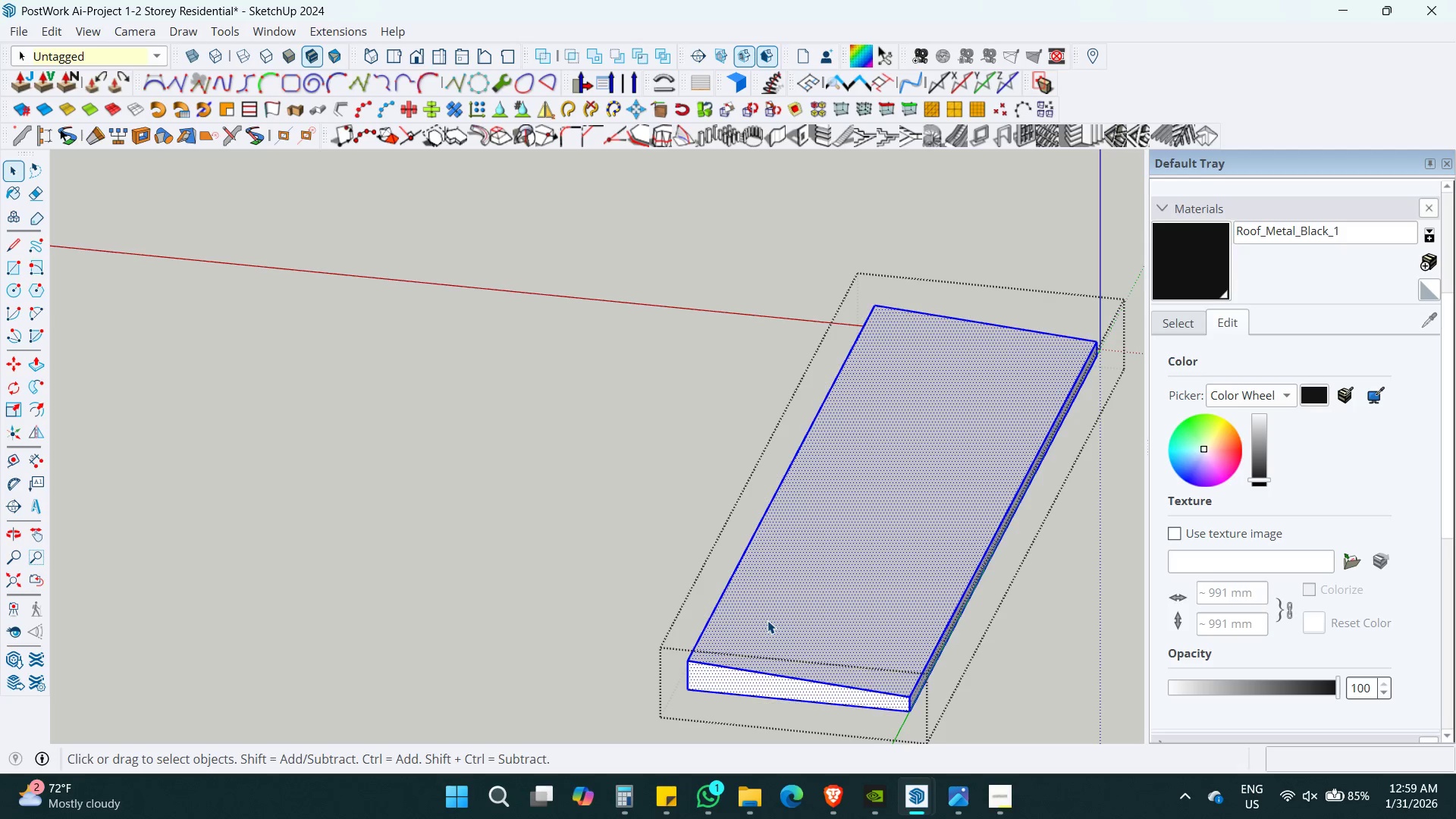 
triple_click([767, 620])
 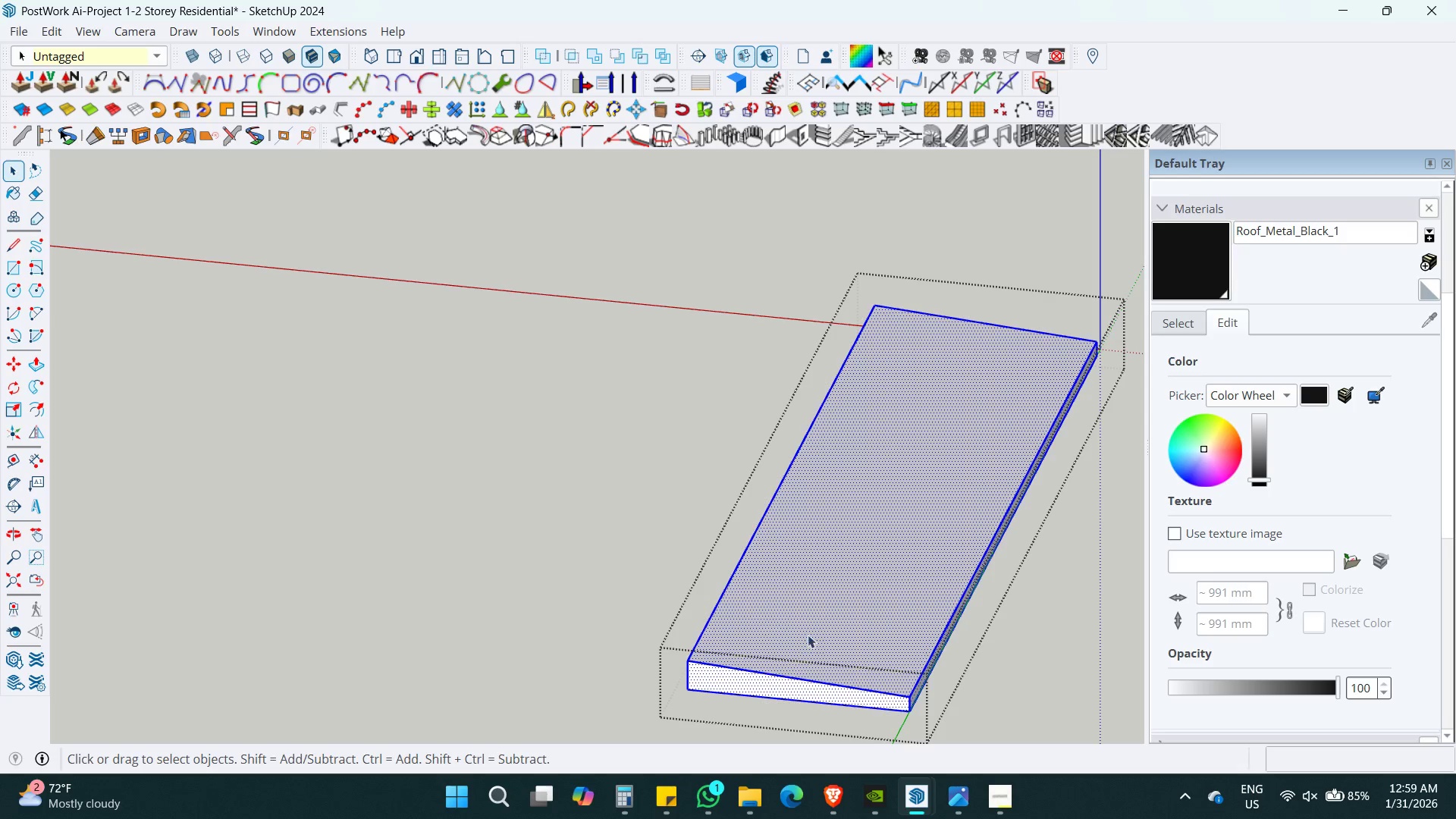 
hold_key(key=ShiftLeft, duration=0.34)
 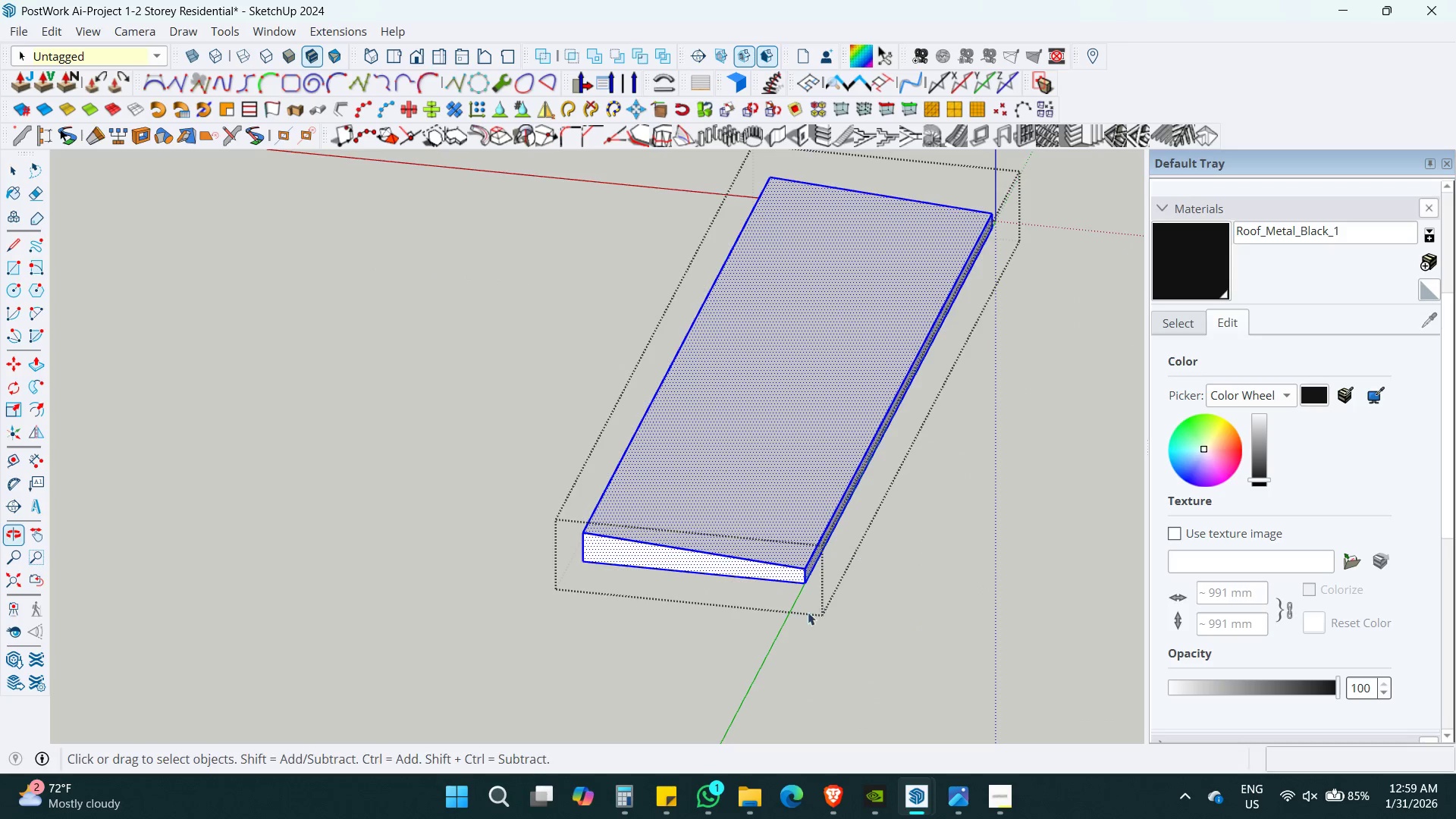 
key(Shift+B)
 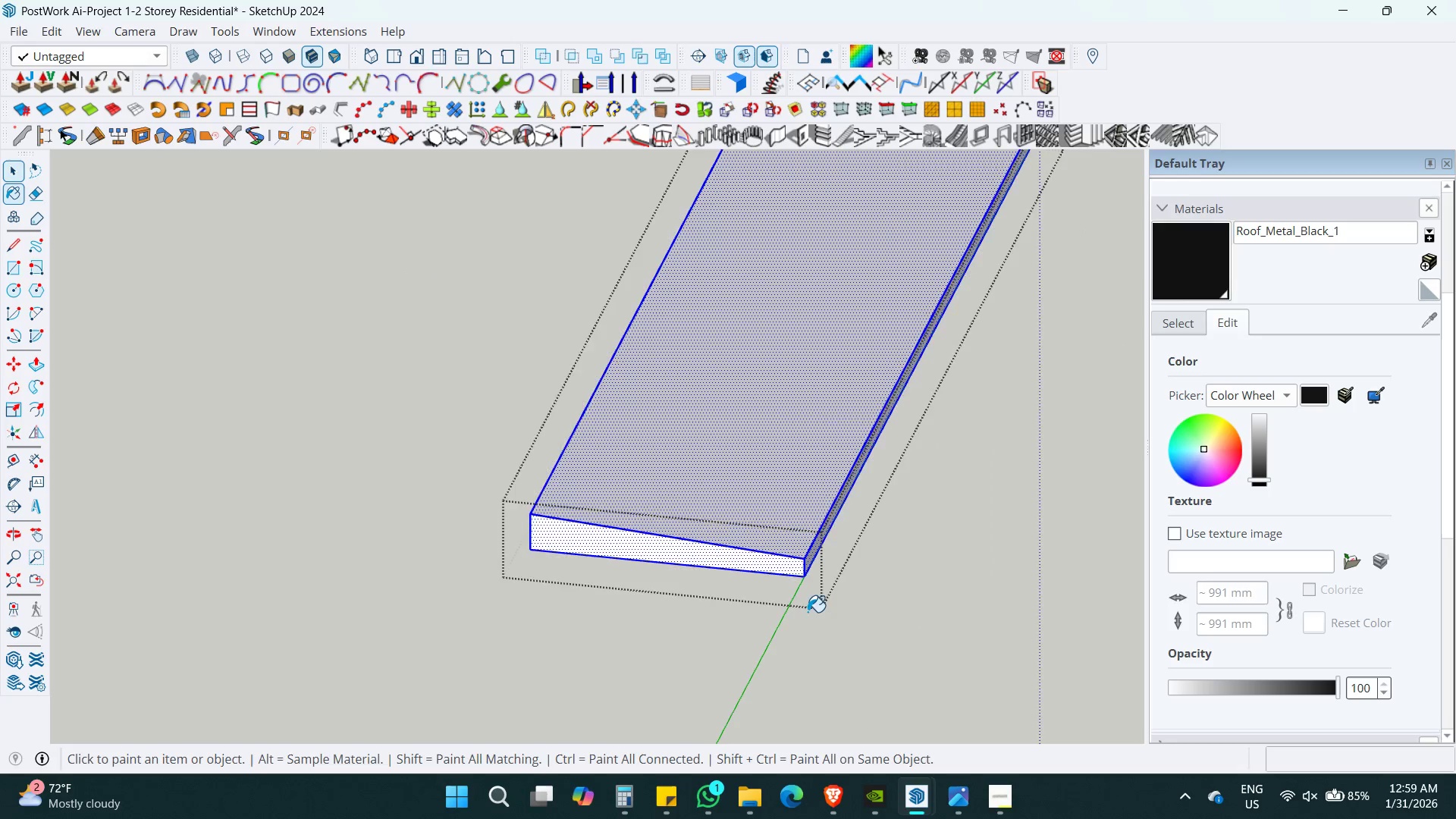 
left_click([762, 557])
 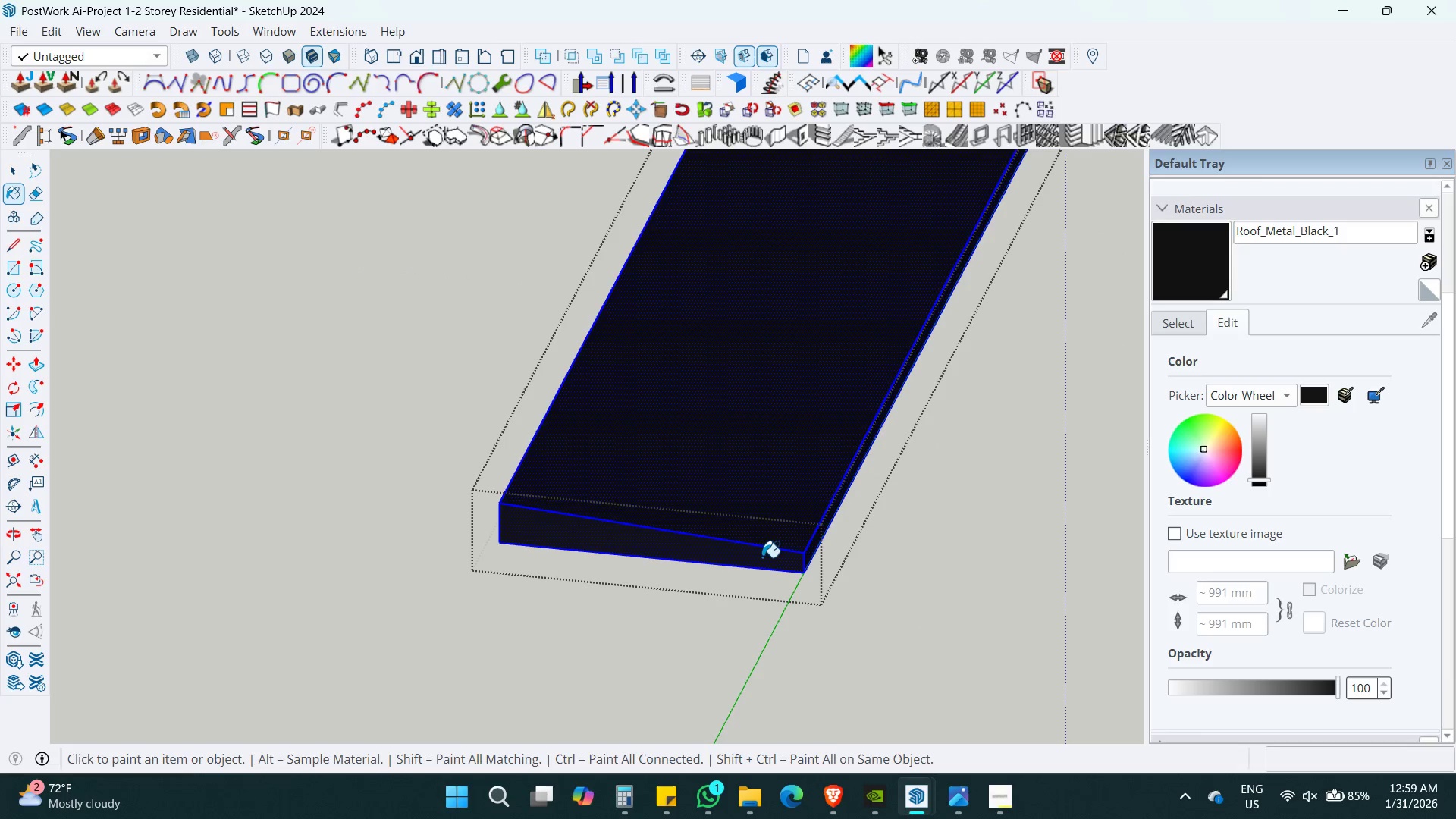 
scroll: coordinate [808, 612], scroll_direction: up, amount: 3.0
 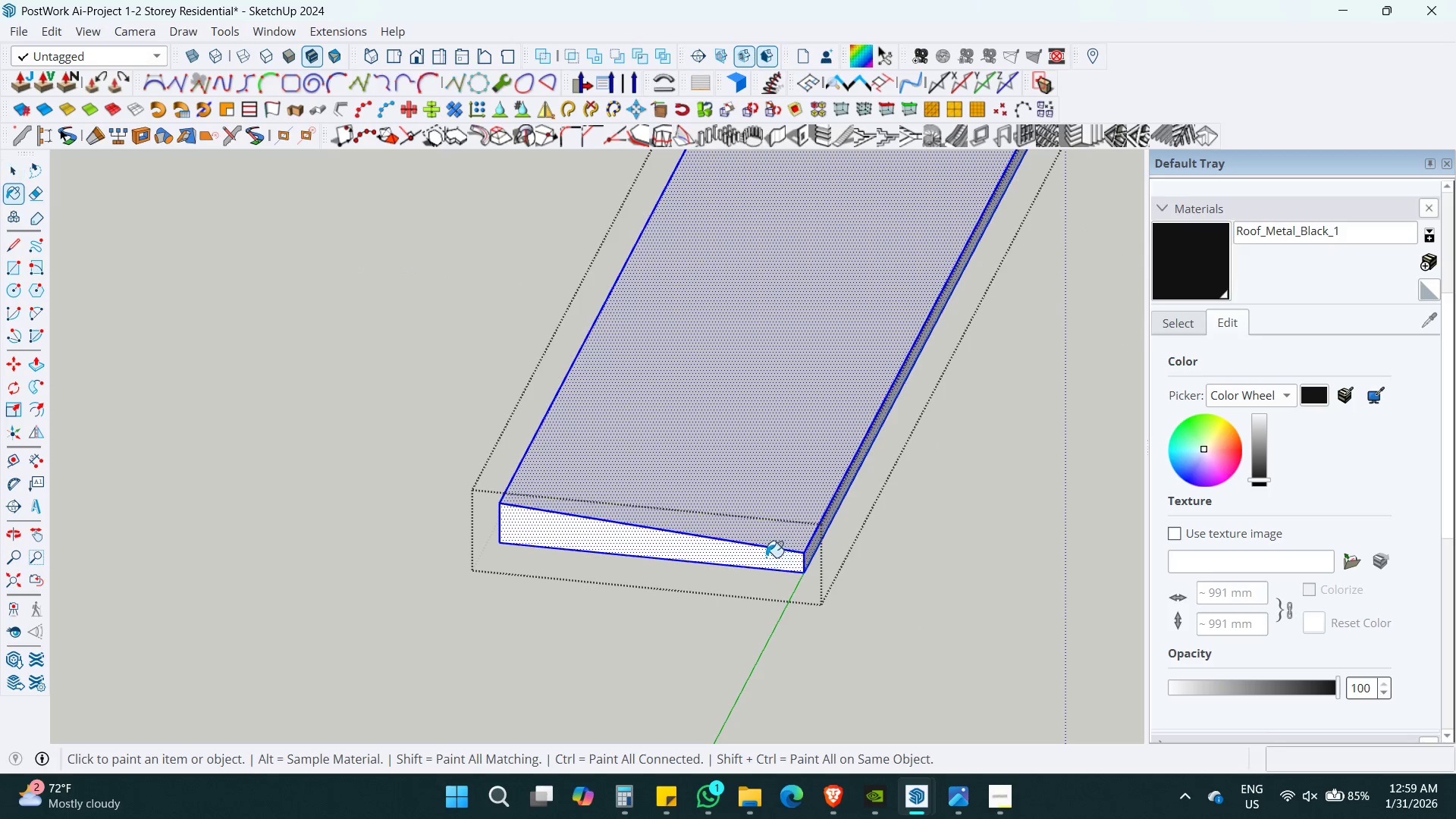 
double_click([762, 557])
 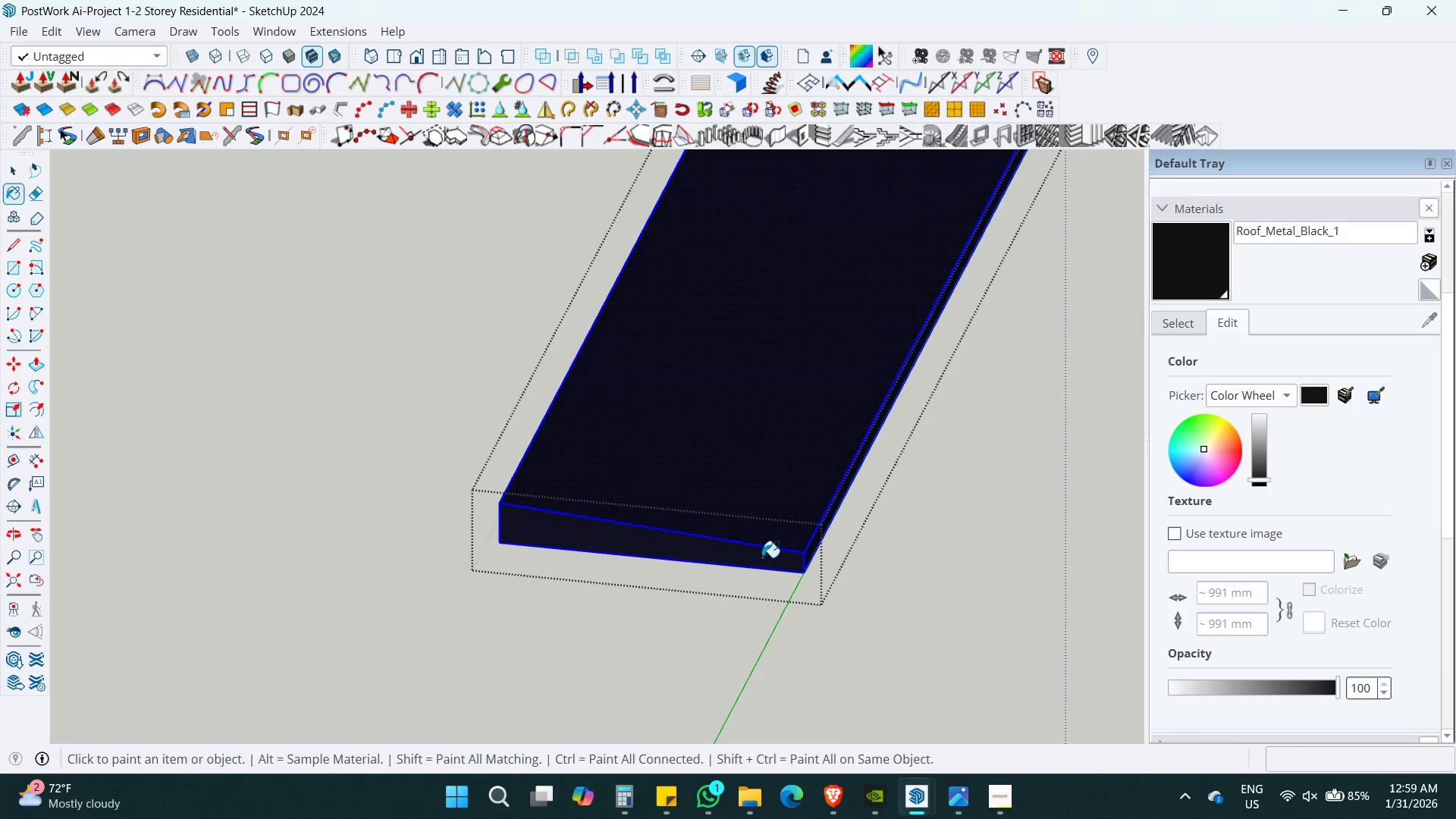 
hold_key(key=ShiftLeft, duration=0.31)
 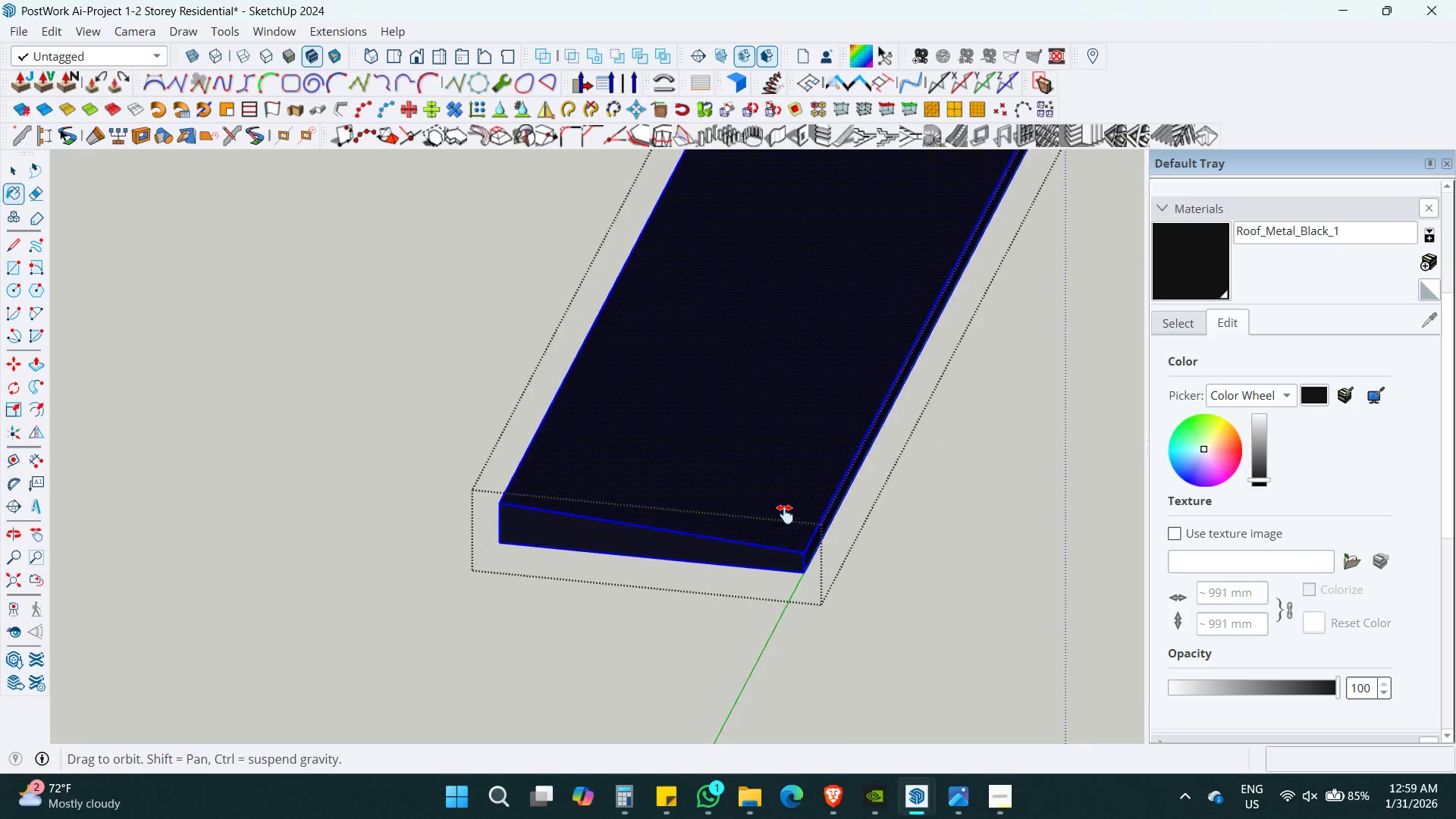 
key(Shift+Space)
 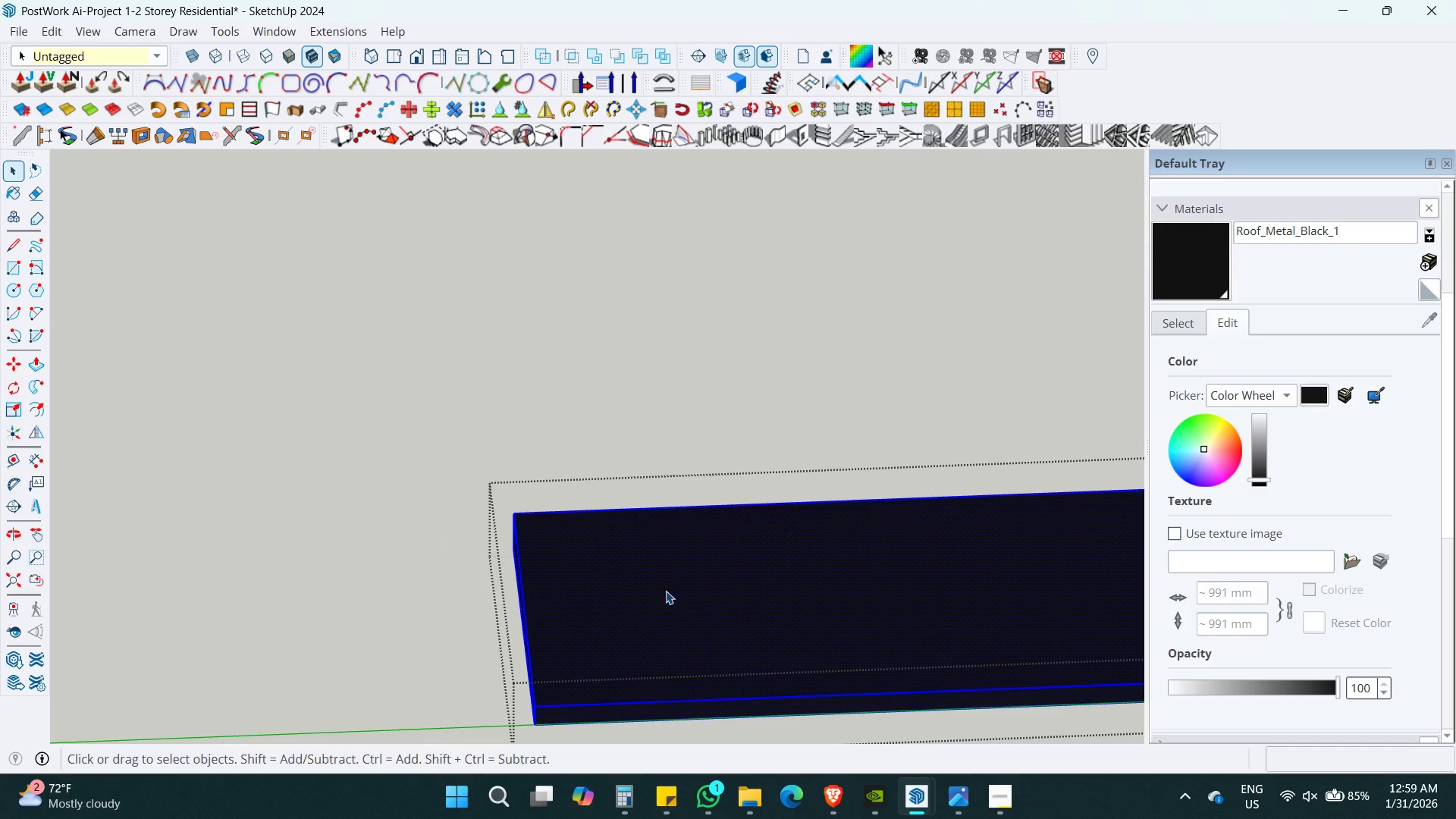 
left_click([666, 591])
 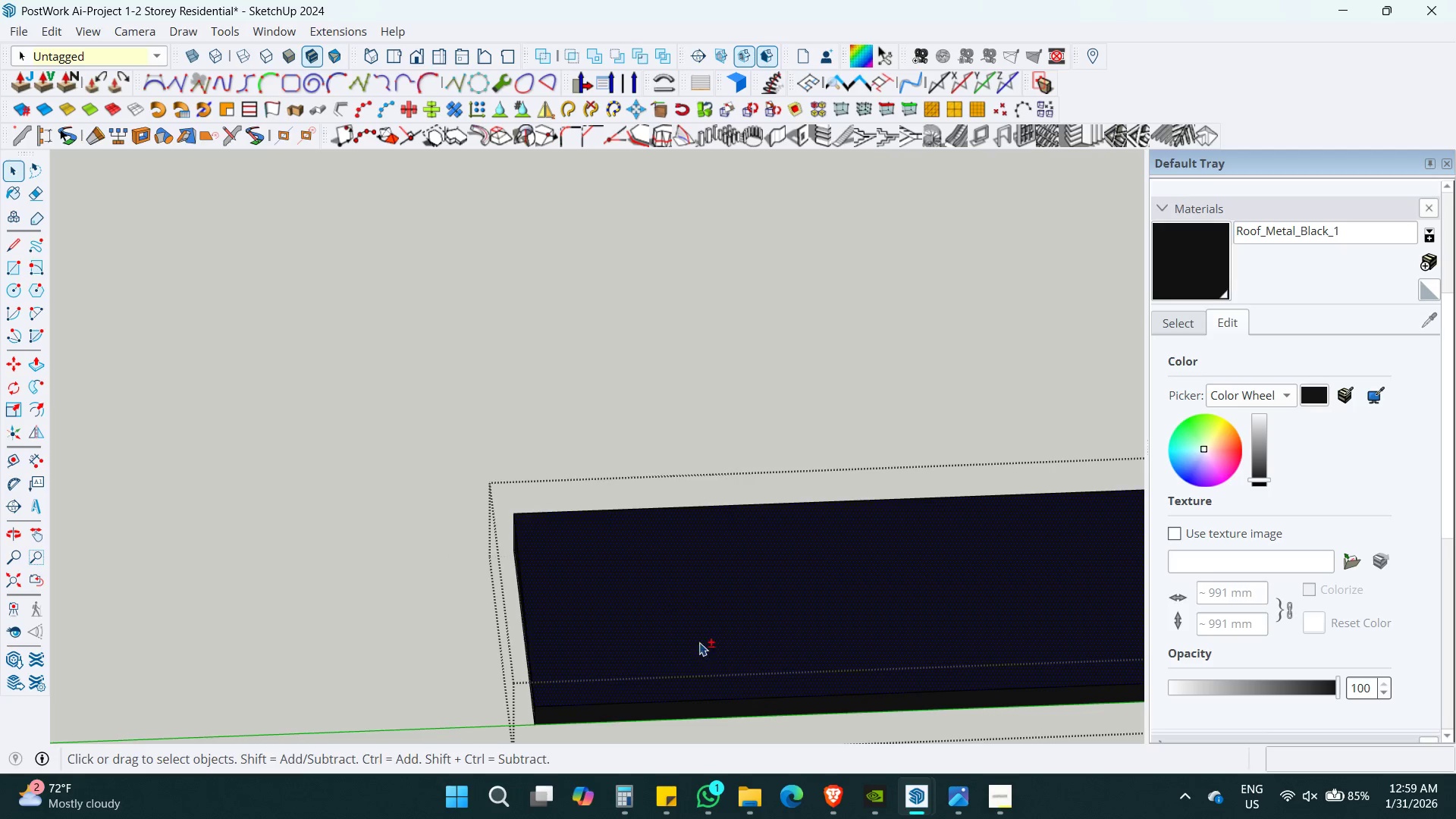 
key(Shift+ShiftLeft)
 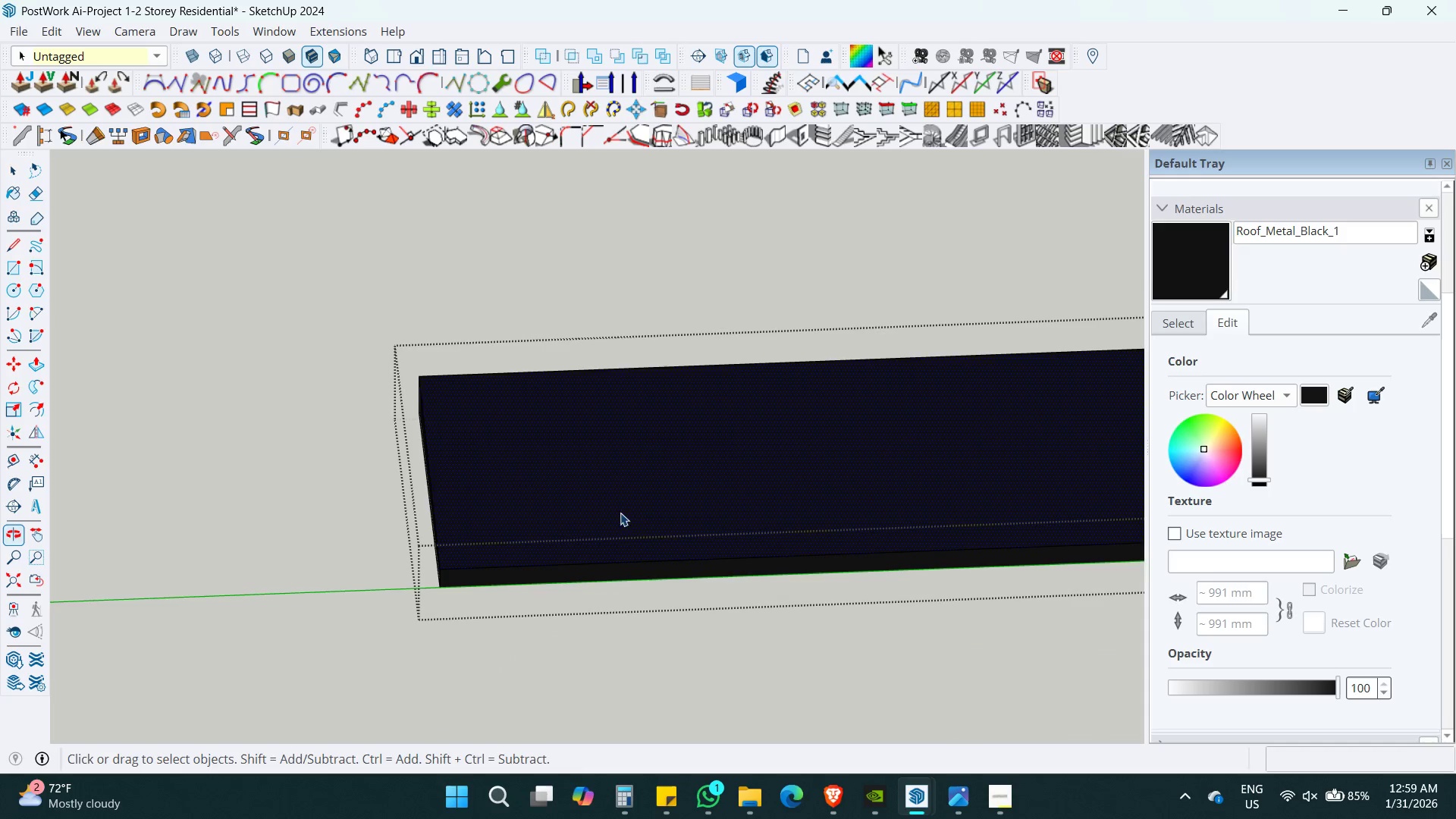 
key(Control+ControlLeft)
 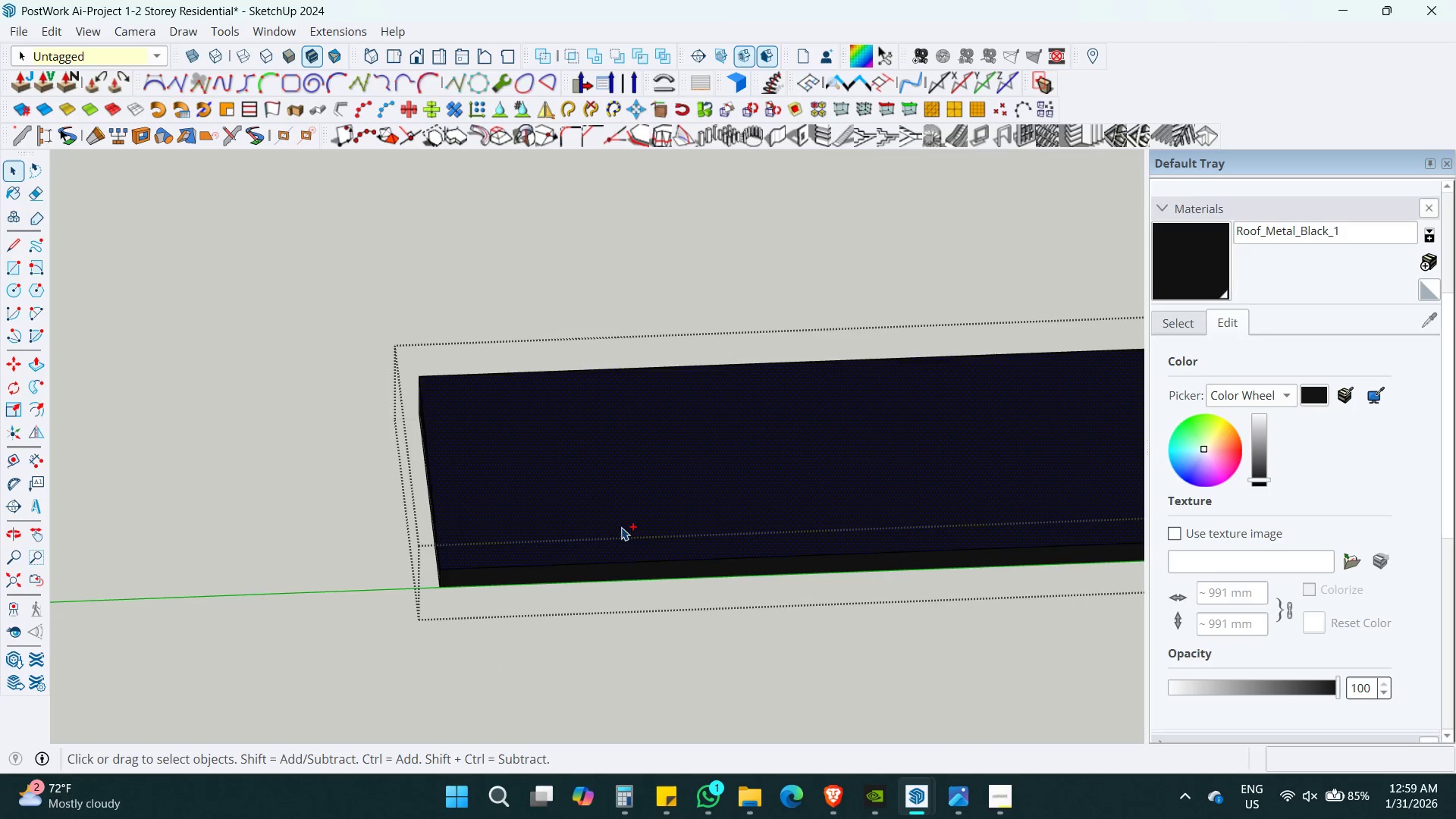 
key(Space)
 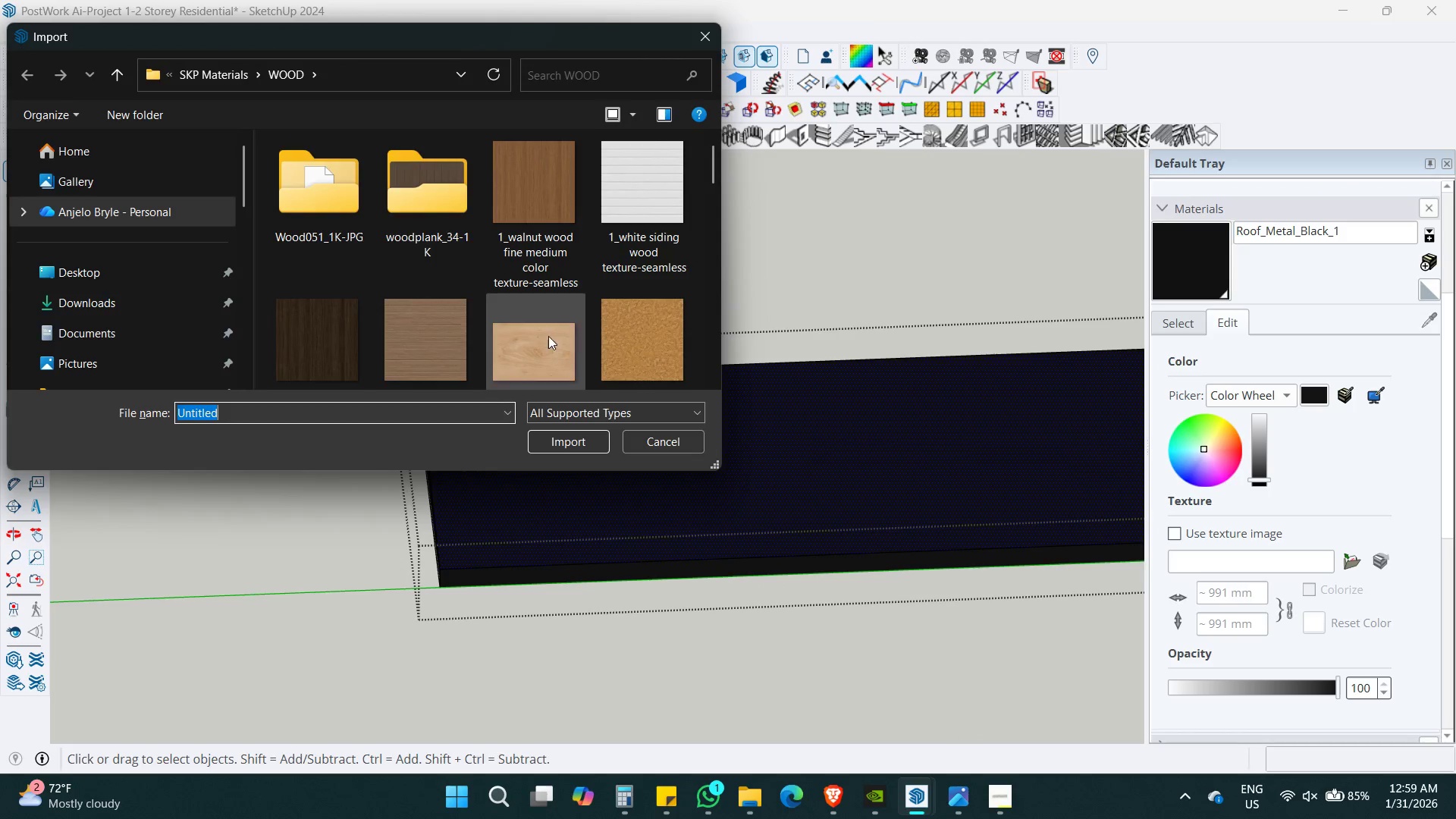 
scroll: coordinate [544, 315], scroll_direction: down, amount: 11.0
 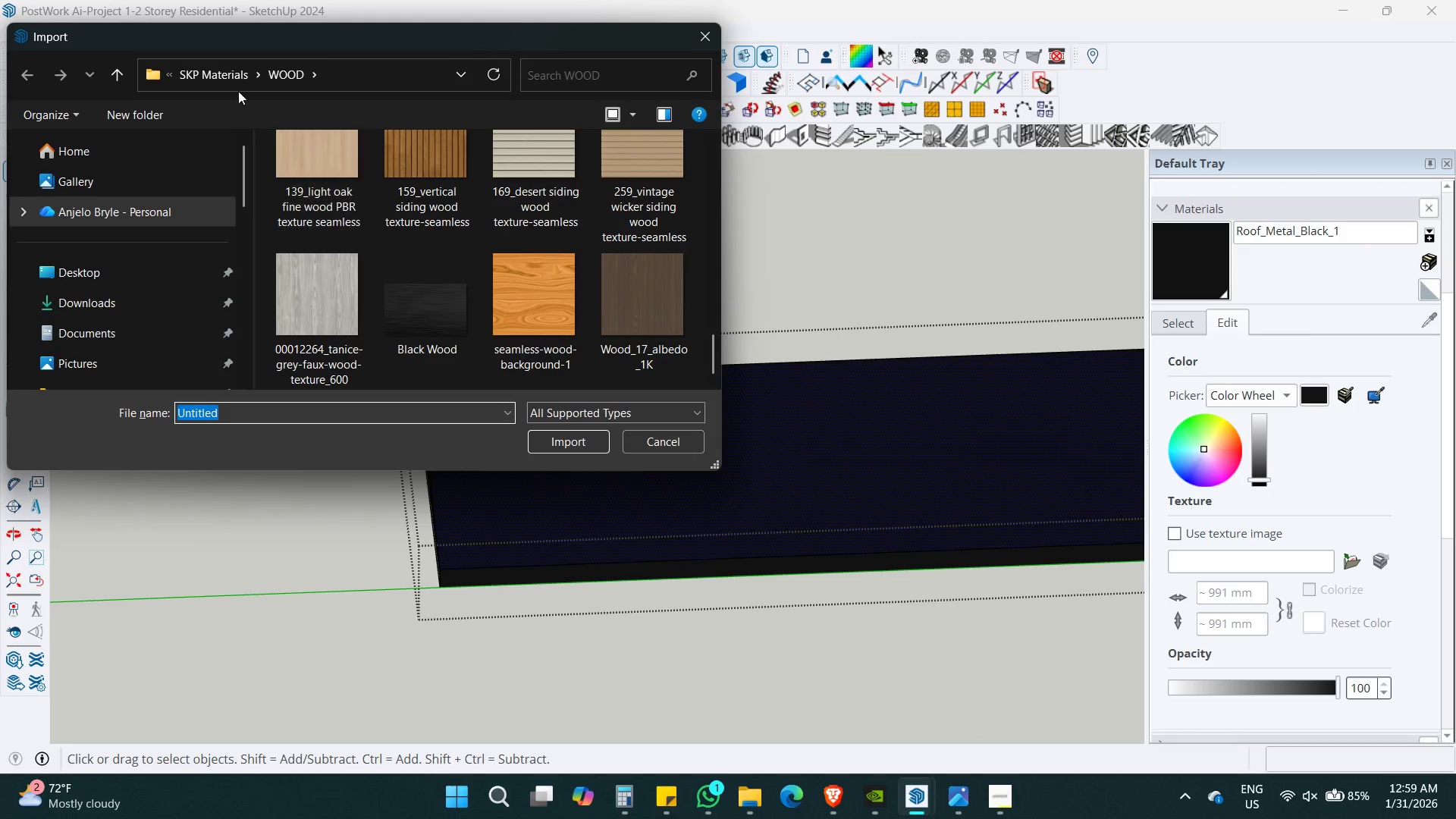 
left_click([196, 74])
 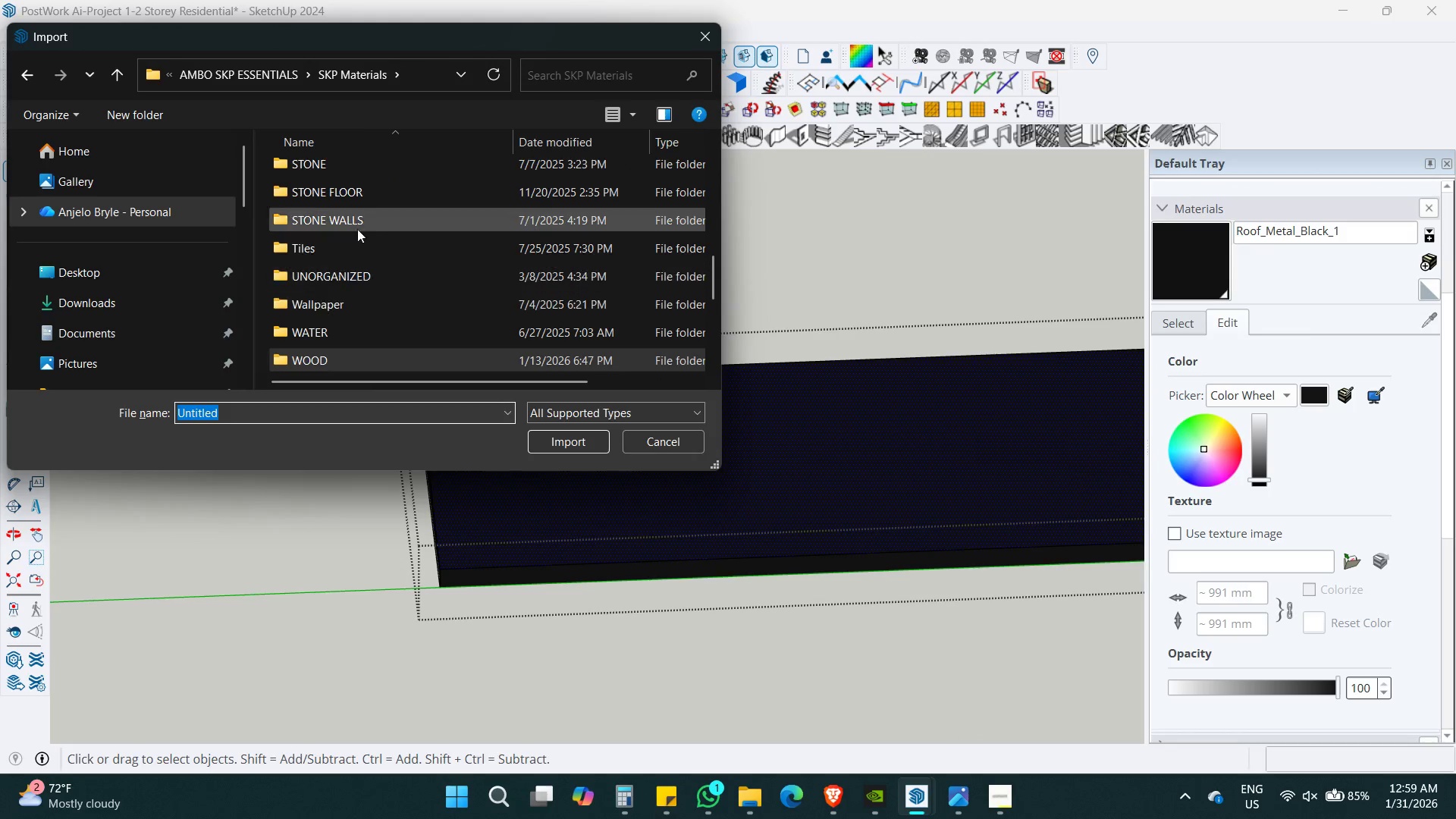 
scroll: coordinate [356, 200], scroll_direction: up, amount: 2.0
 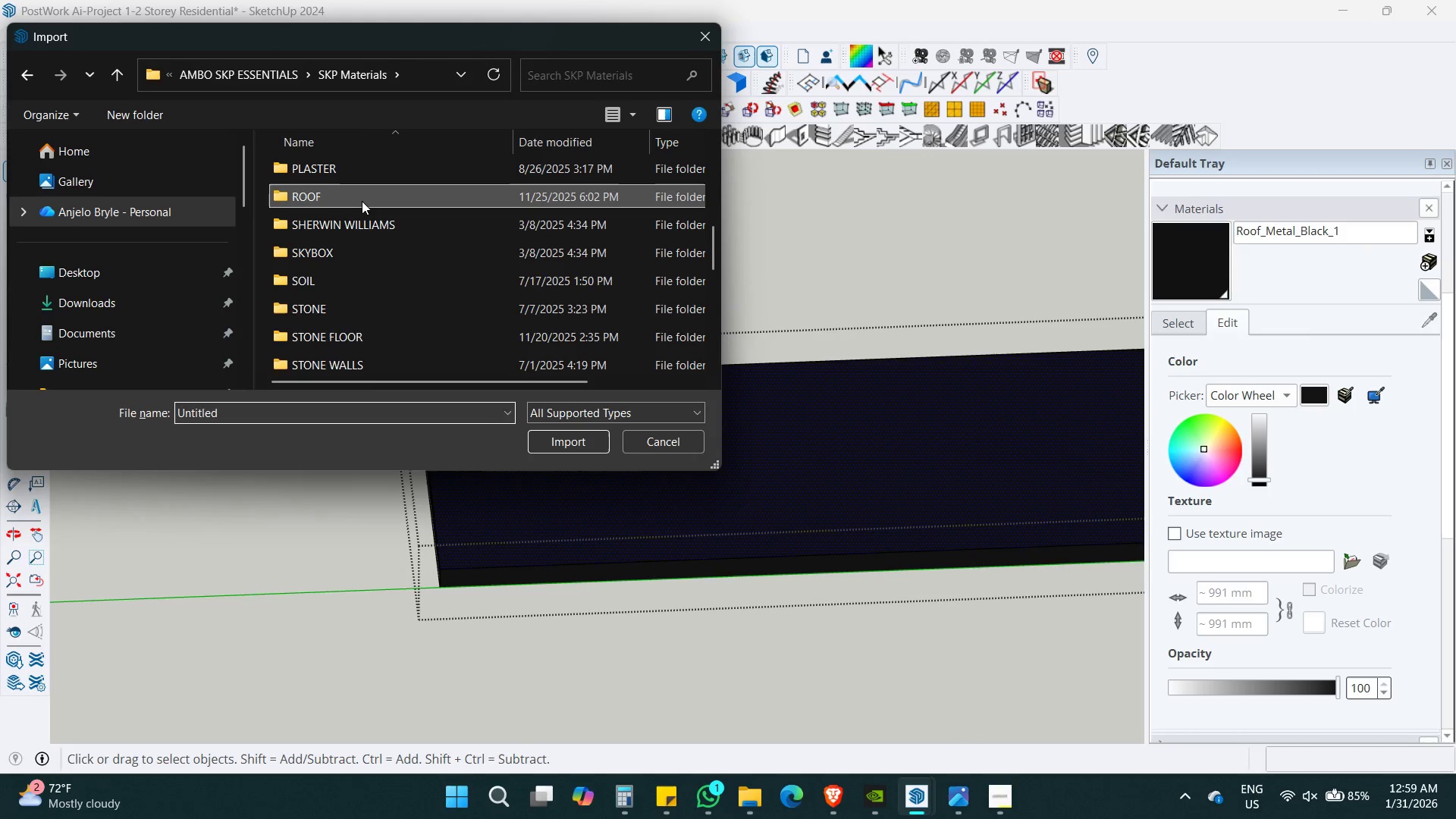 
double_click([362, 201])
 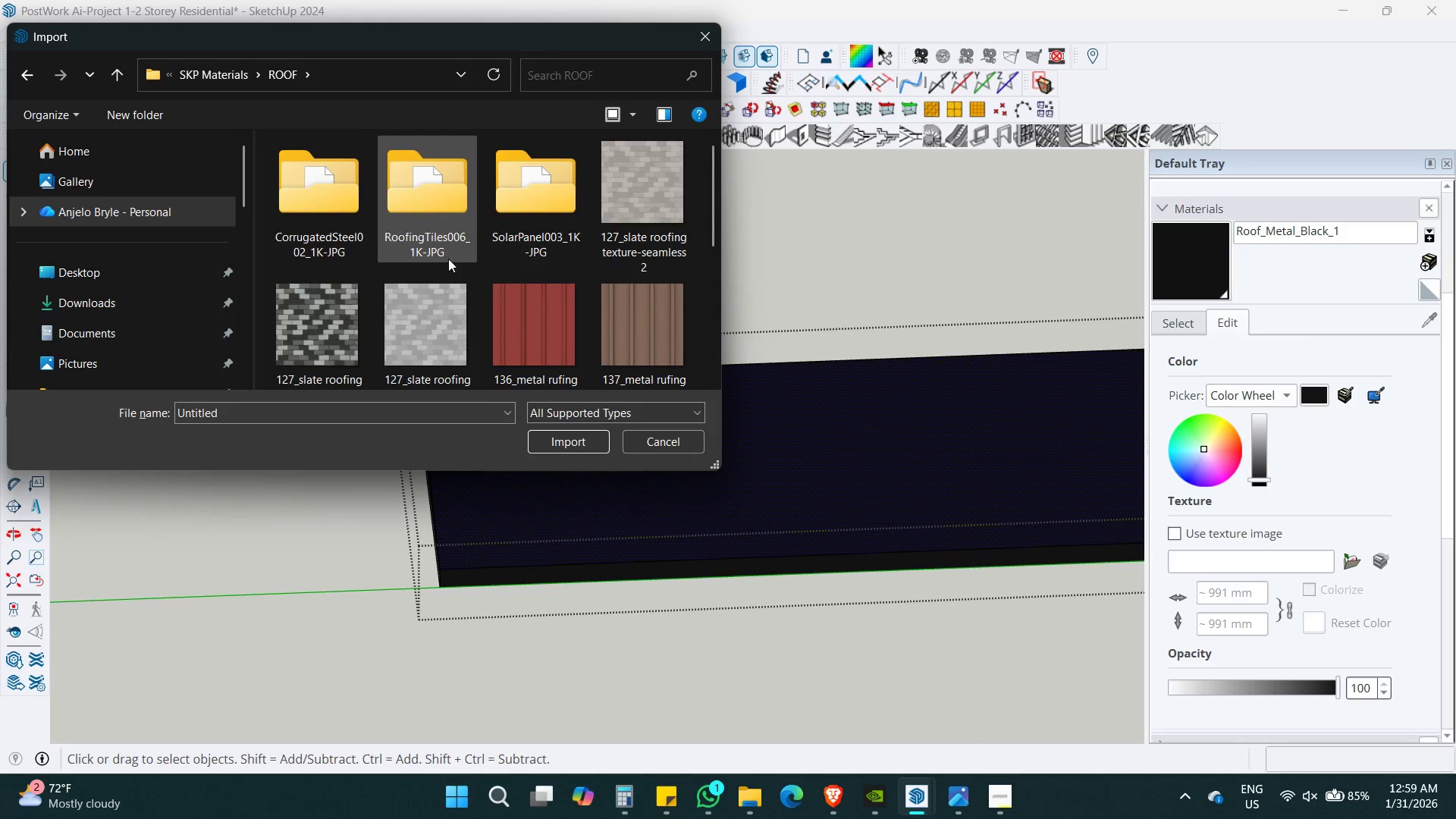 
scroll: coordinate [467, 276], scroll_direction: down, amount: 4.0
 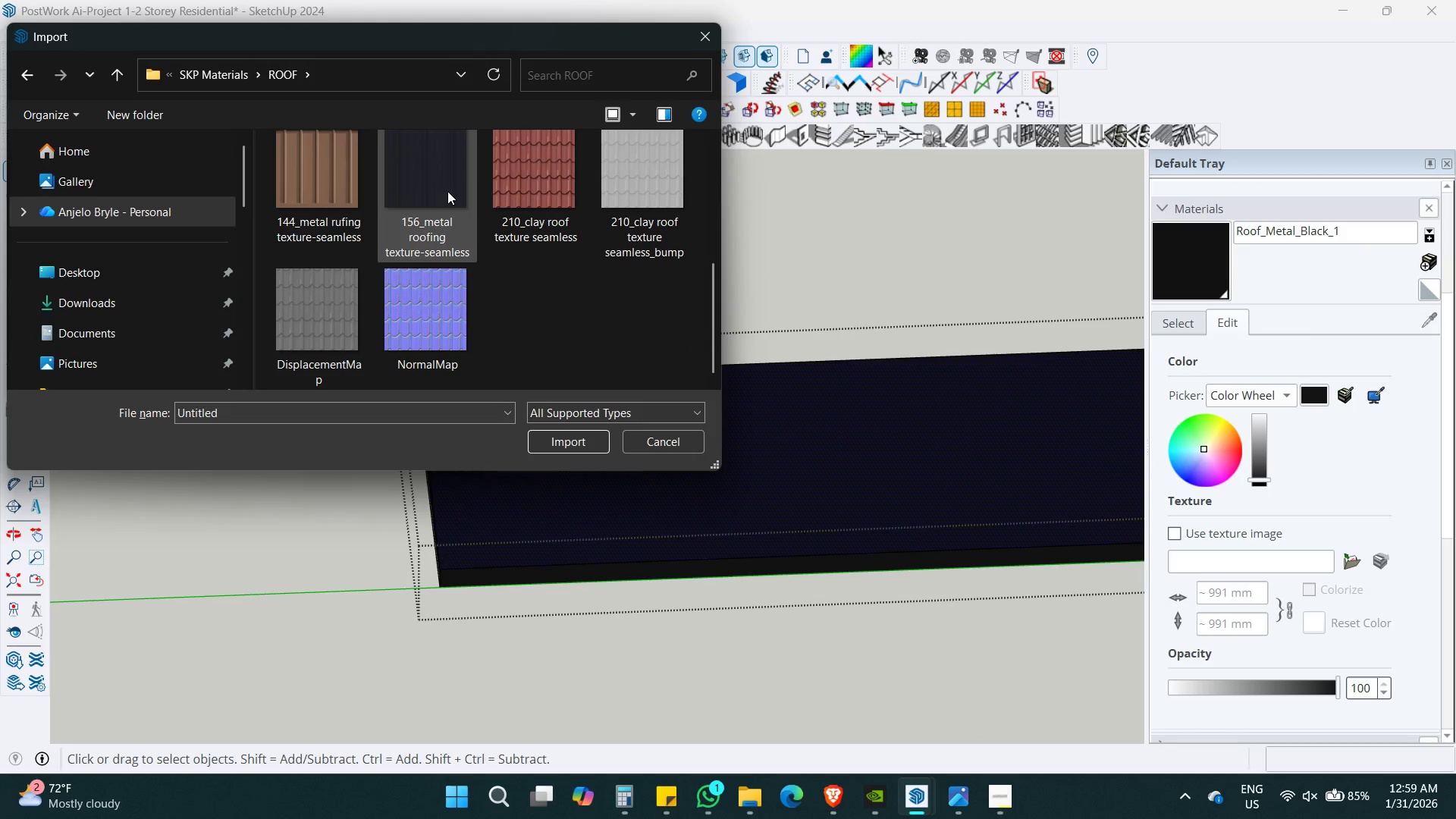 
left_click([664, 433])
 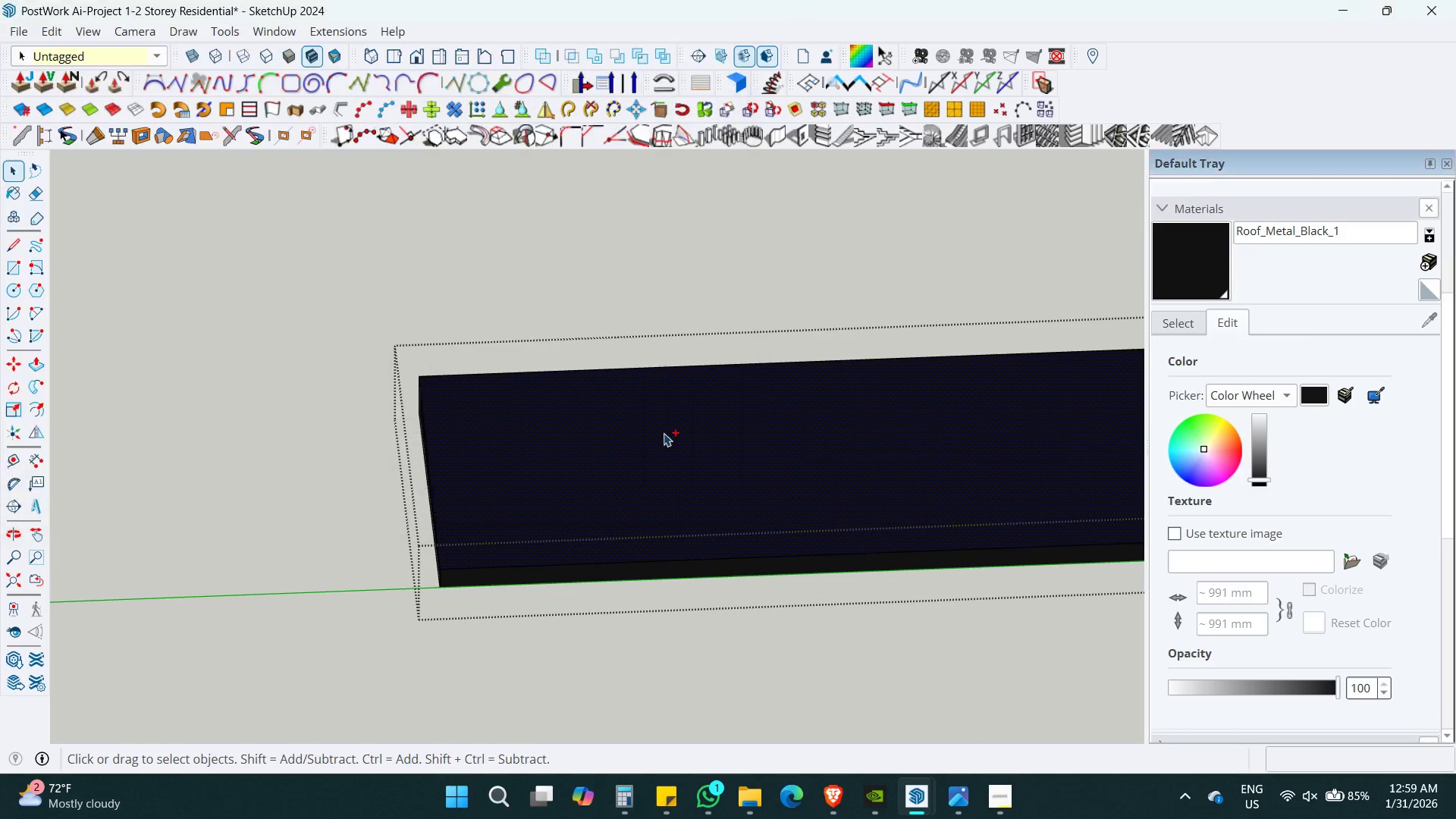 
key(Alt+AltLeft)
 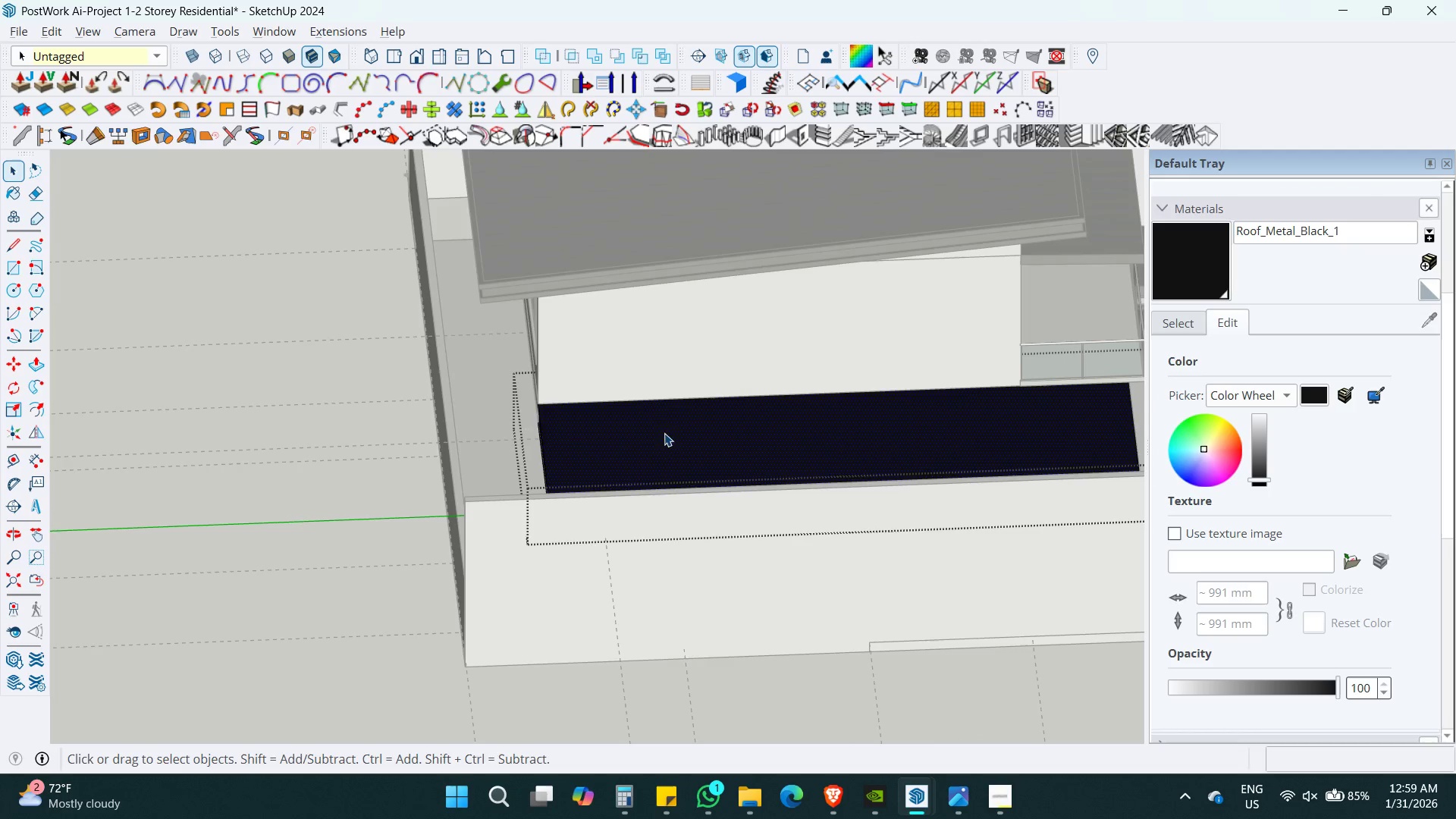 
key(Alt+Z)
 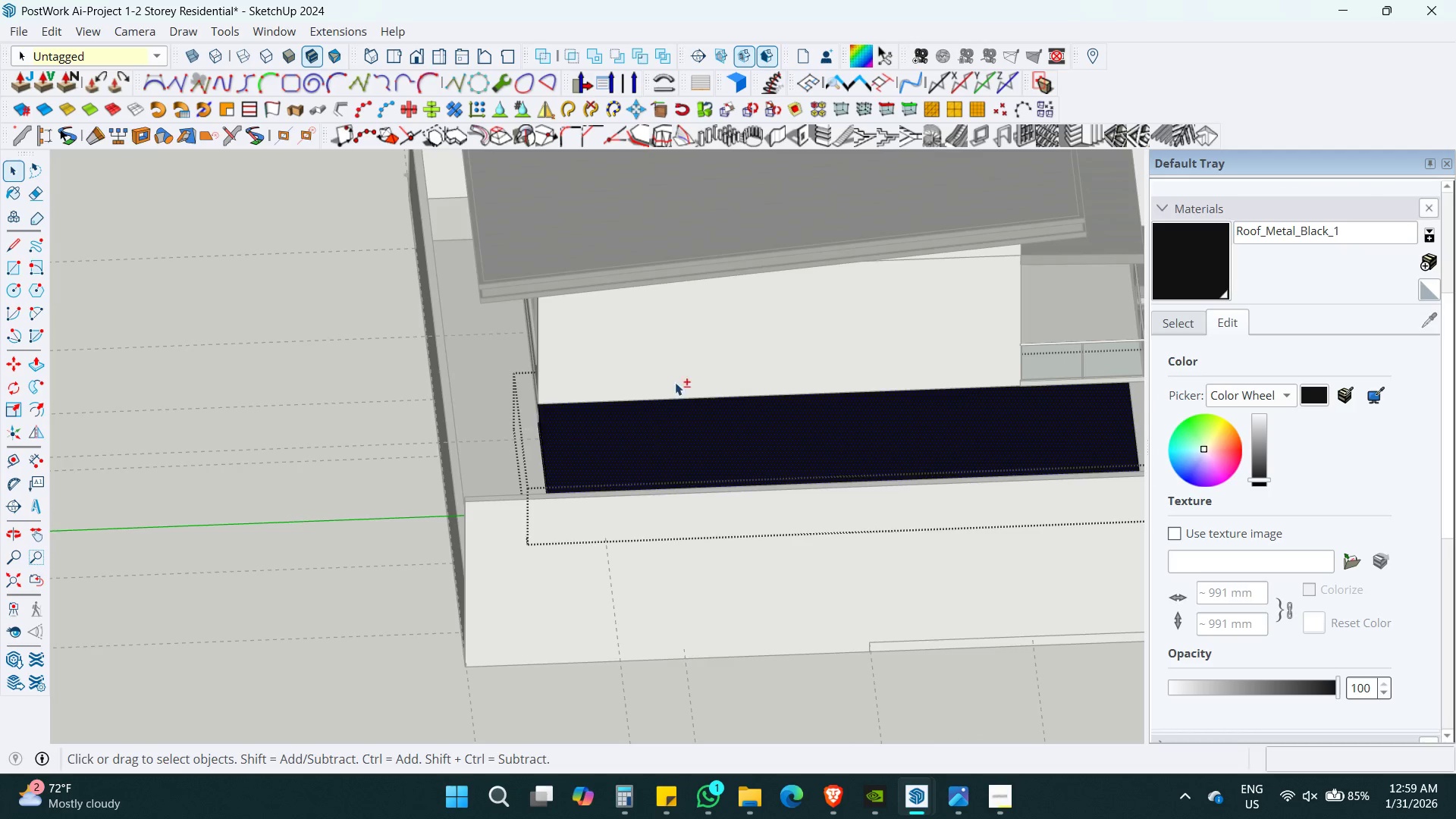 
key(Shift+ShiftLeft)
 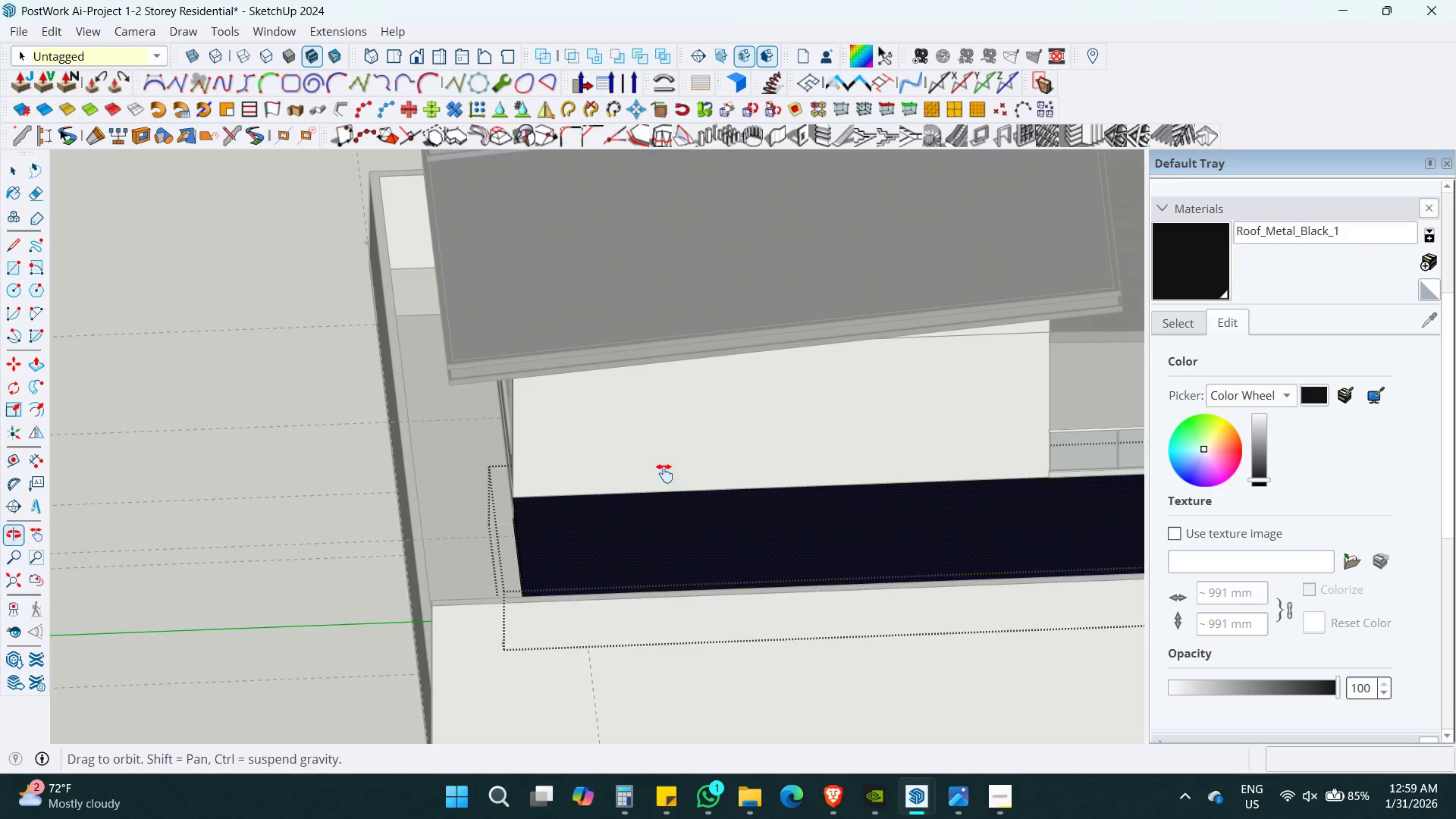 
scroll: coordinate [664, 433], scroll_direction: down, amount: 7.0
 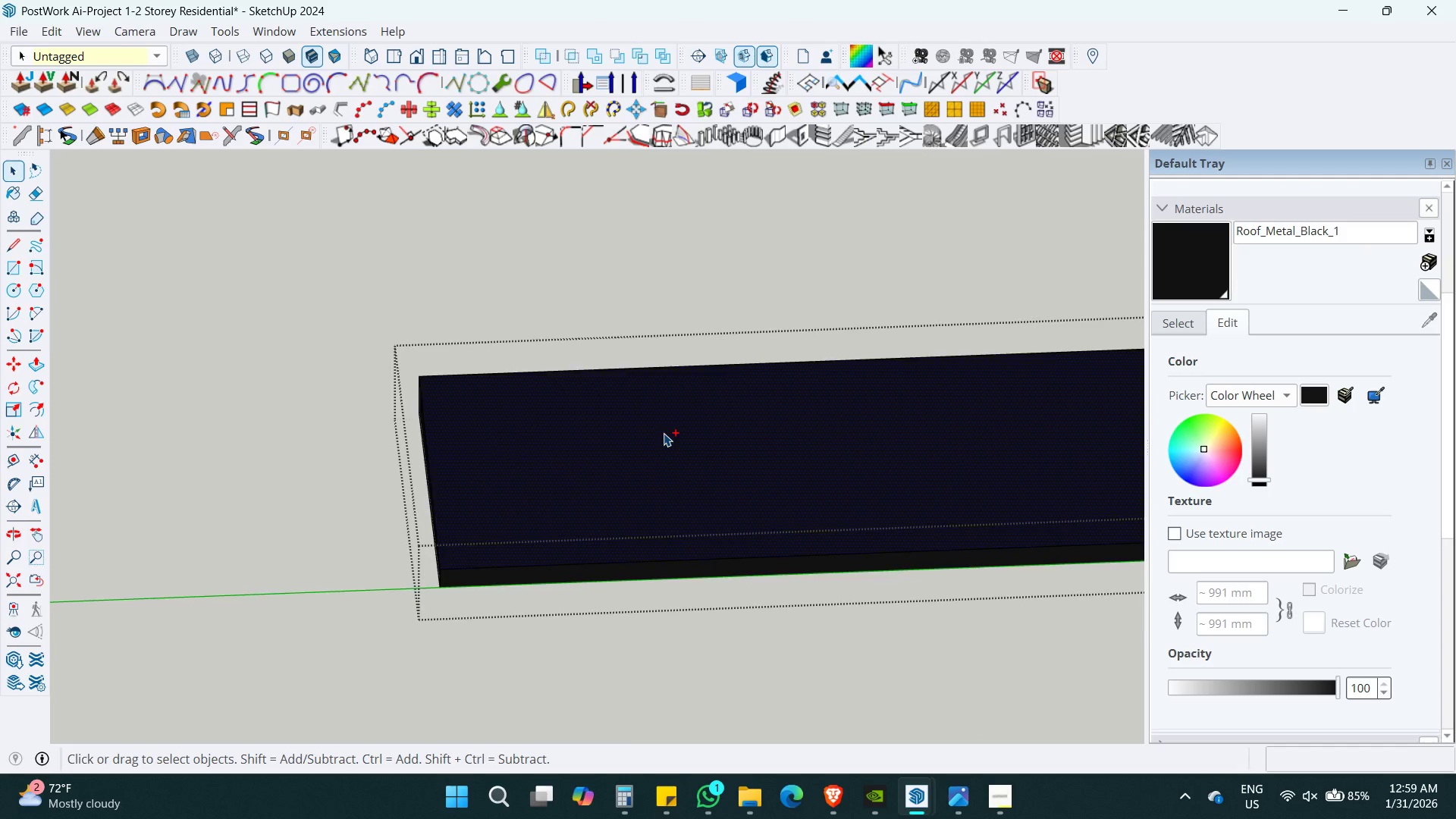 
key(B)
 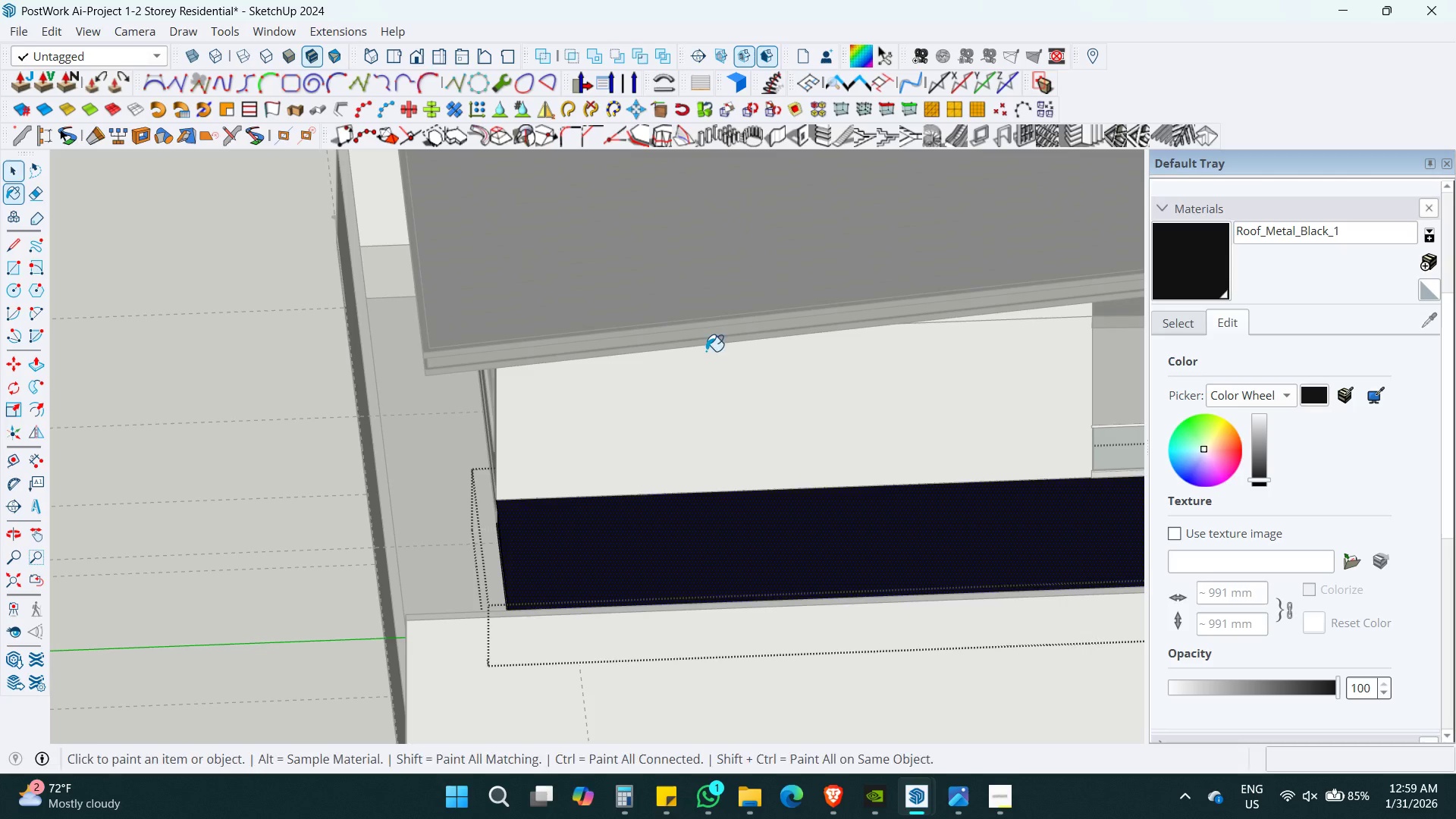 
hold_key(key=AltLeft, duration=0.38)
 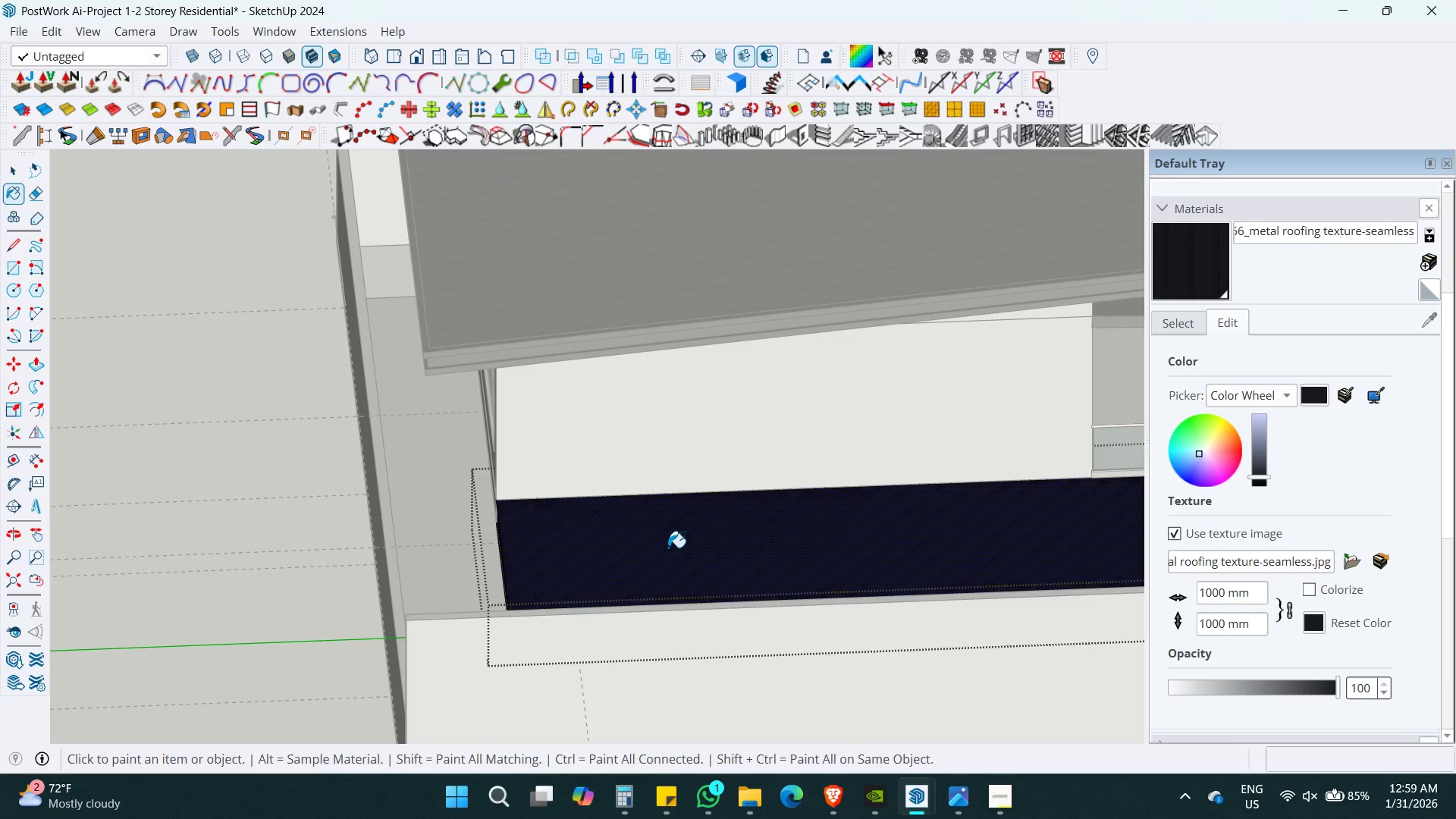 
scroll: coordinate [664, 473], scroll_direction: up, amount: 2.0
 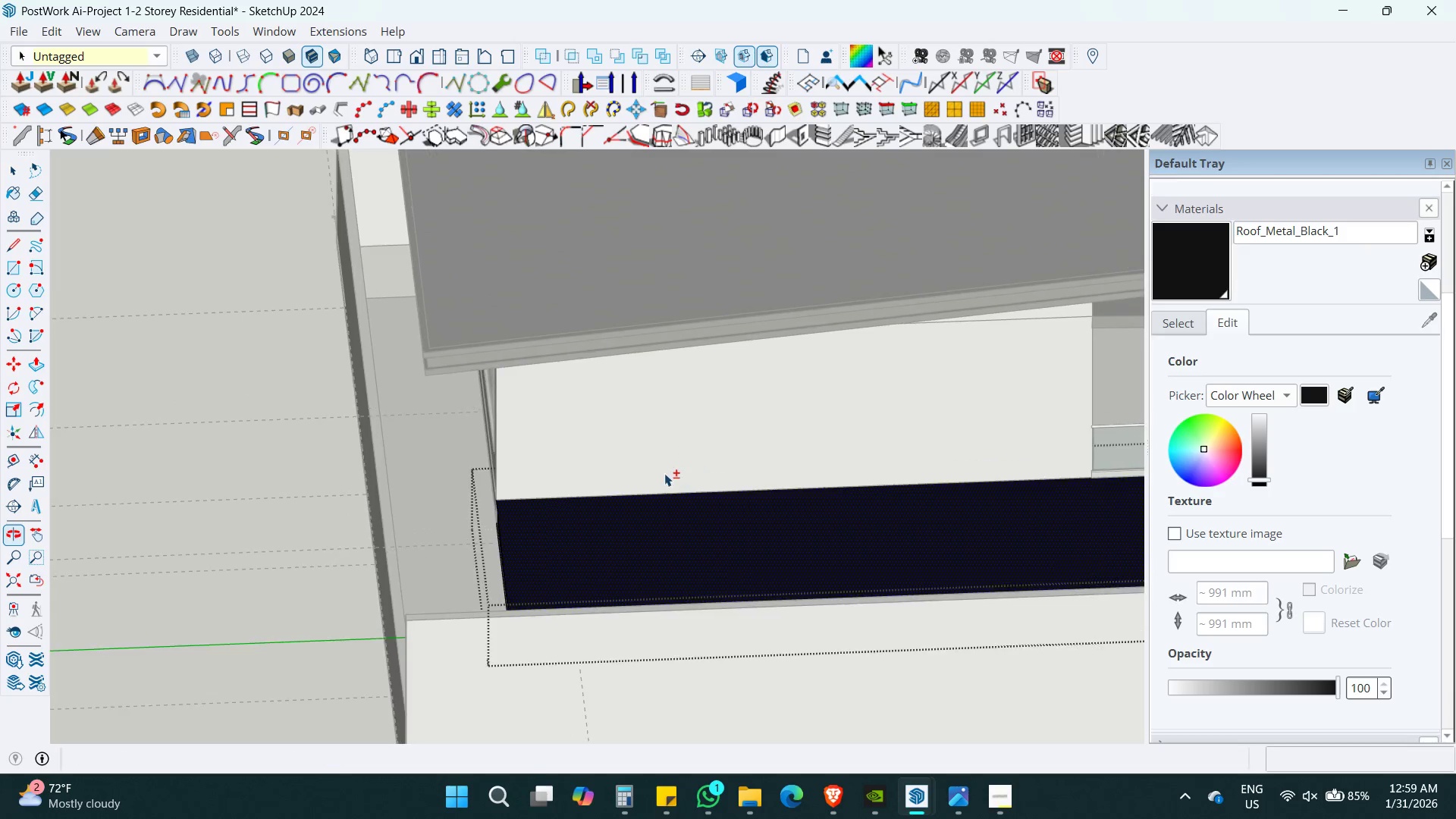 
left_click([676, 237])
 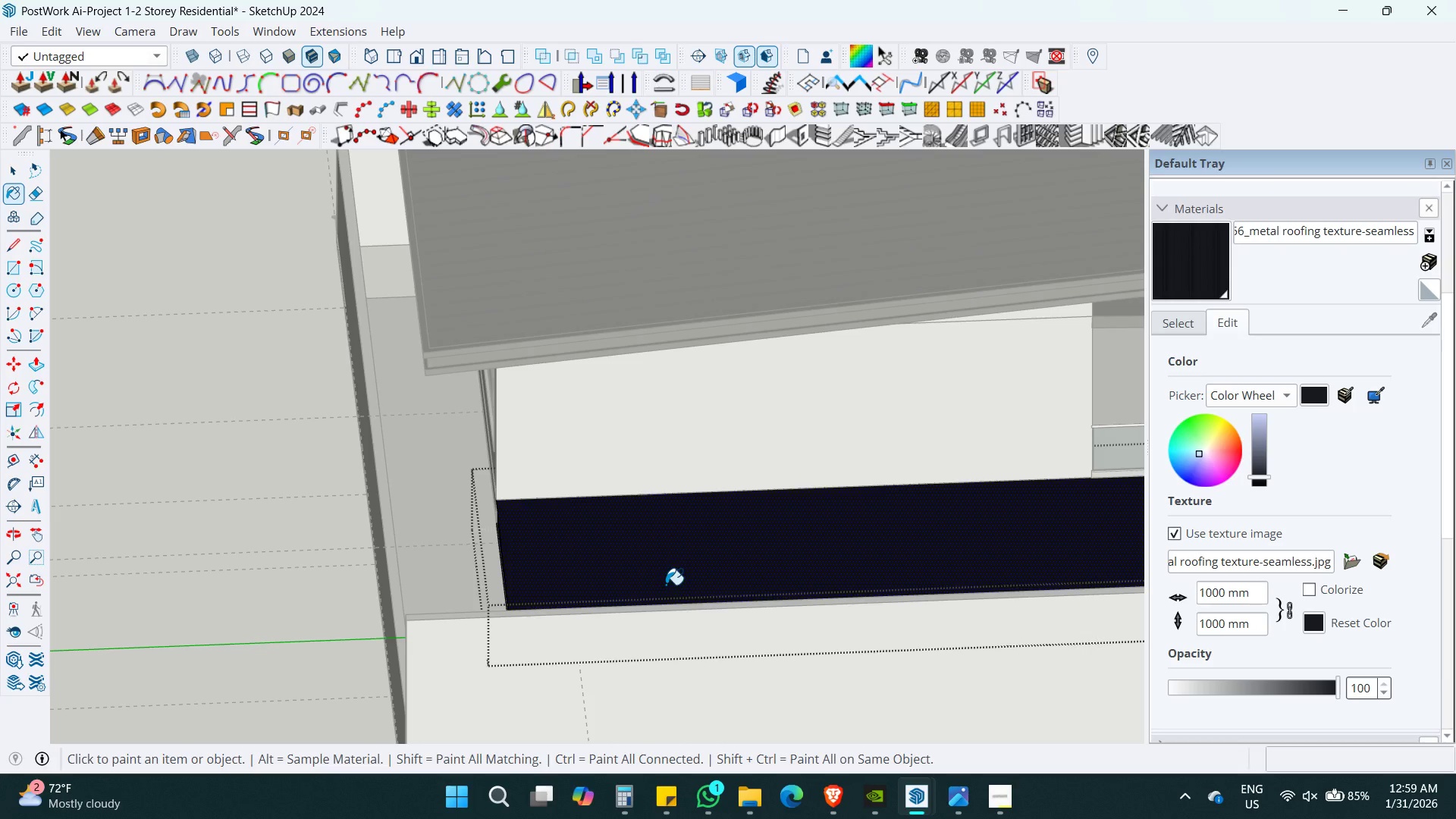 
left_click([668, 548])
 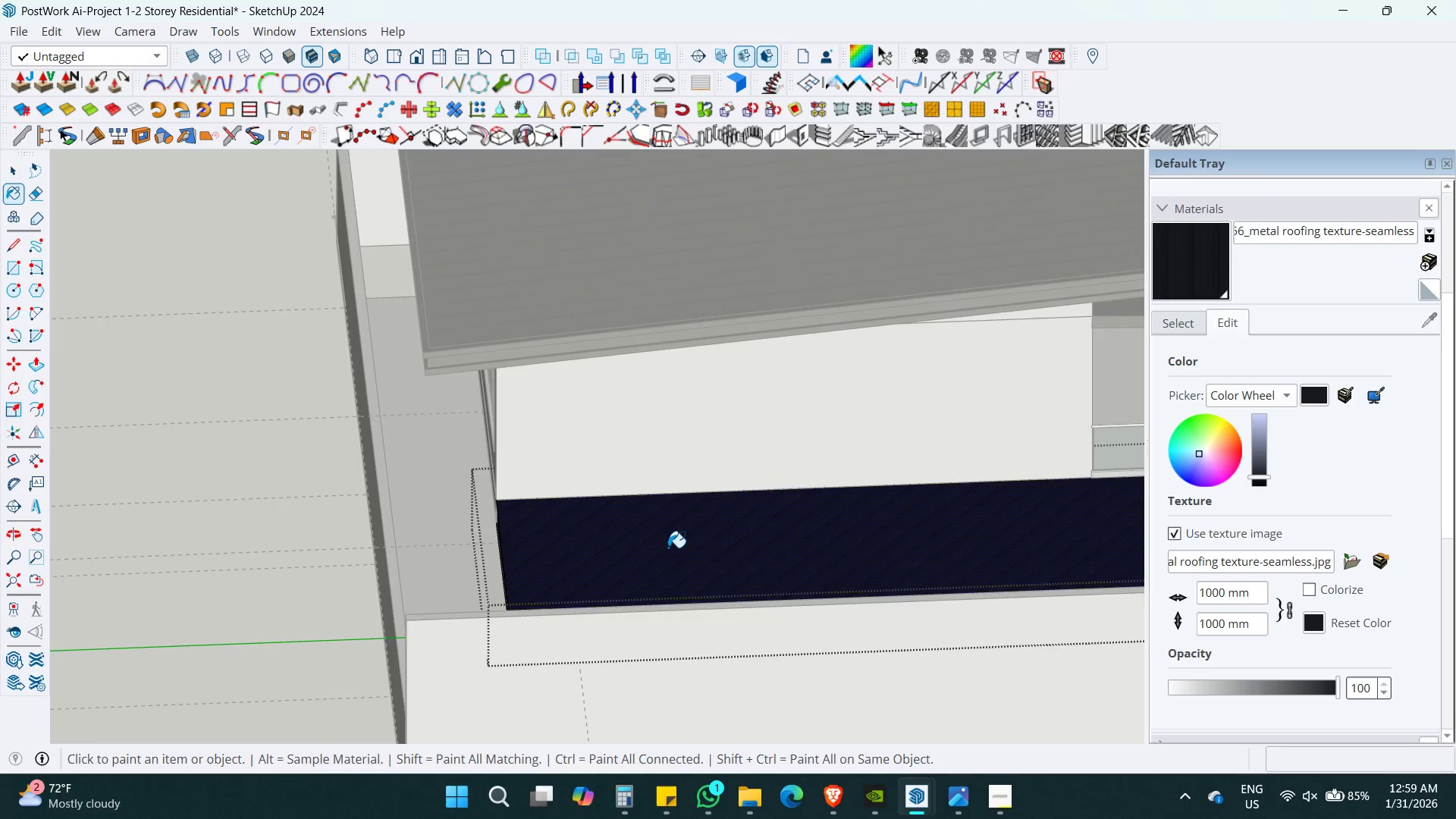 
key(Space)
 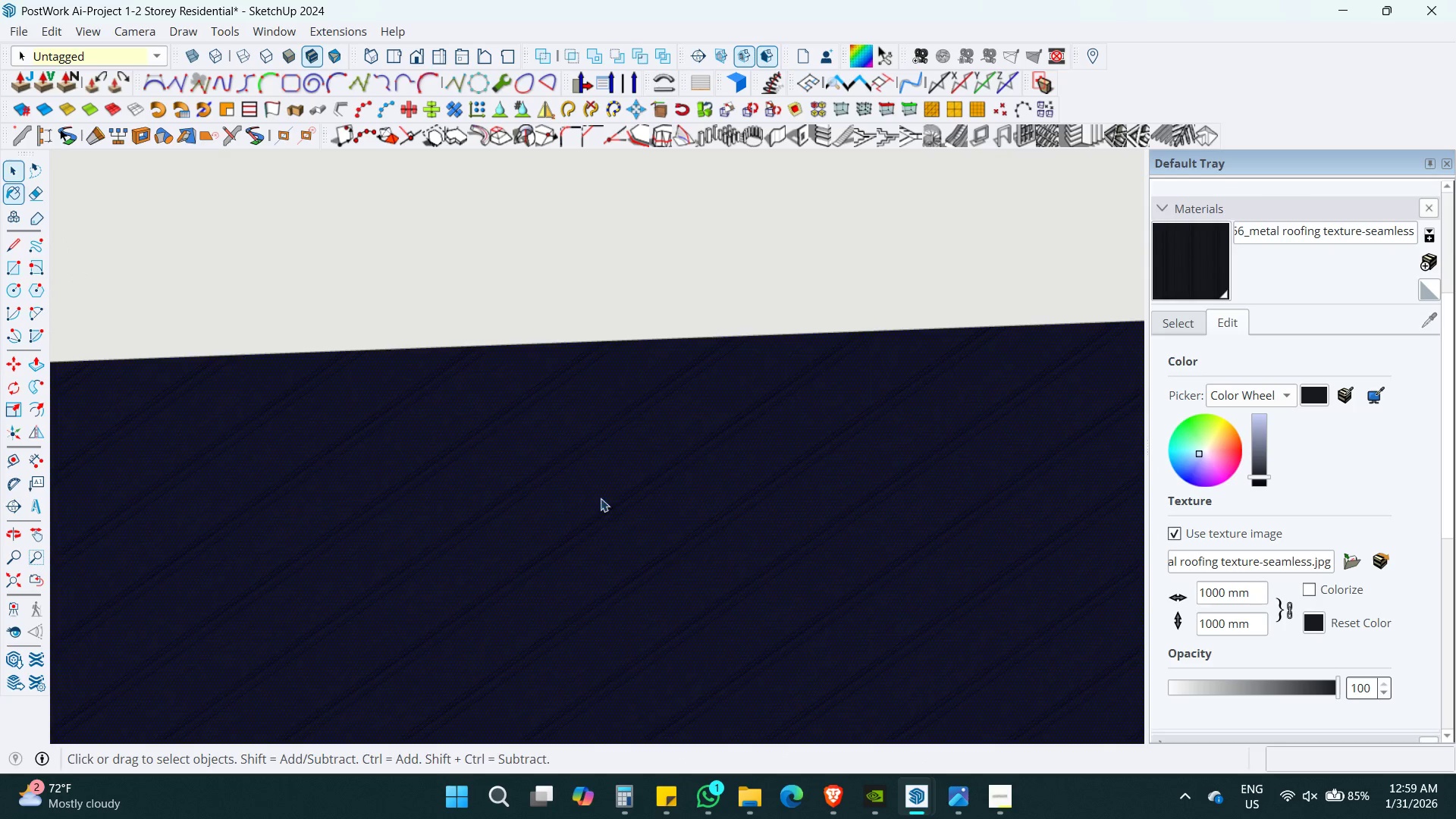 
left_click([570, 463])
 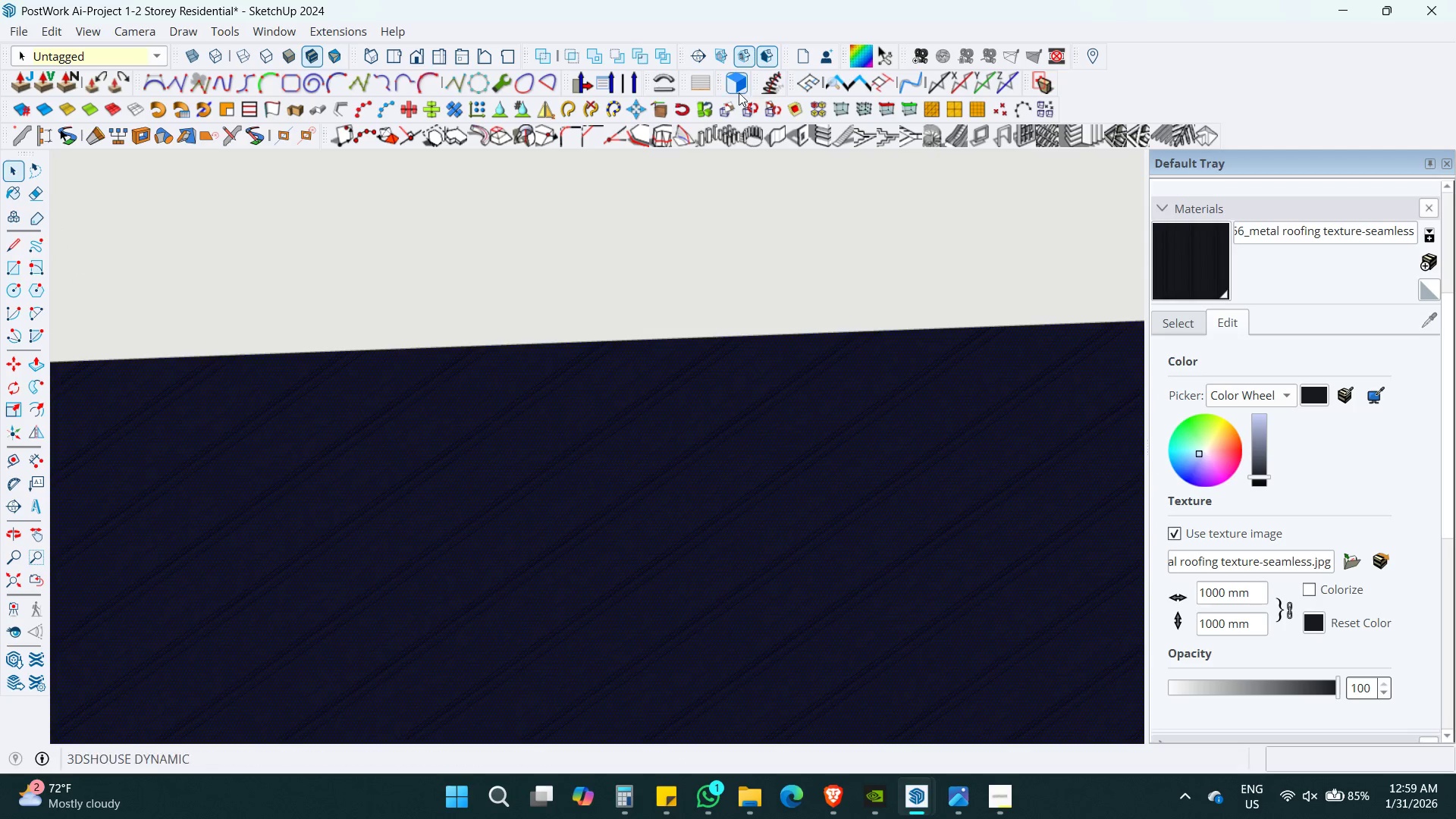 
scroll: coordinate [668, 547], scroll_direction: up, amount: 13.0
 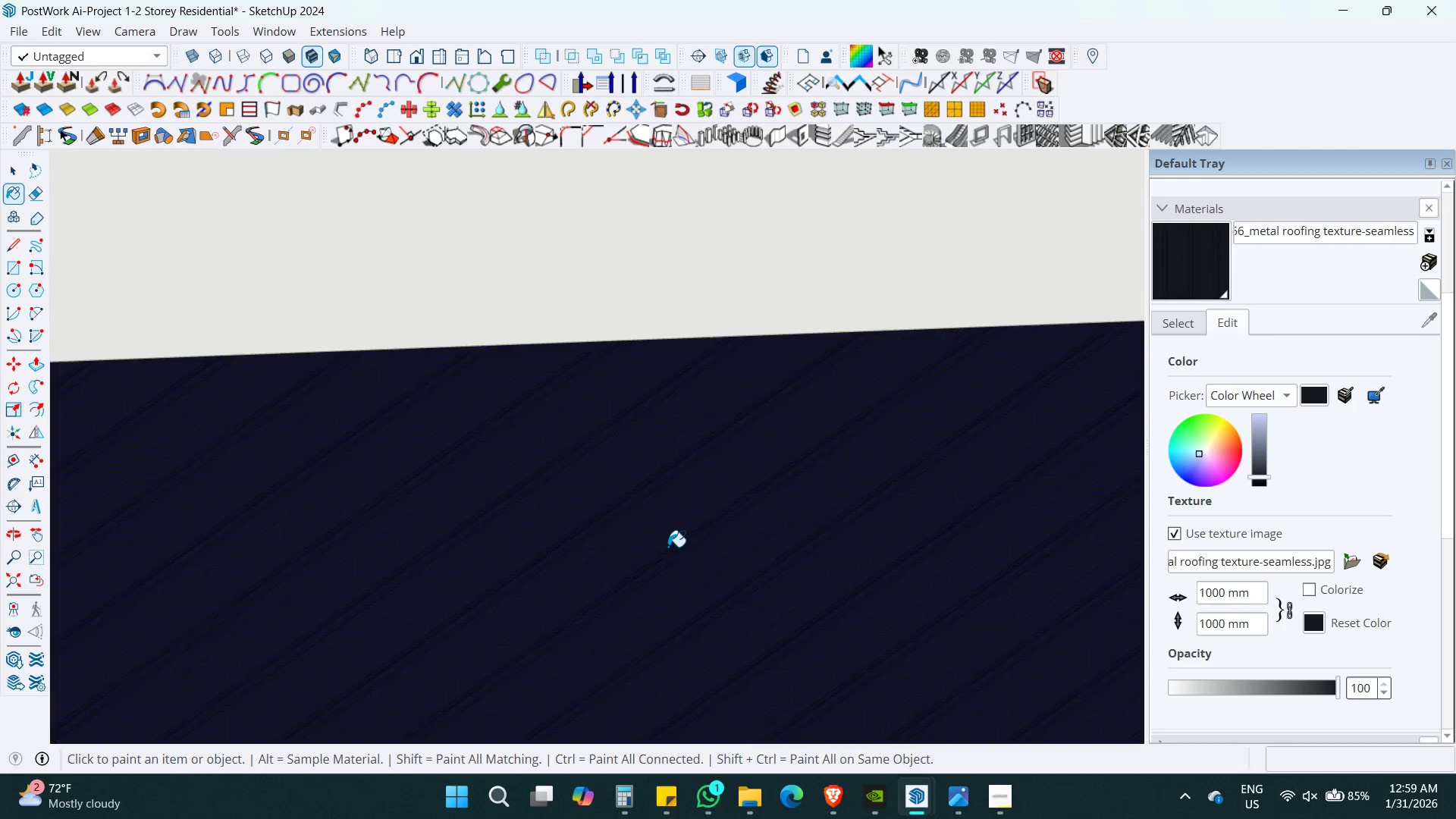 
left_click([711, 82])
 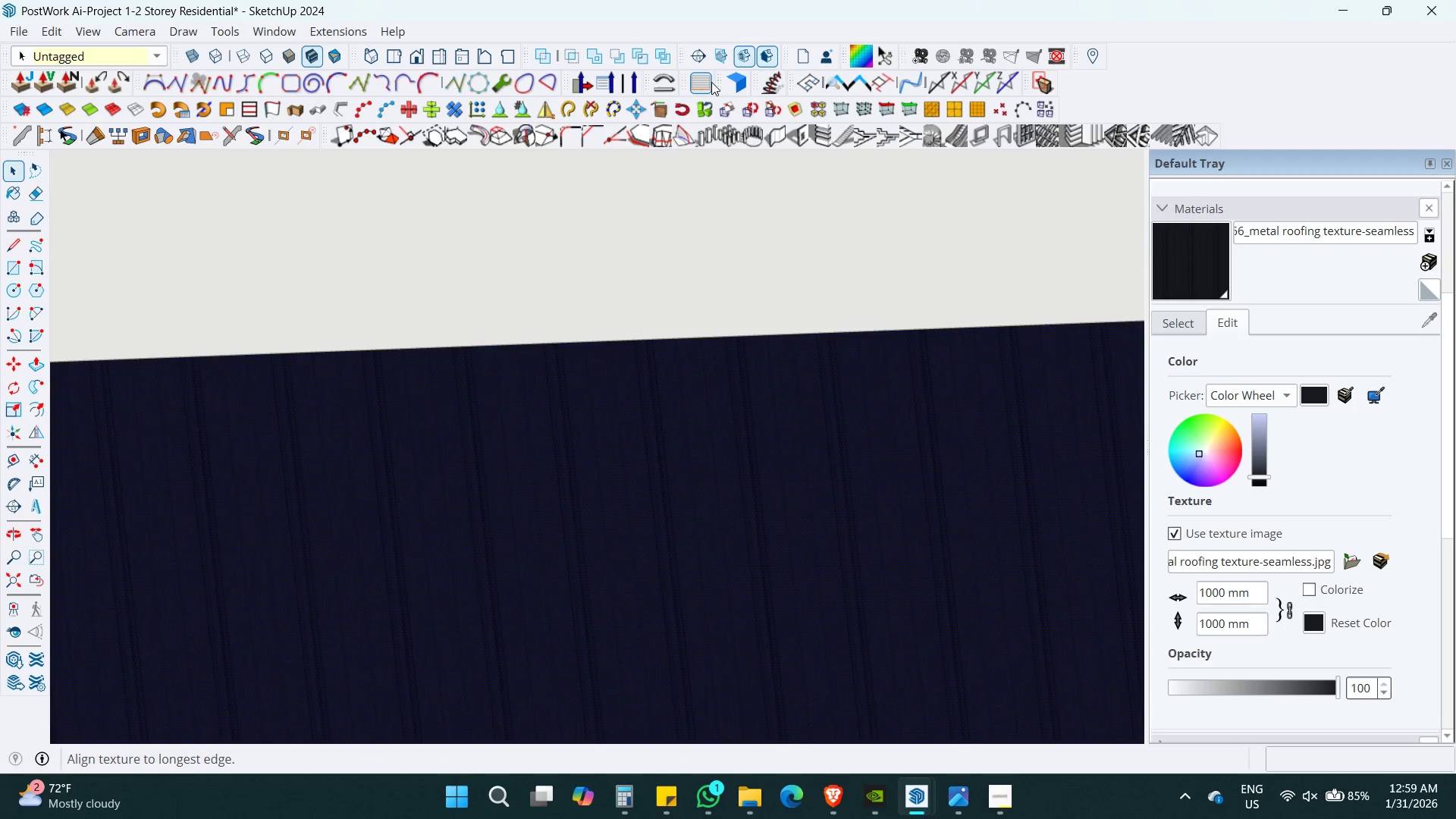 
key(Shift+ShiftLeft)
 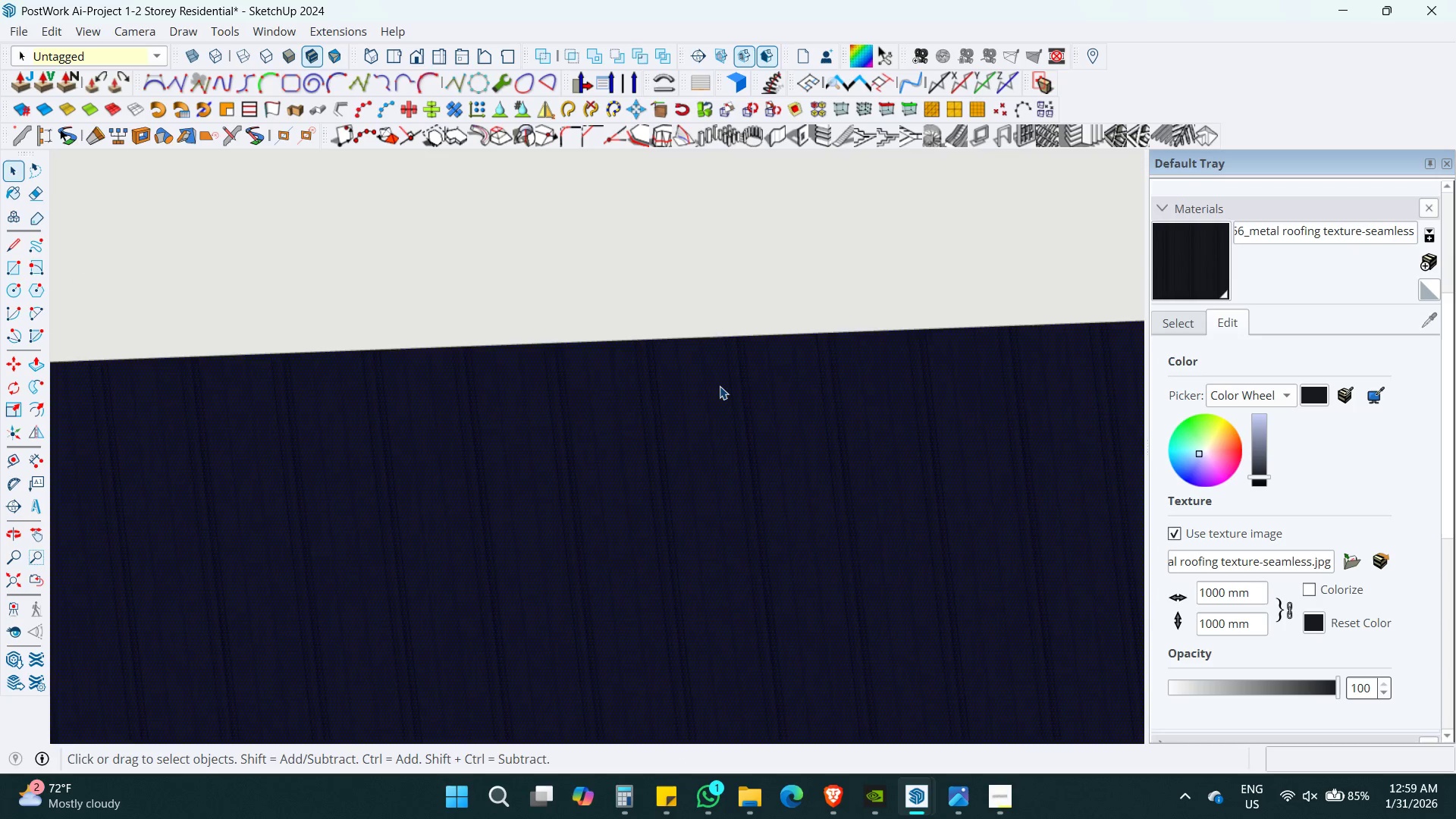 
key(Space)
 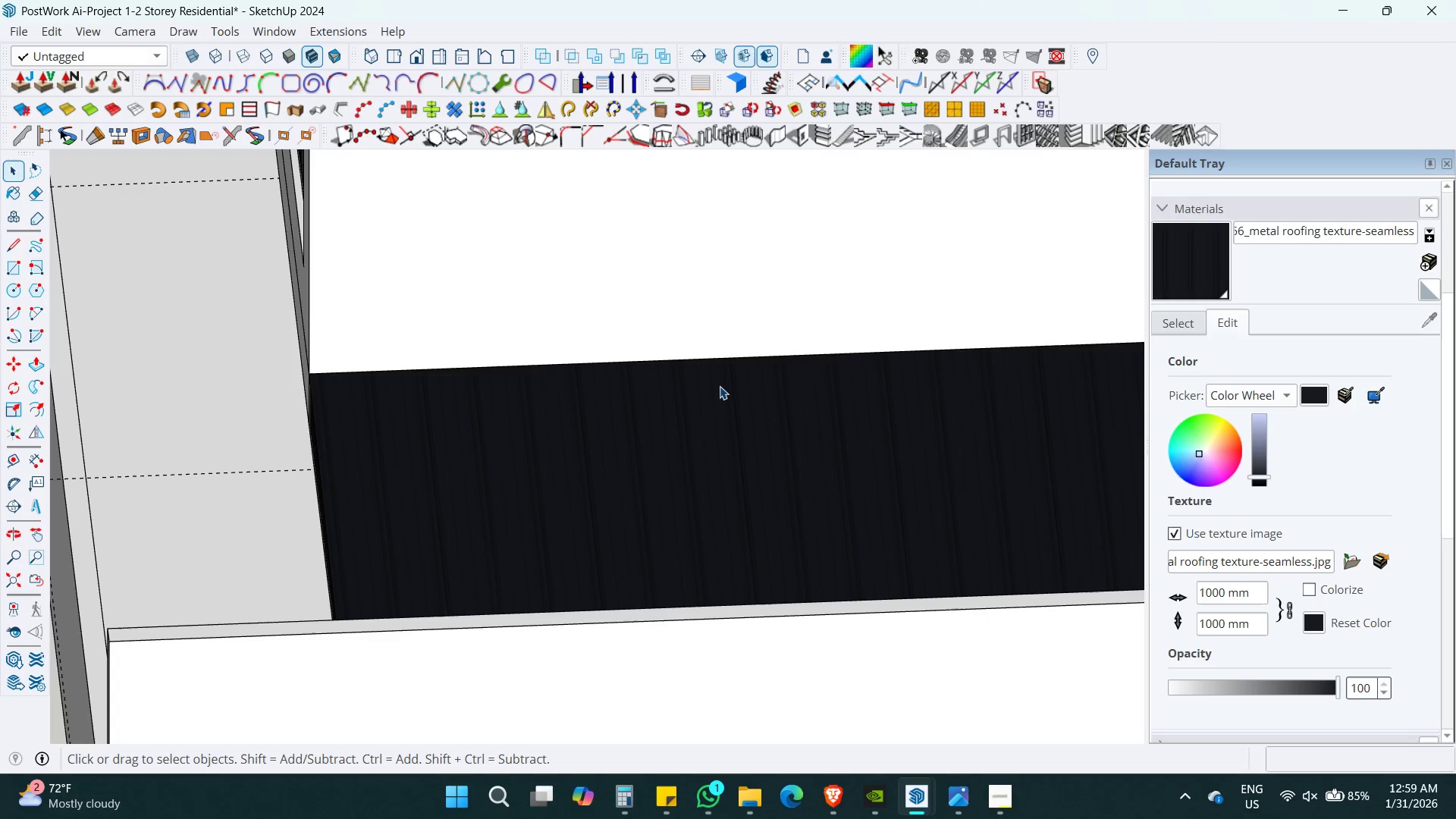 
key(Escape)
 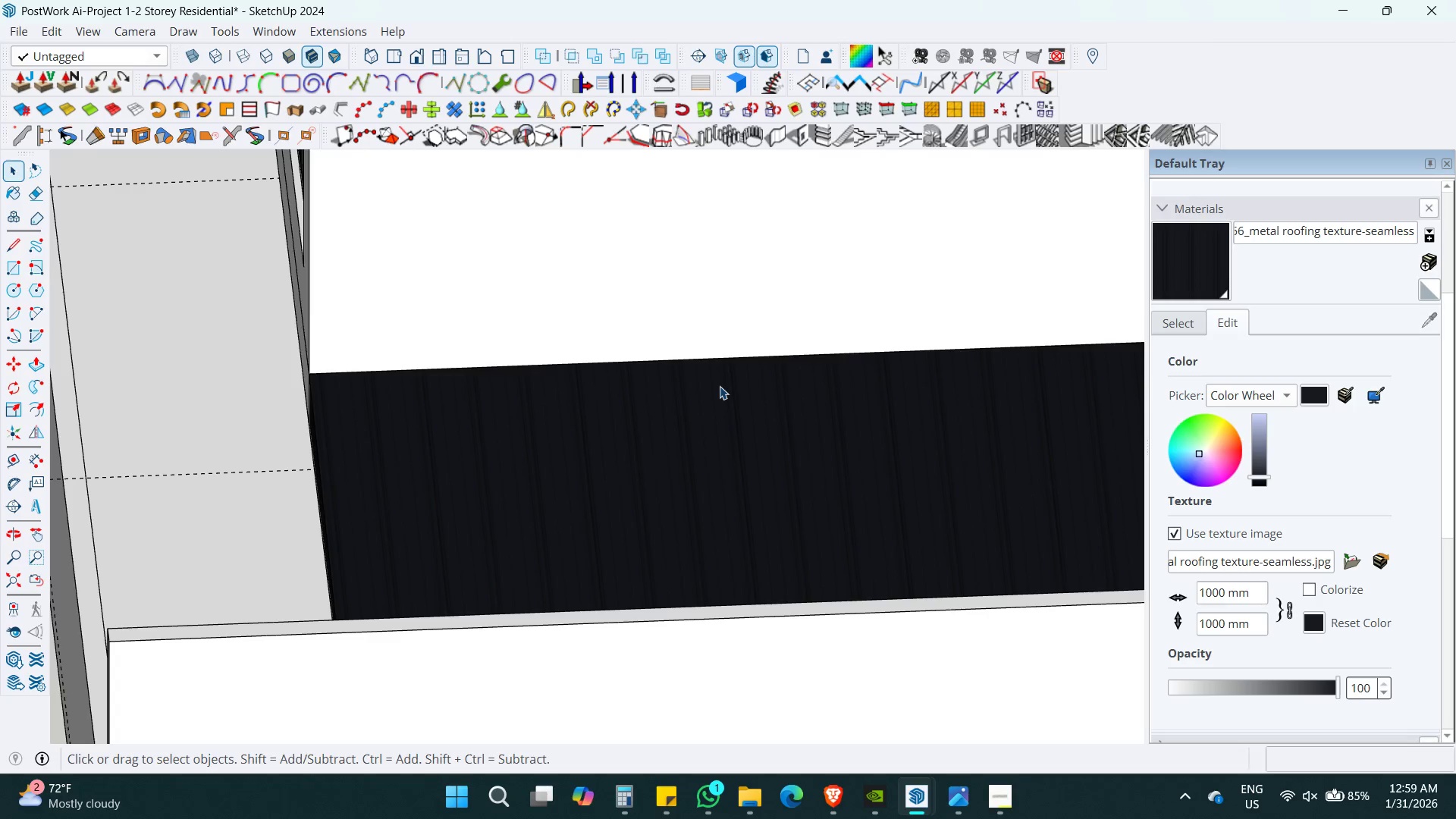 
key(Escape)
 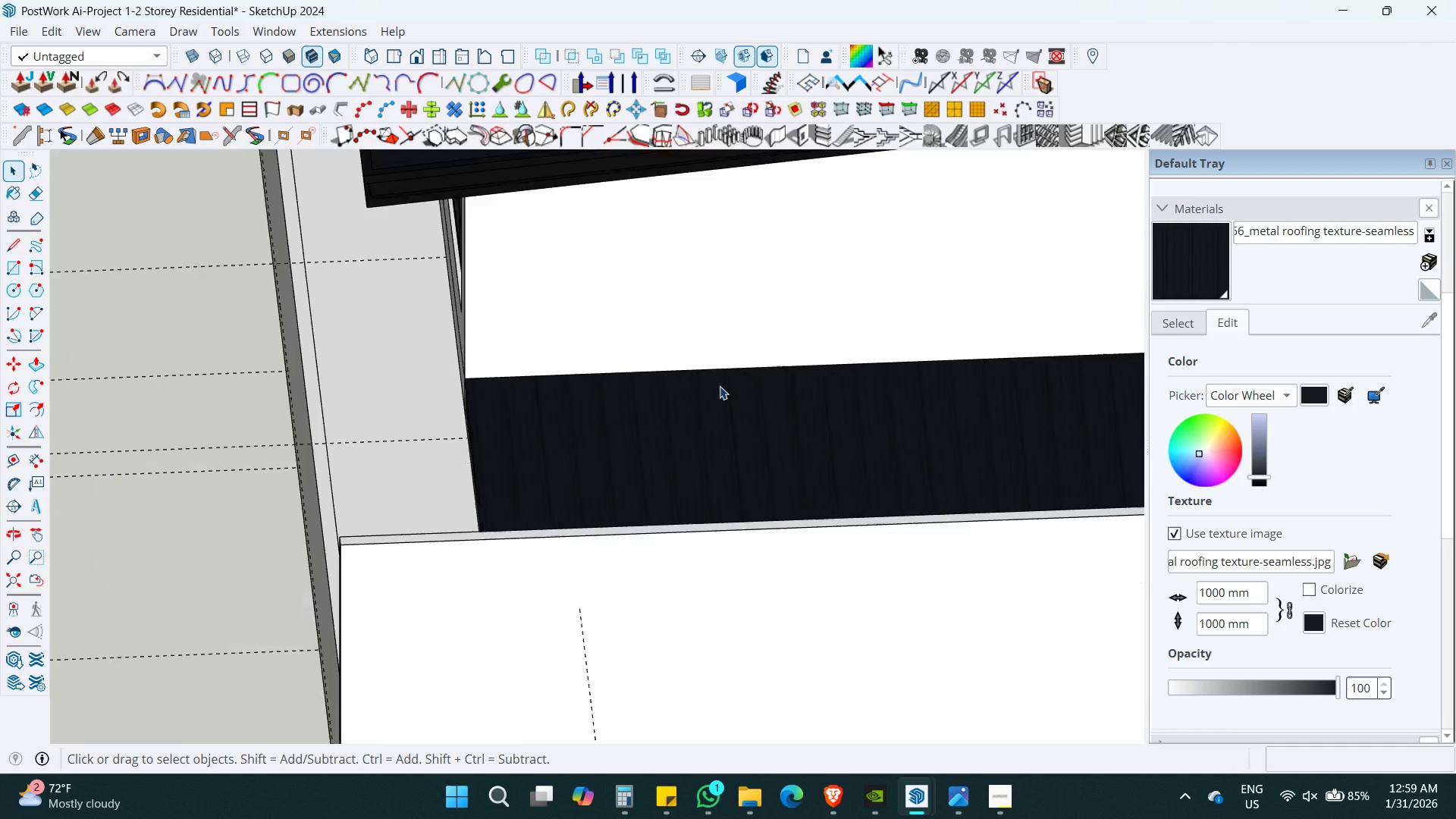 
key(Escape)
 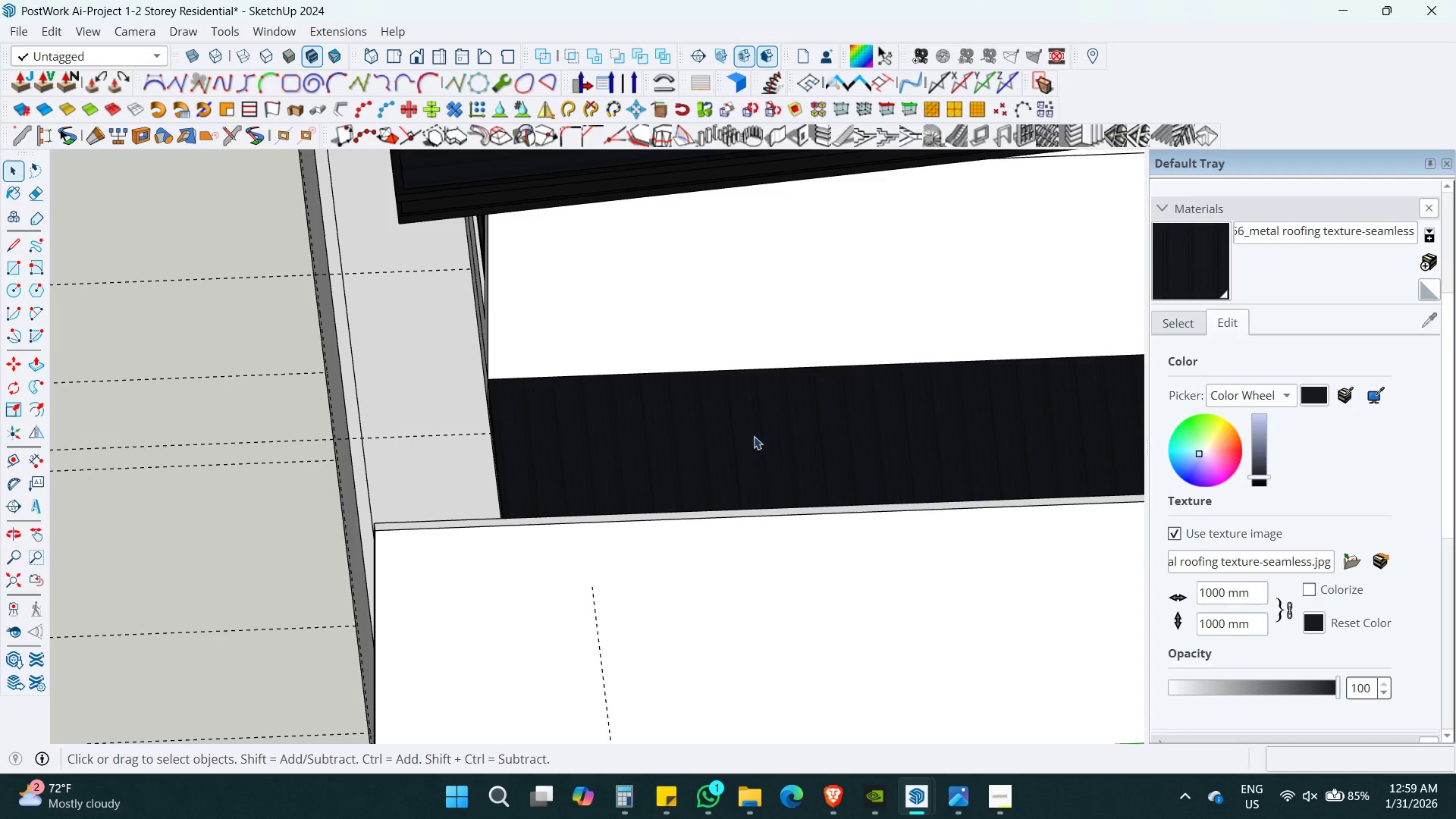 
key(Shift+ShiftLeft)
 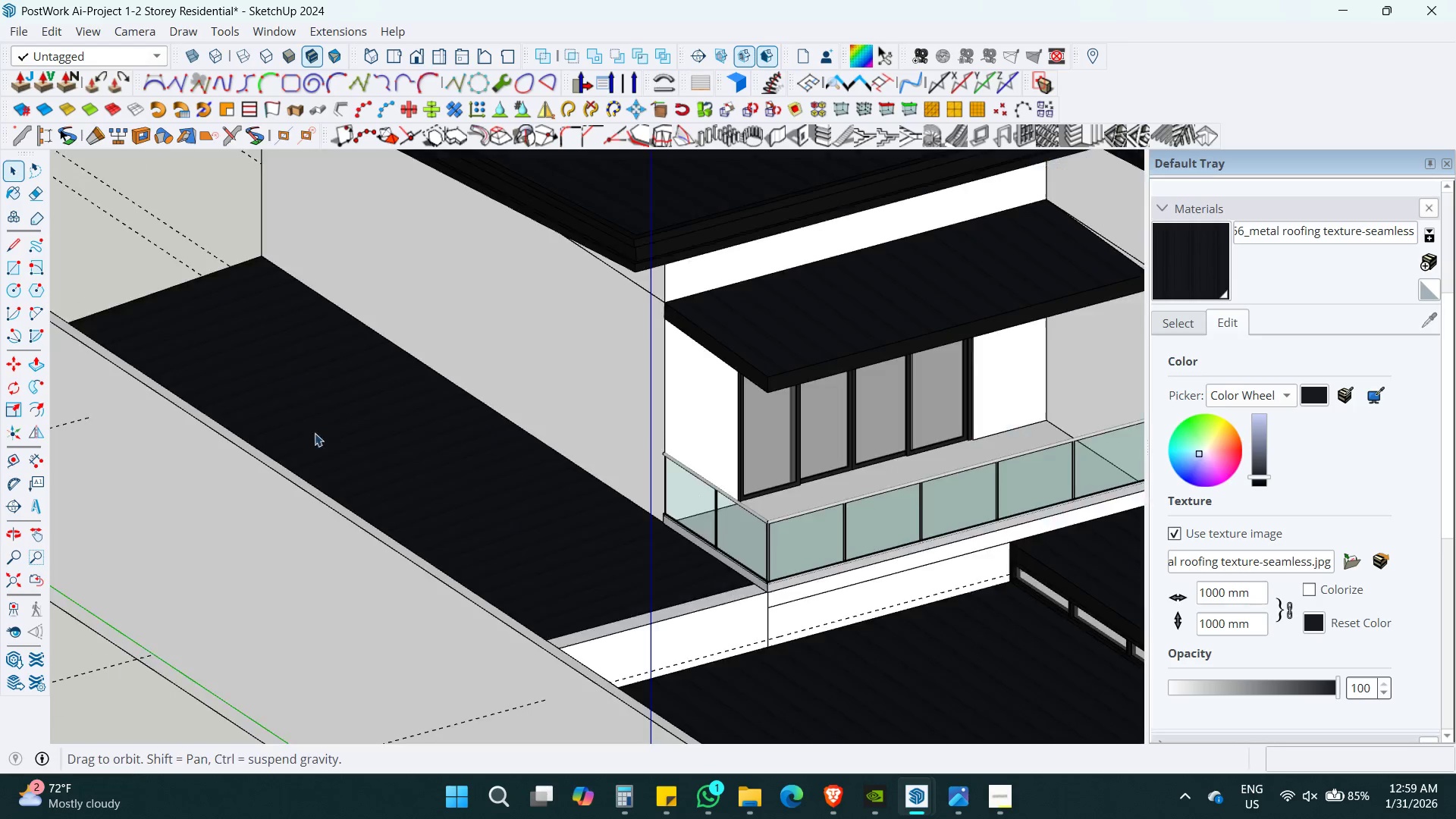 
scroll: coordinate [720, 386], scroll_direction: down, amount: 13.0
 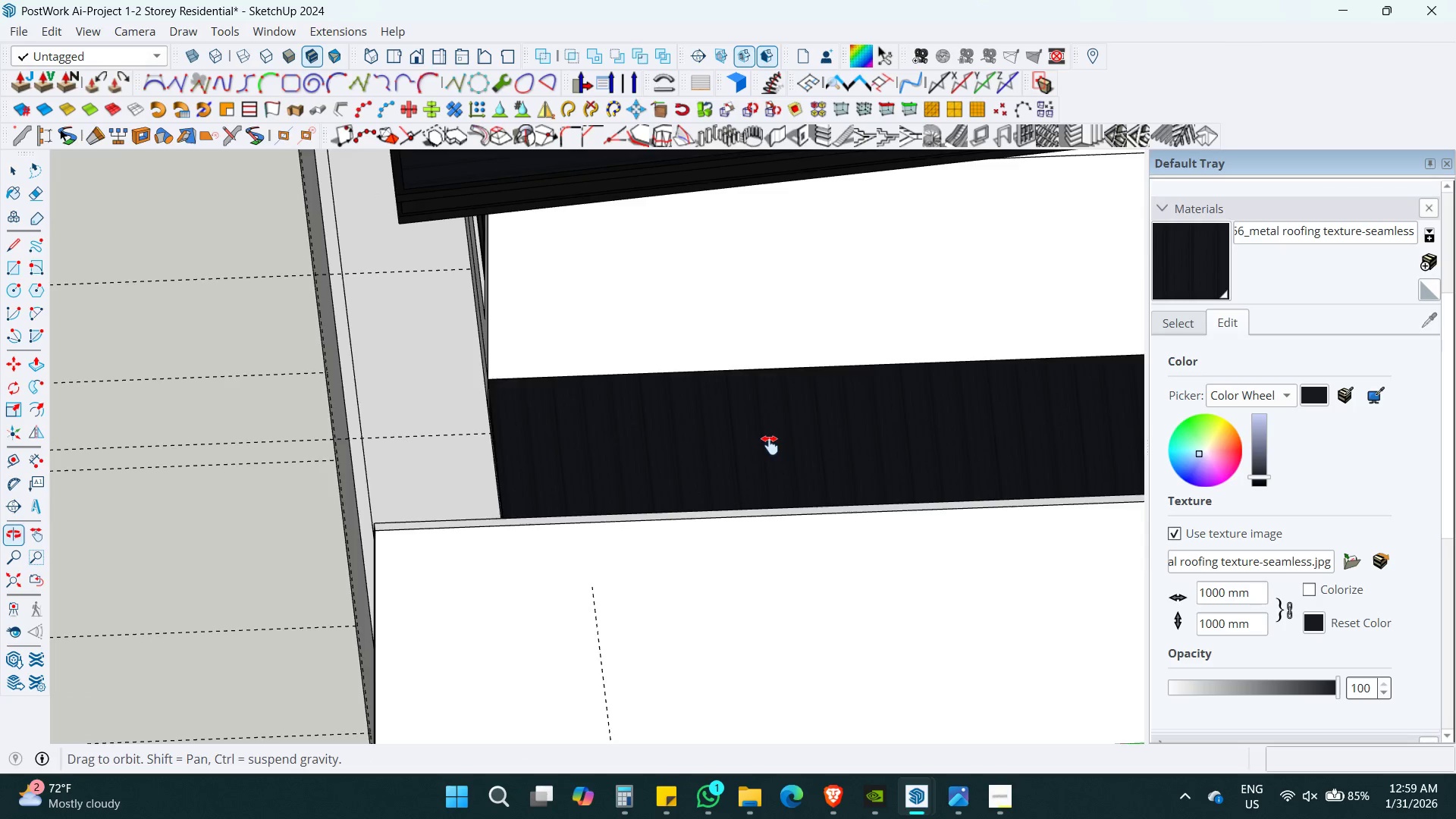 
hold_key(key=ShiftLeft, duration=0.38)
 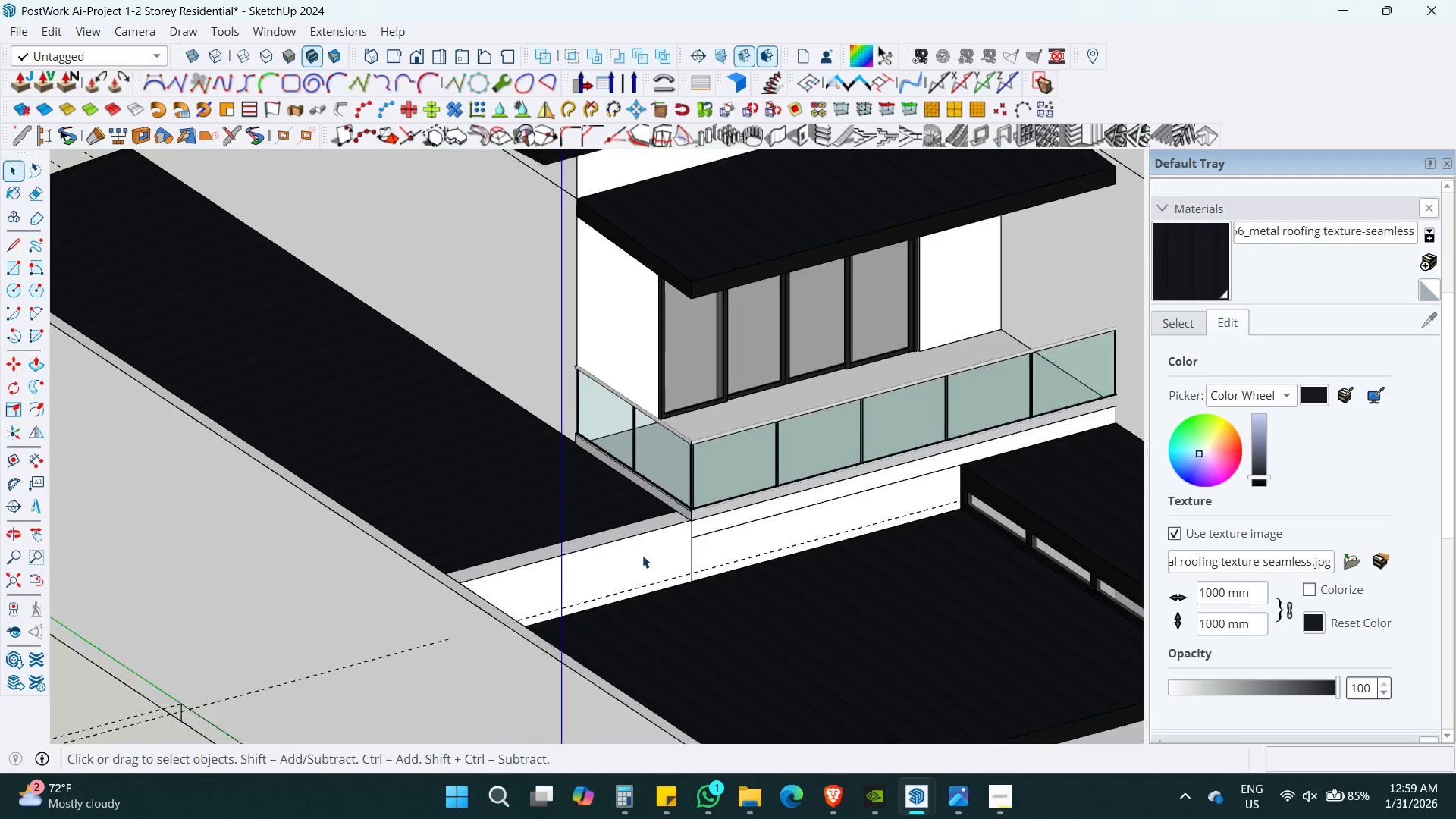 
key(Control+S)
 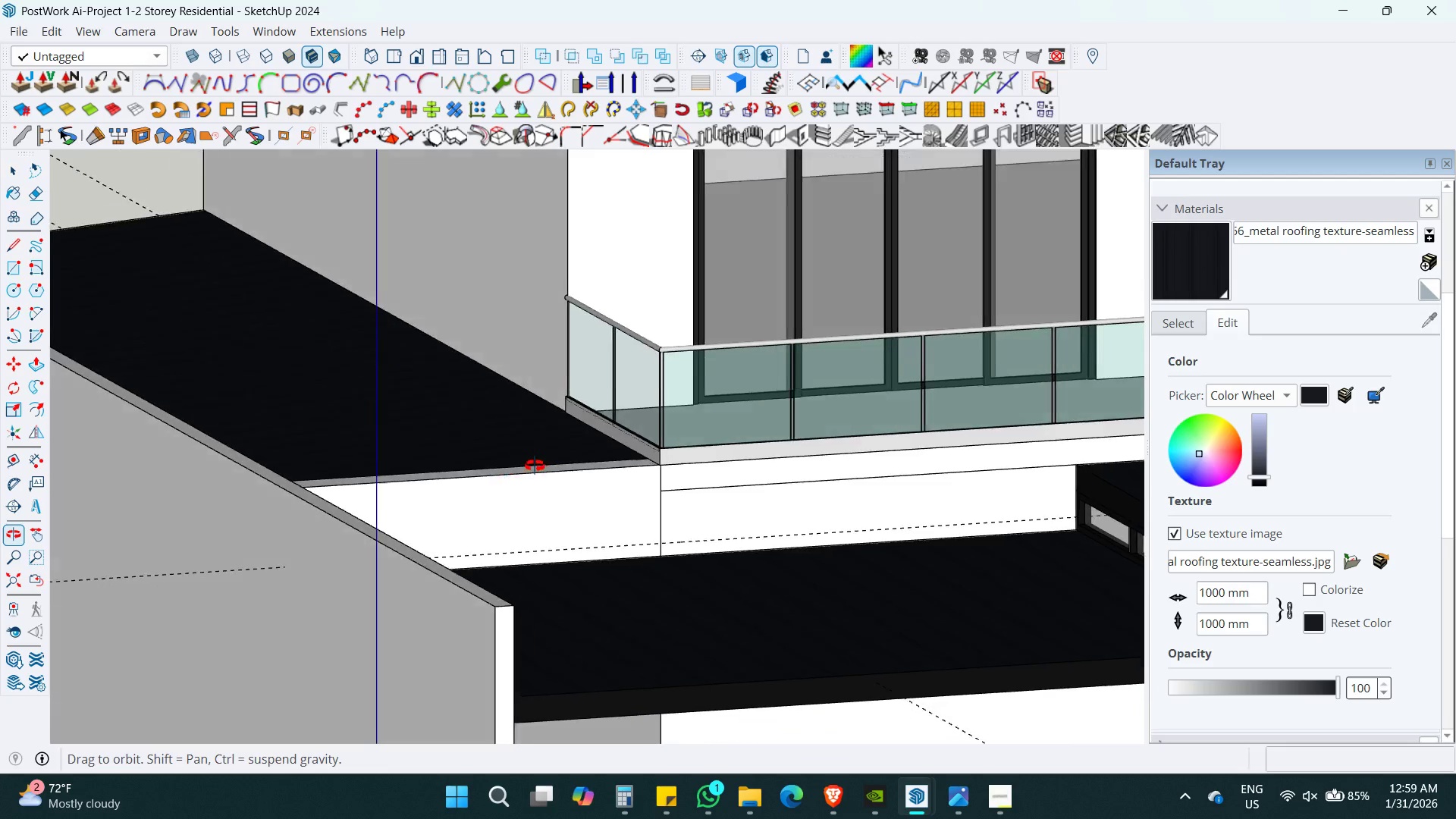 
scroll: coordinate [642, 555], scroll_direction: up, amount: 4.0
 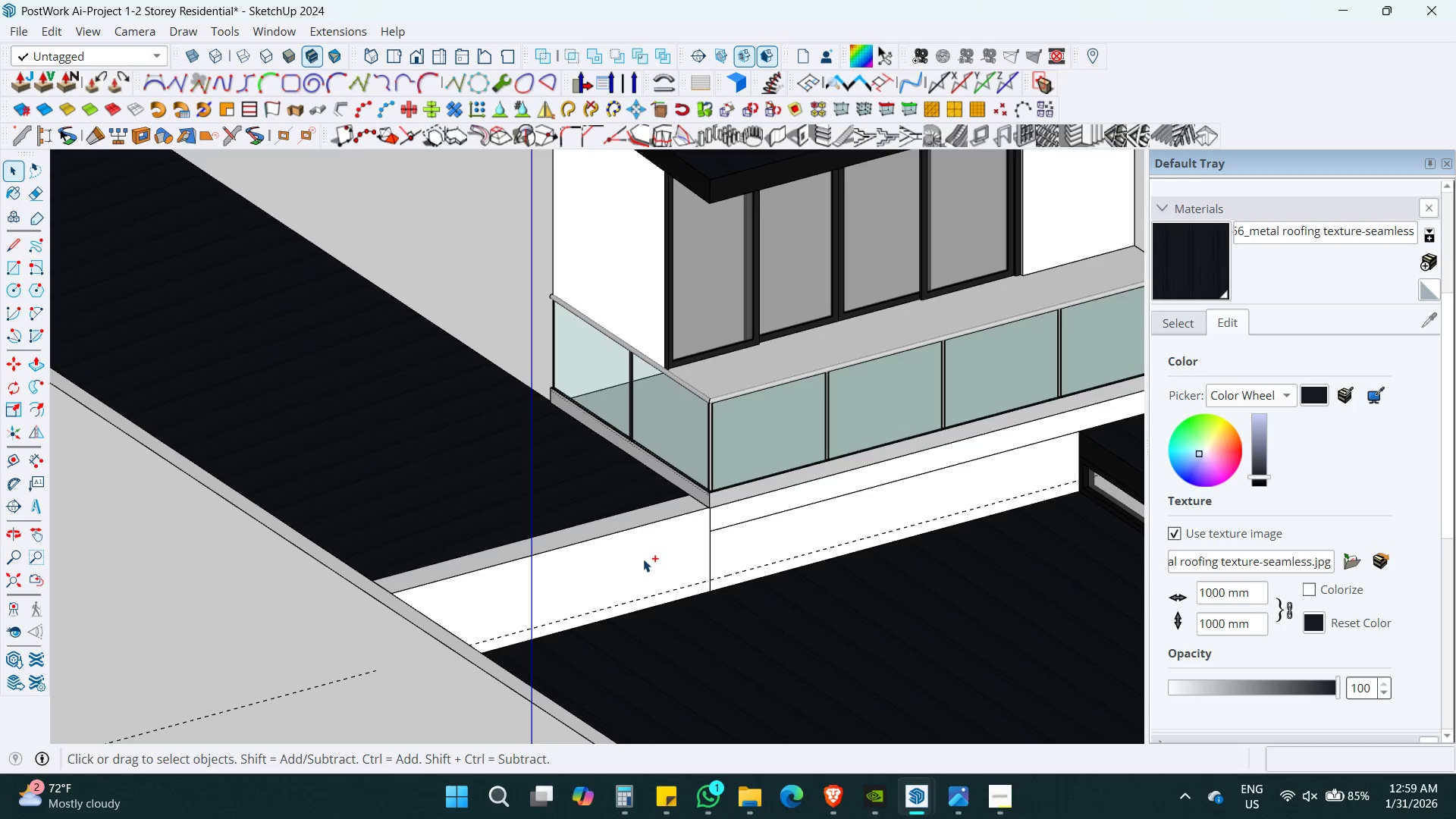 
hold_key(key=ShiftLeft, duration=1.42)
scroll: coordinate [701, 500], scroll_direction: down, amount: 9.0
 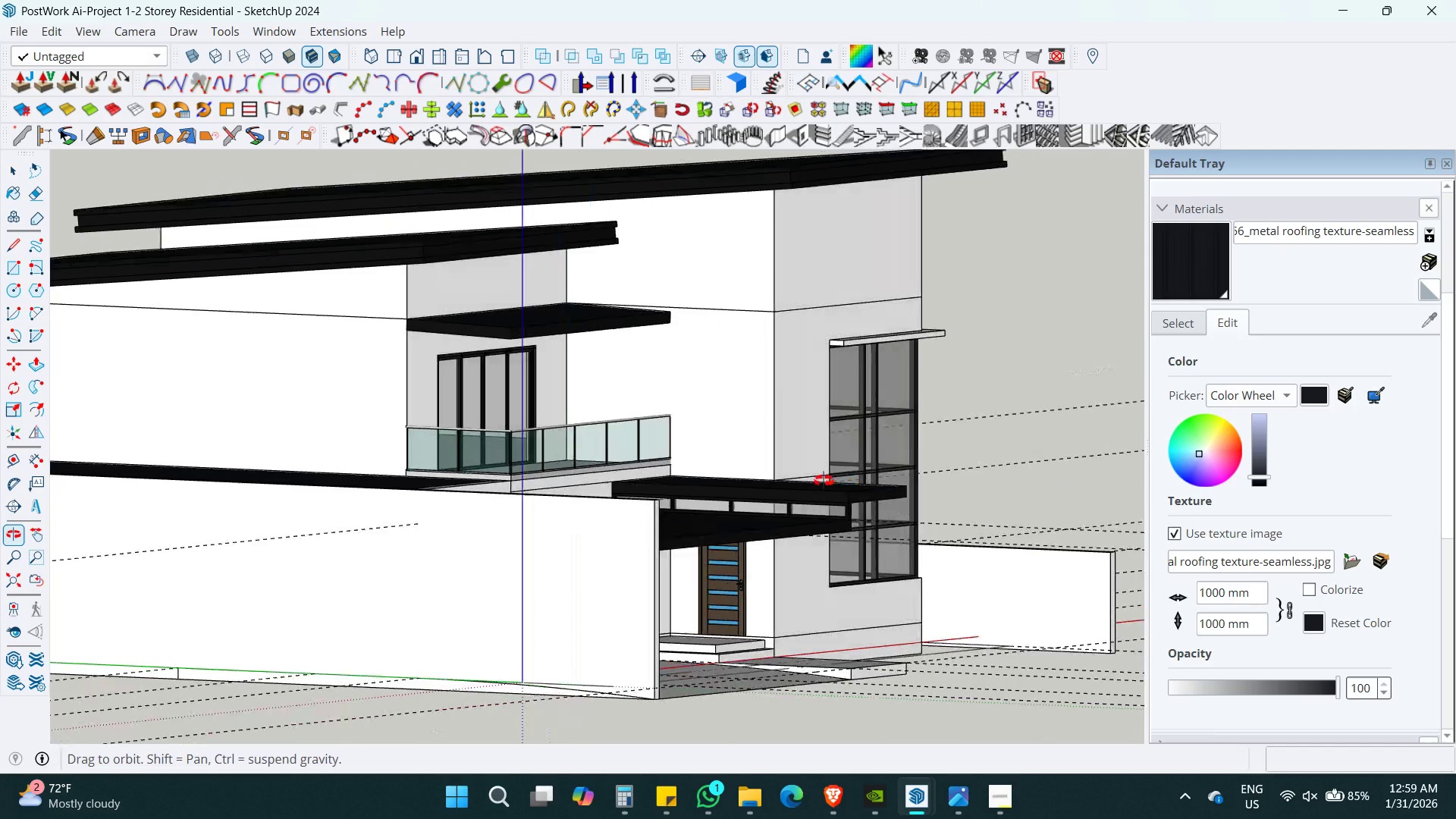 
wait(5.84)
 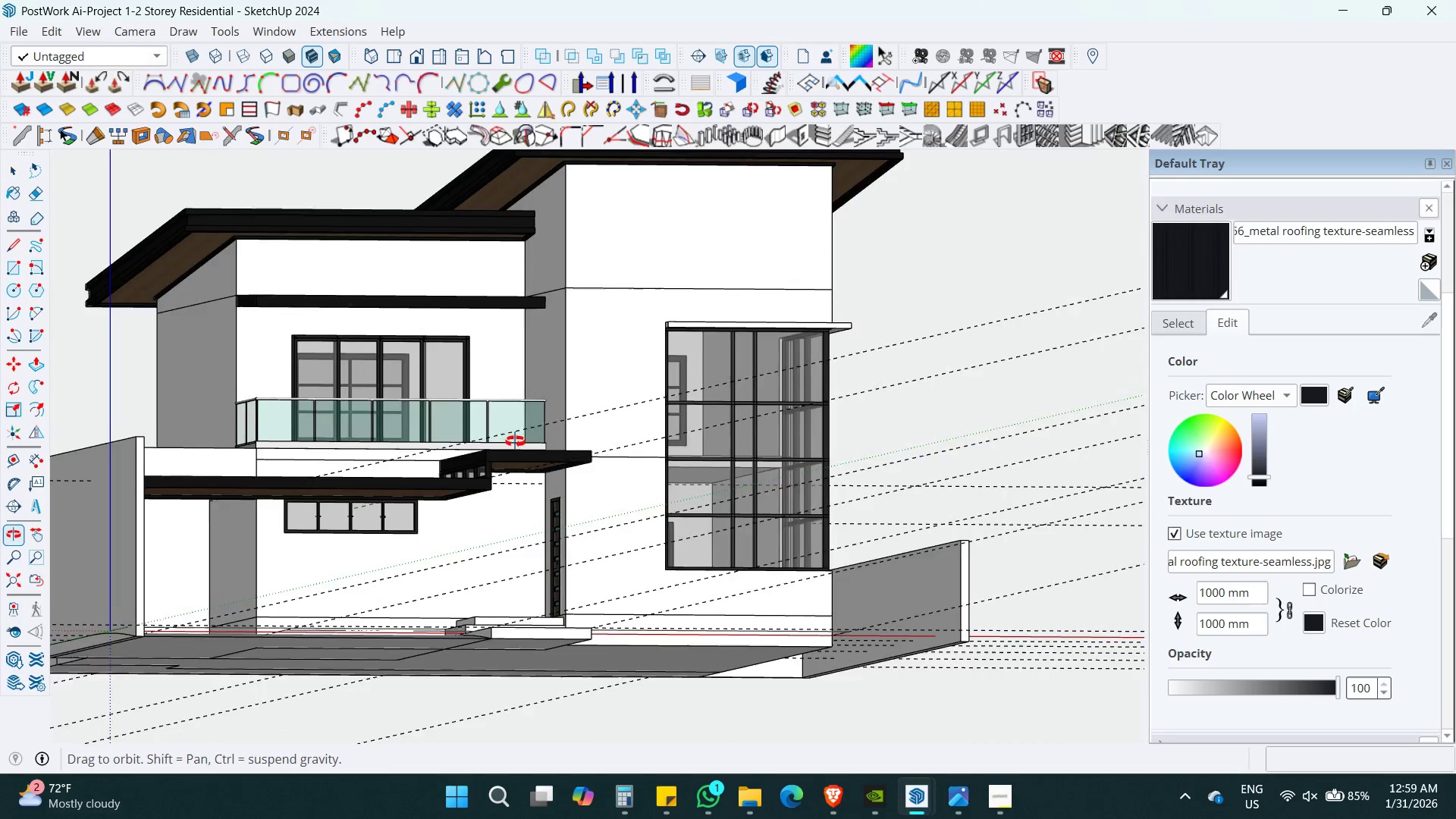 
hold_key(key=ShiftLeft, duration=0.33)
 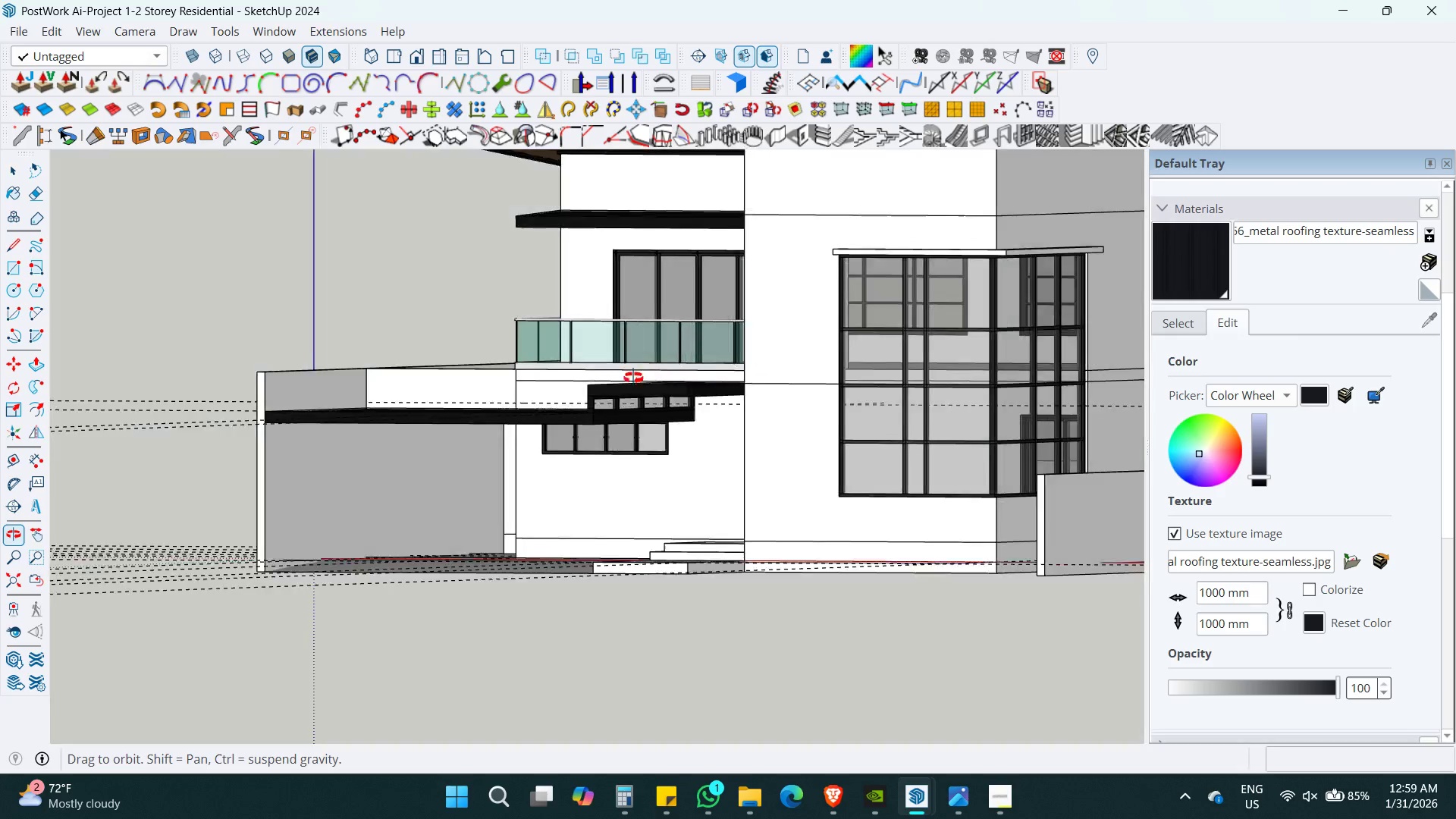 
scroll: coordinate [500, 479], scroll_direction: down, amount: 5.0
 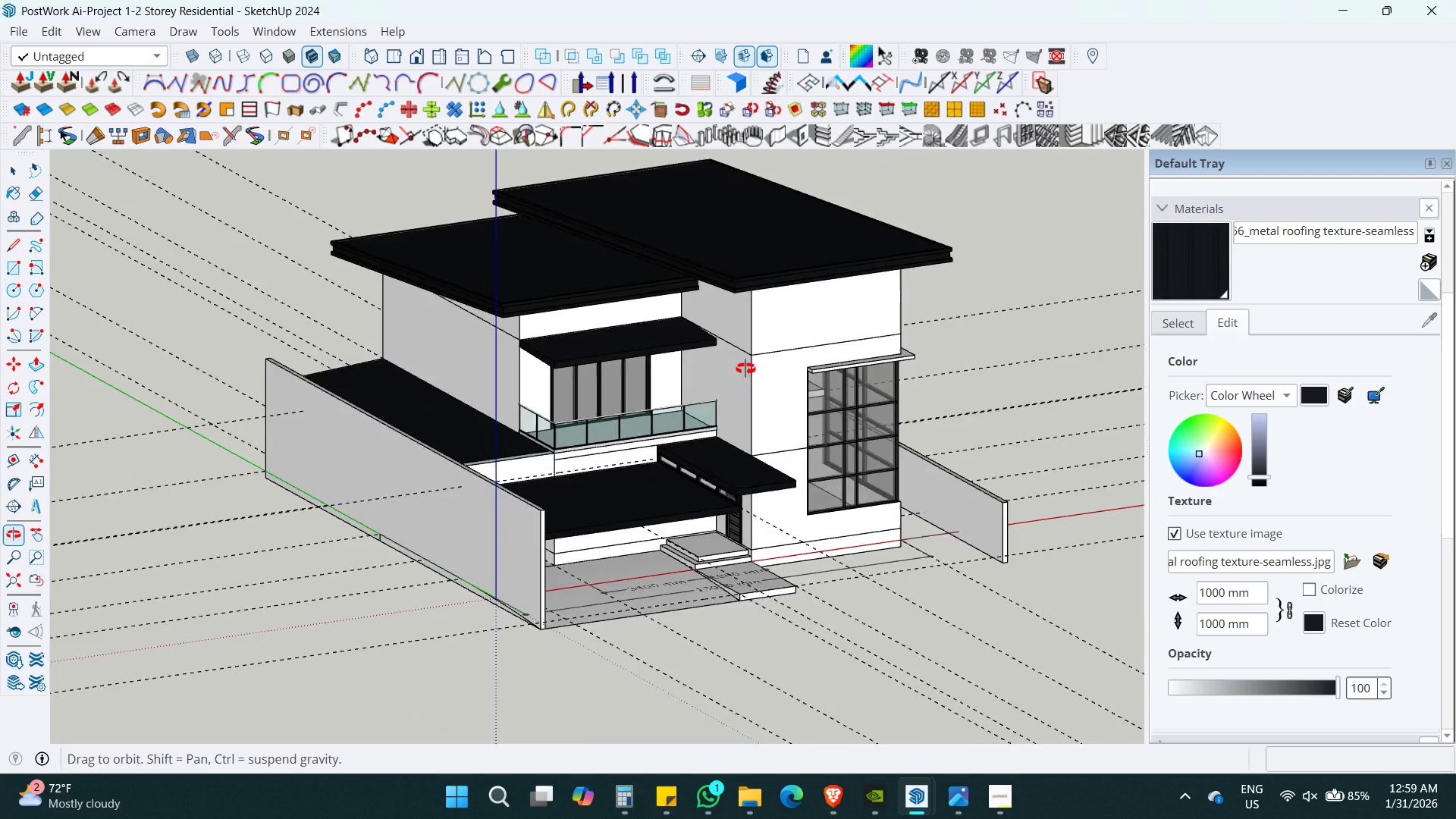 
key(Shift+ShiftLeft)
 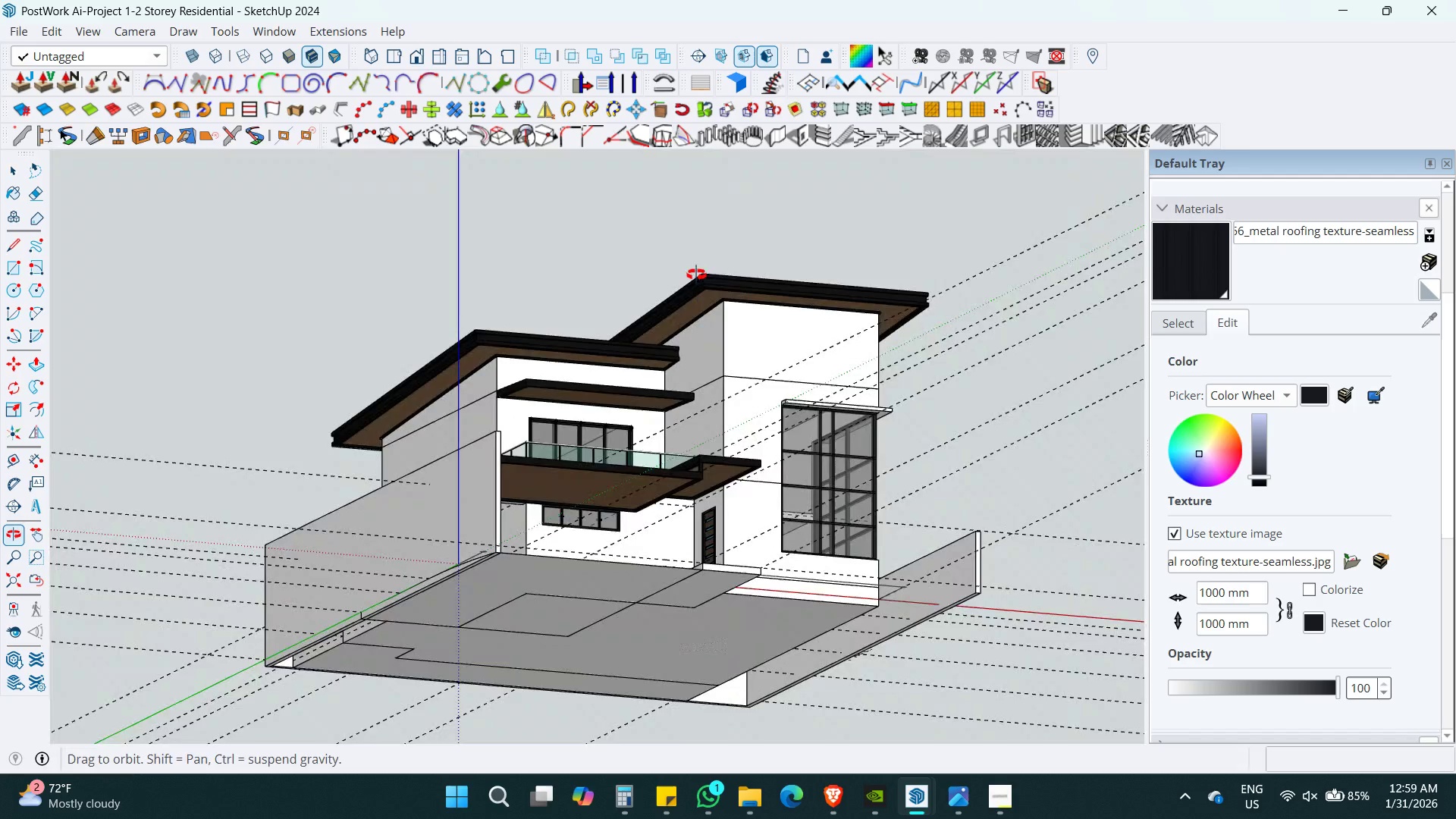 
key(Control+ControlLeft)
 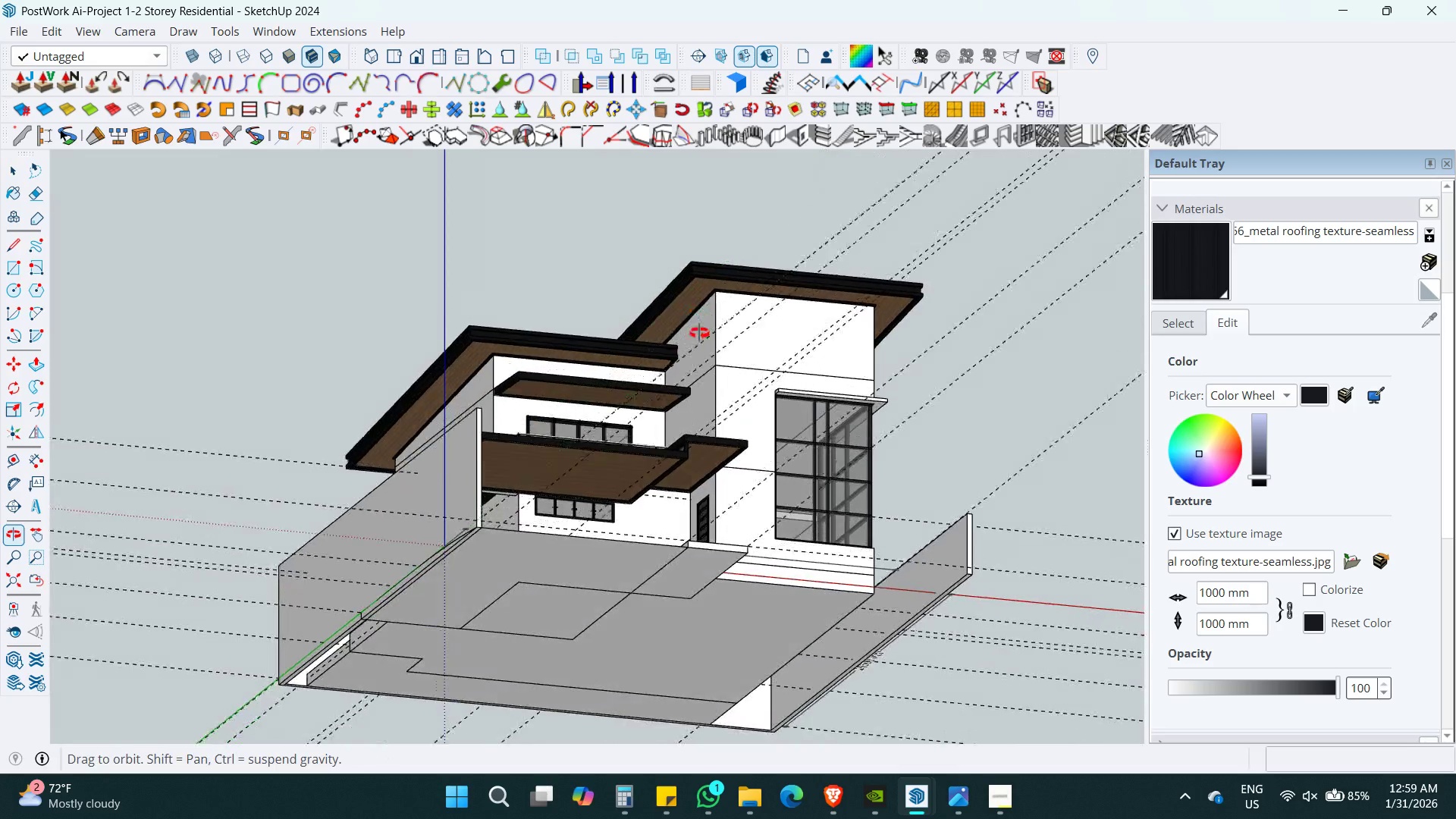 
hold_key(key=ShiftLeft, duration=0.62)
scroll: coordinate [799, 431], scroll_direction: up, amount: 5.0
 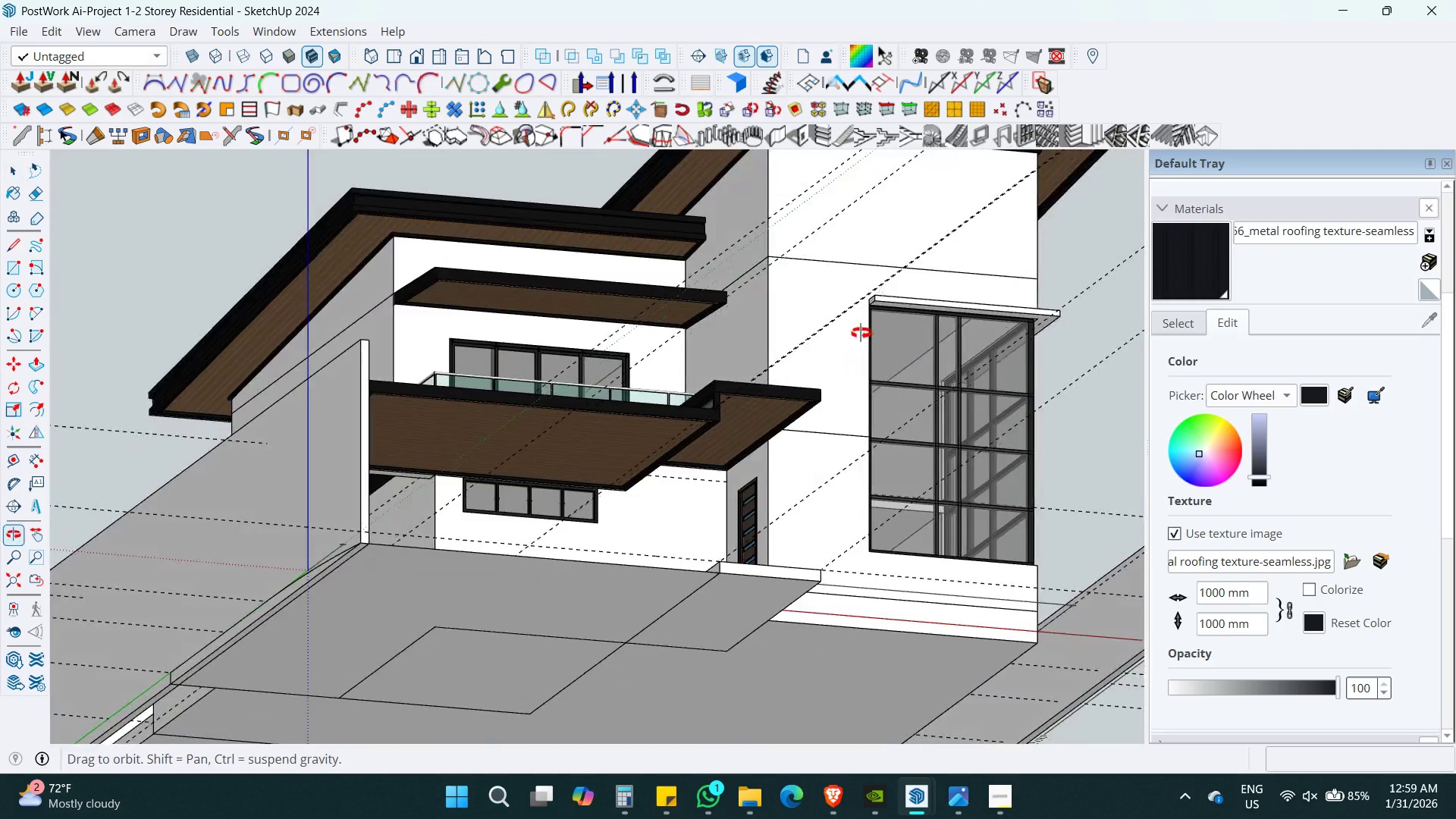 
left_click([996, 806])